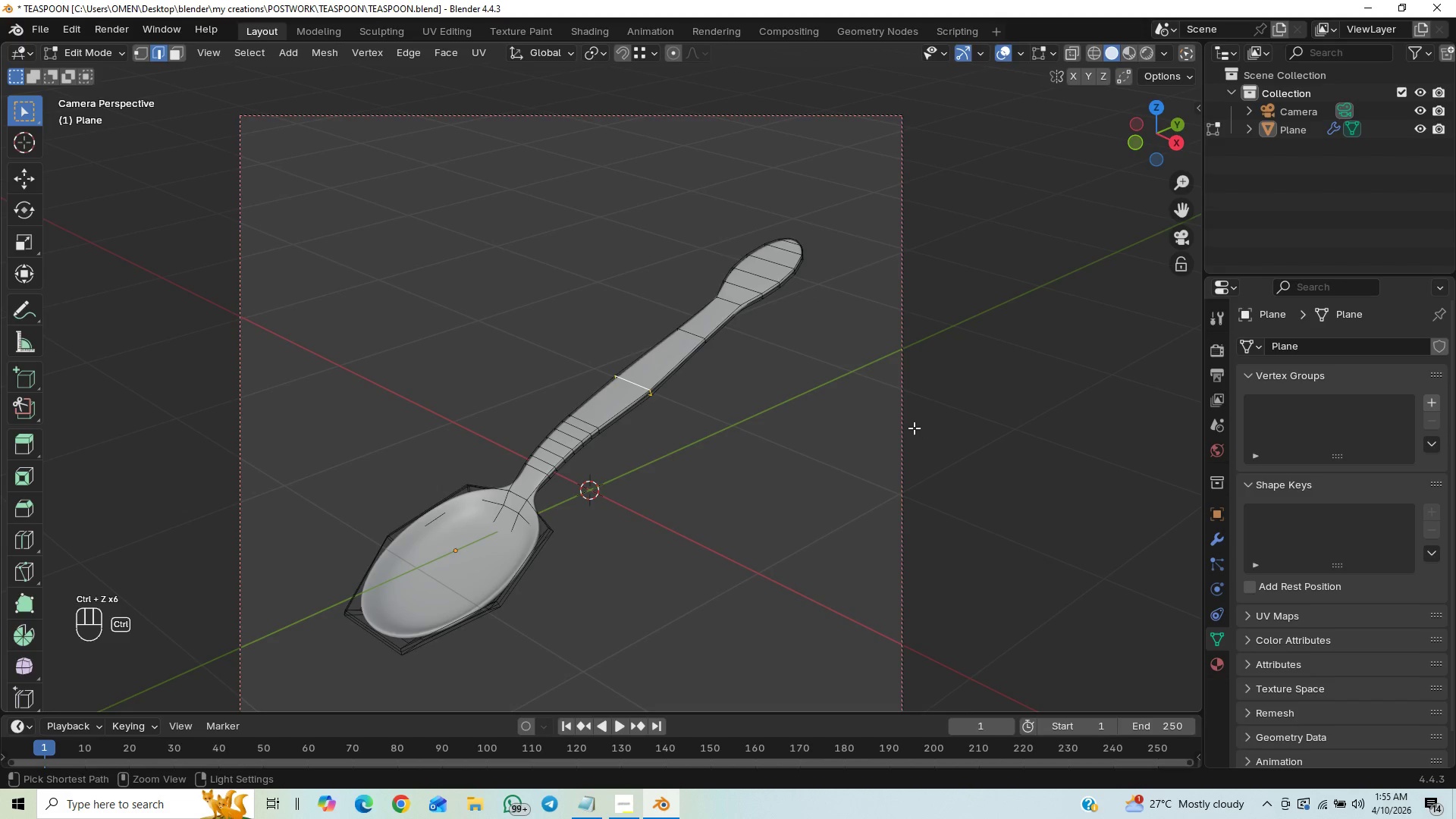 
key(Control+Z)
 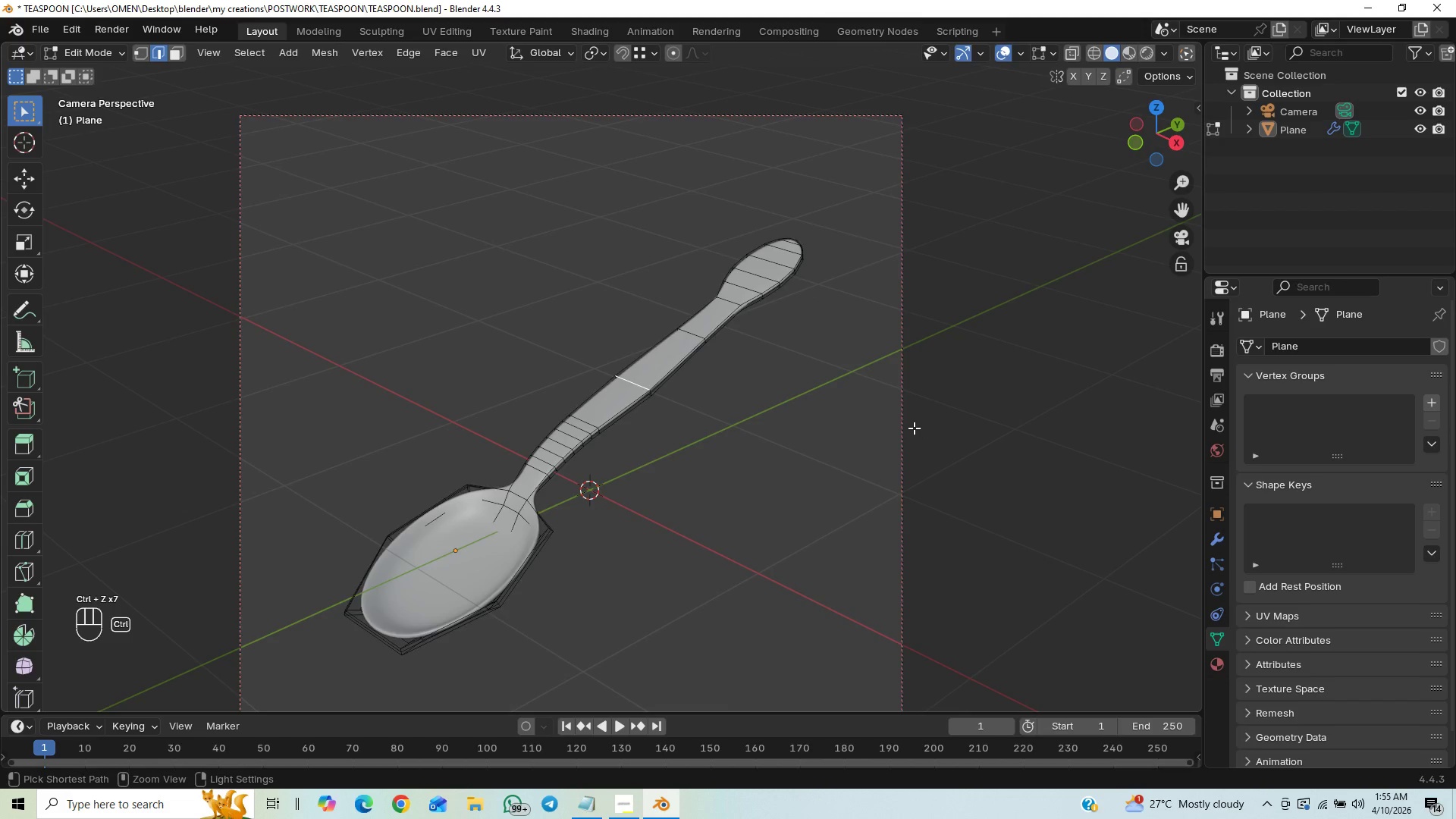 
key(Control+Z)
 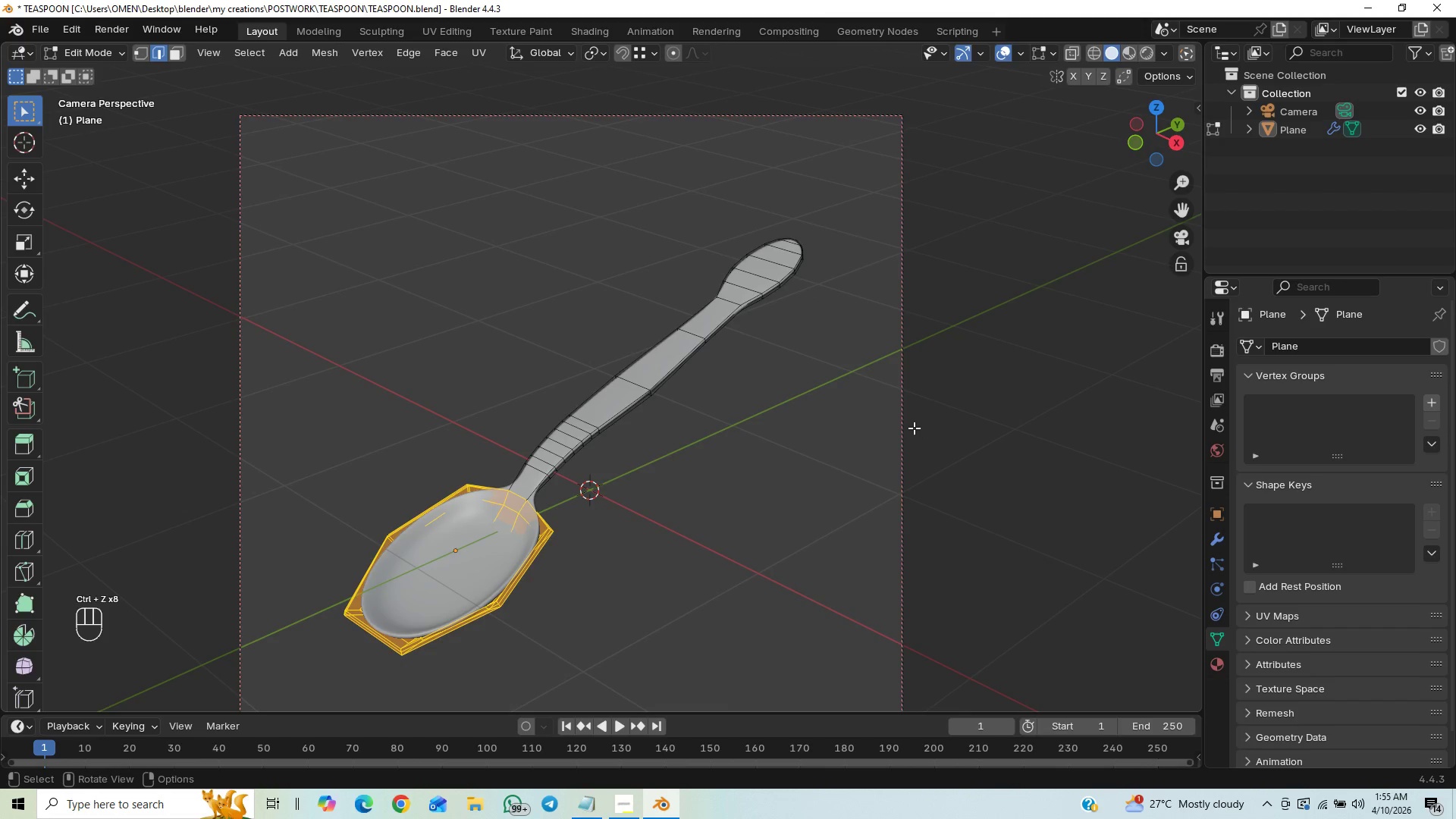 
key(Tab)
 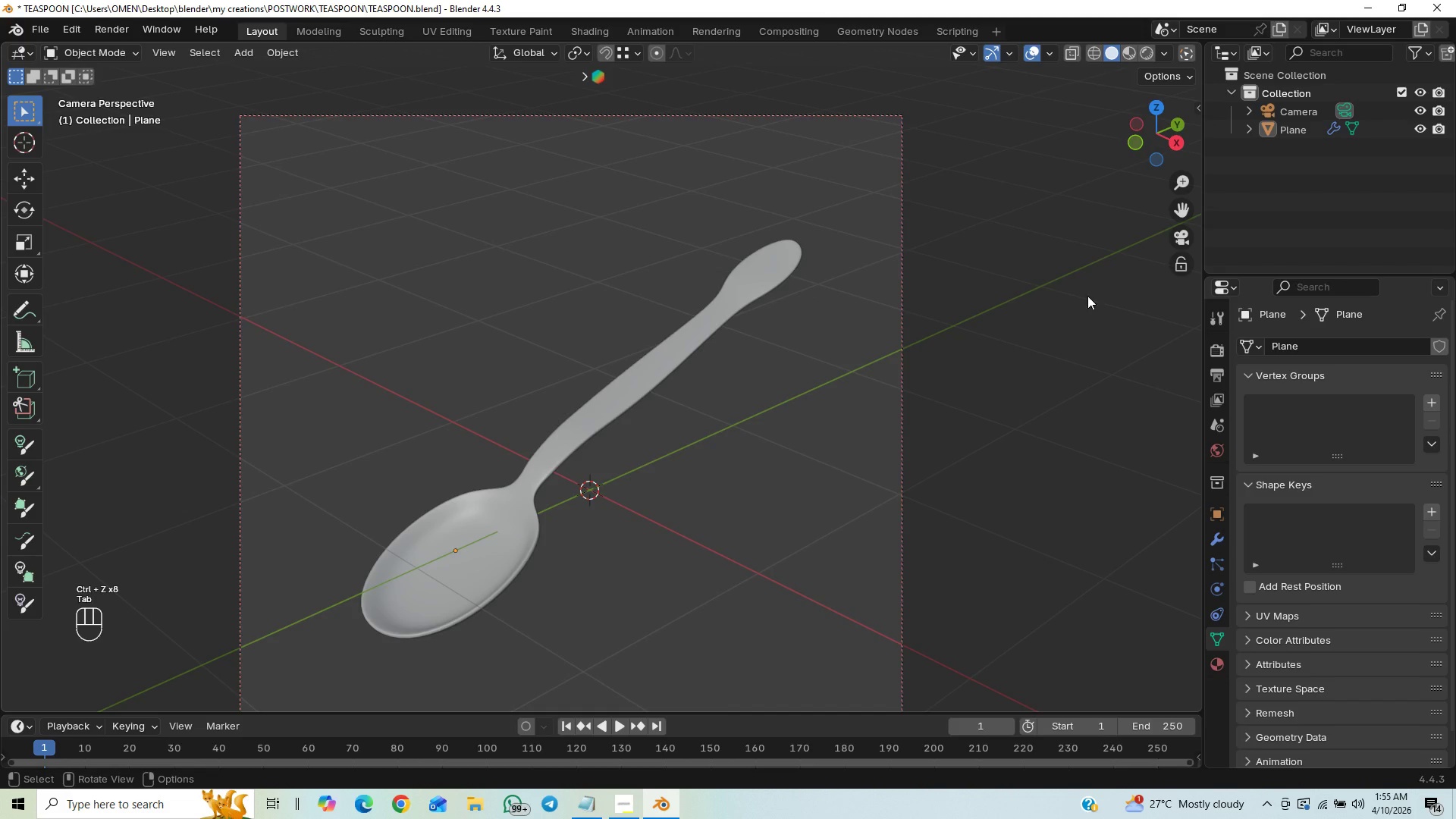 
scroll: coordinate [973, 300], scroll_direction: down, amount: 49.0
 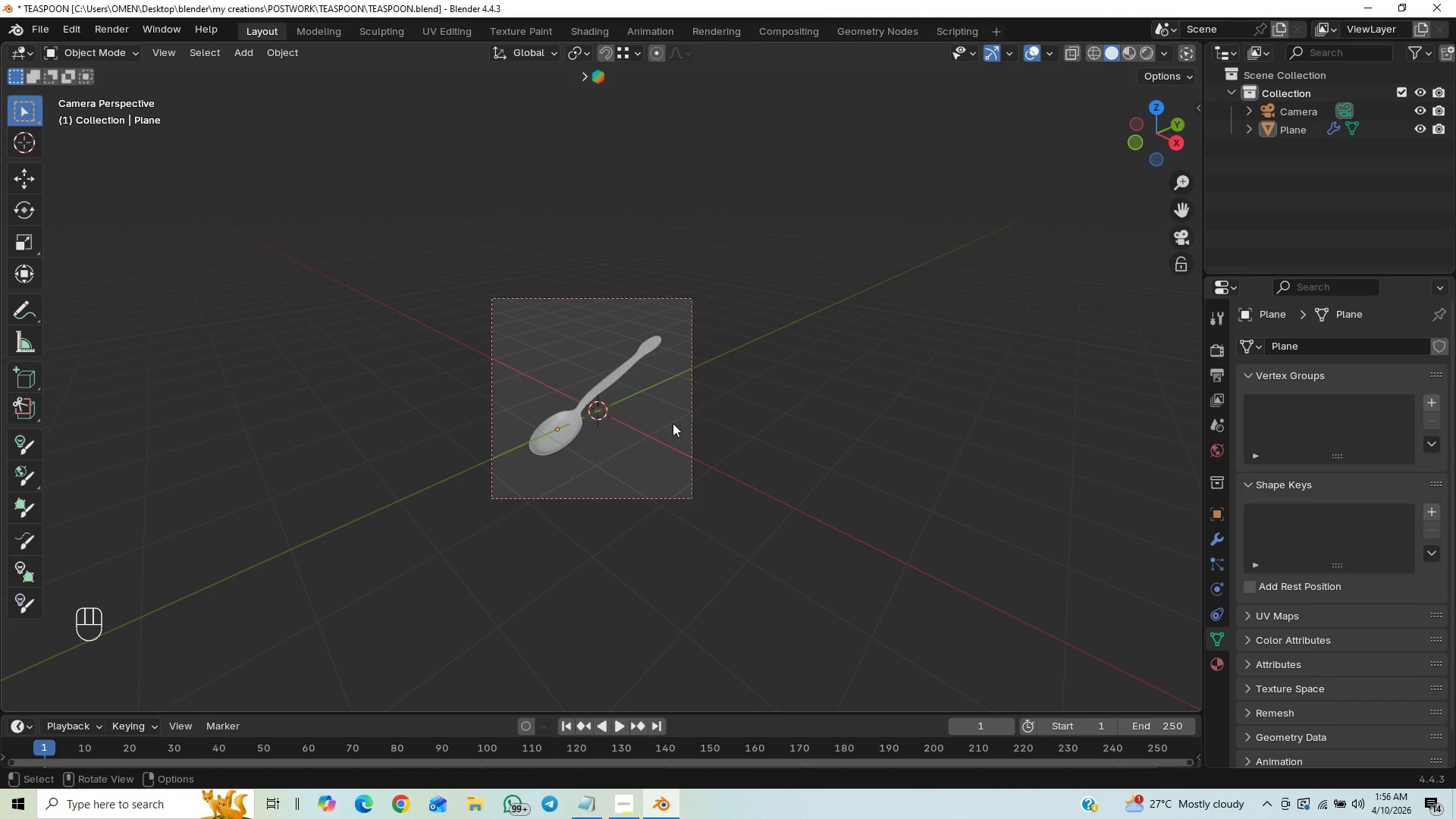 
scroll: coordinate [677, 345], scroll_direction: up, amount: 13.0
 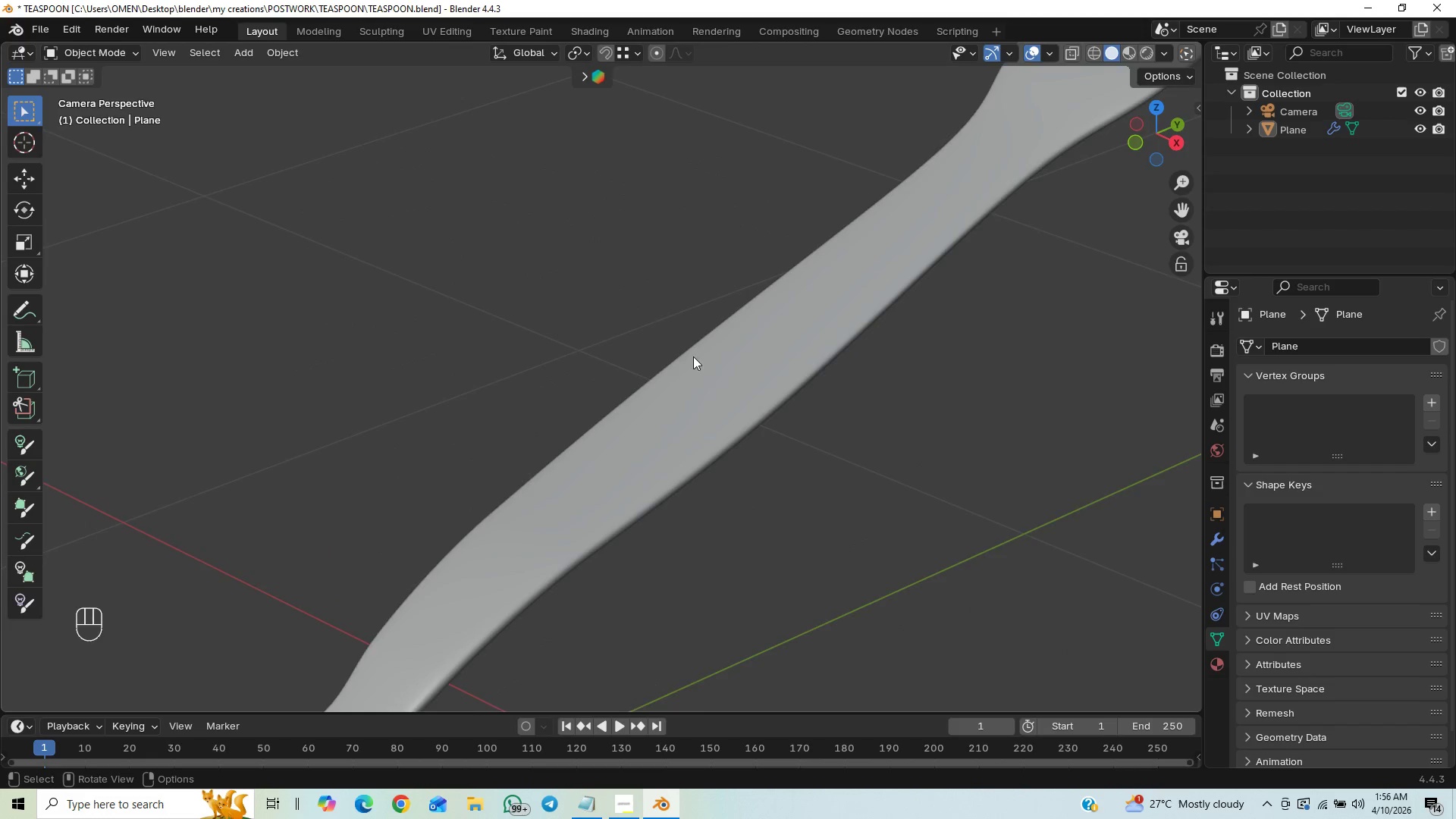 
scroll: coordinate [696, 360], scroll_direction: down, amount: 4.0
 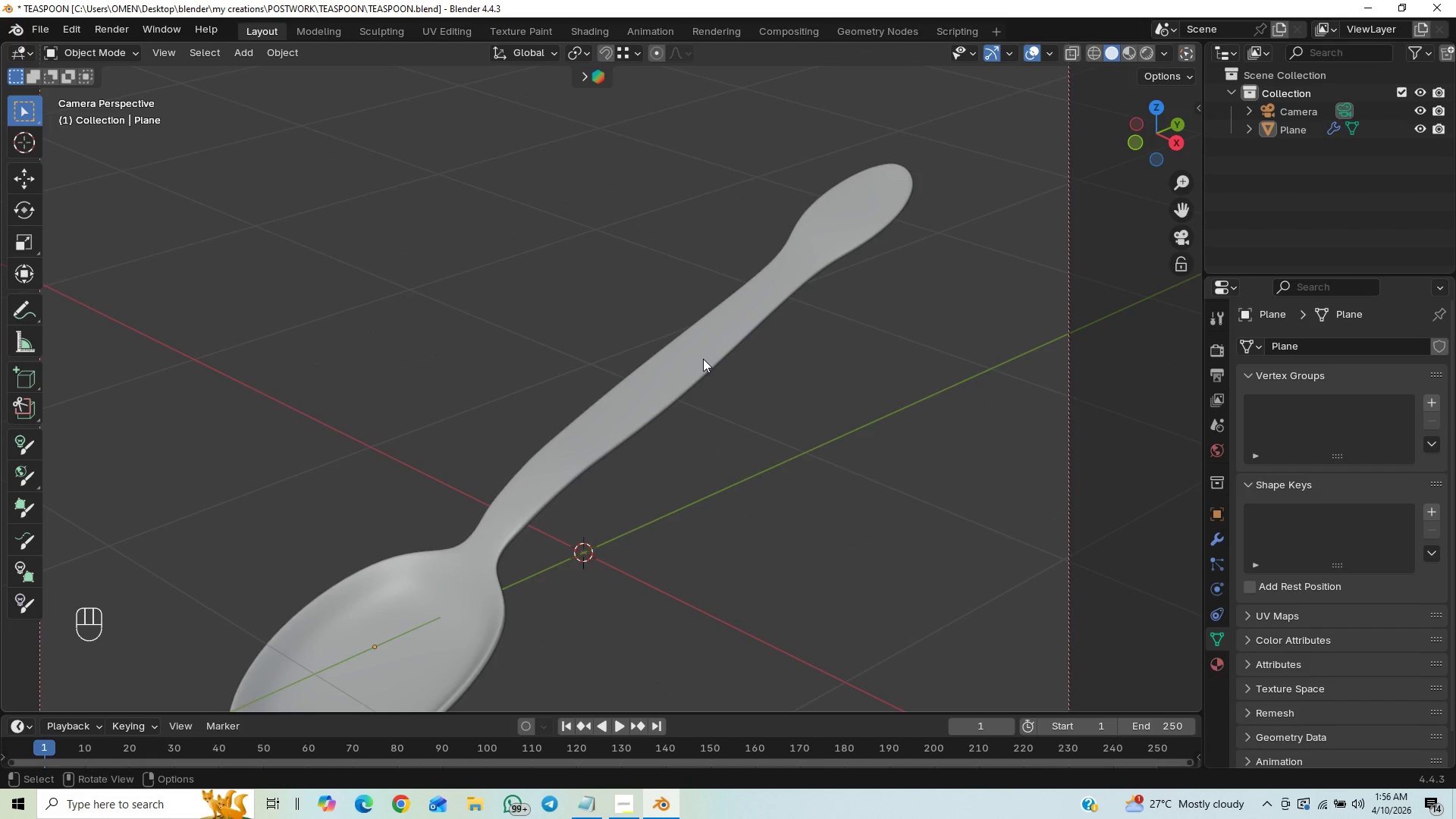 
key(Tab)
 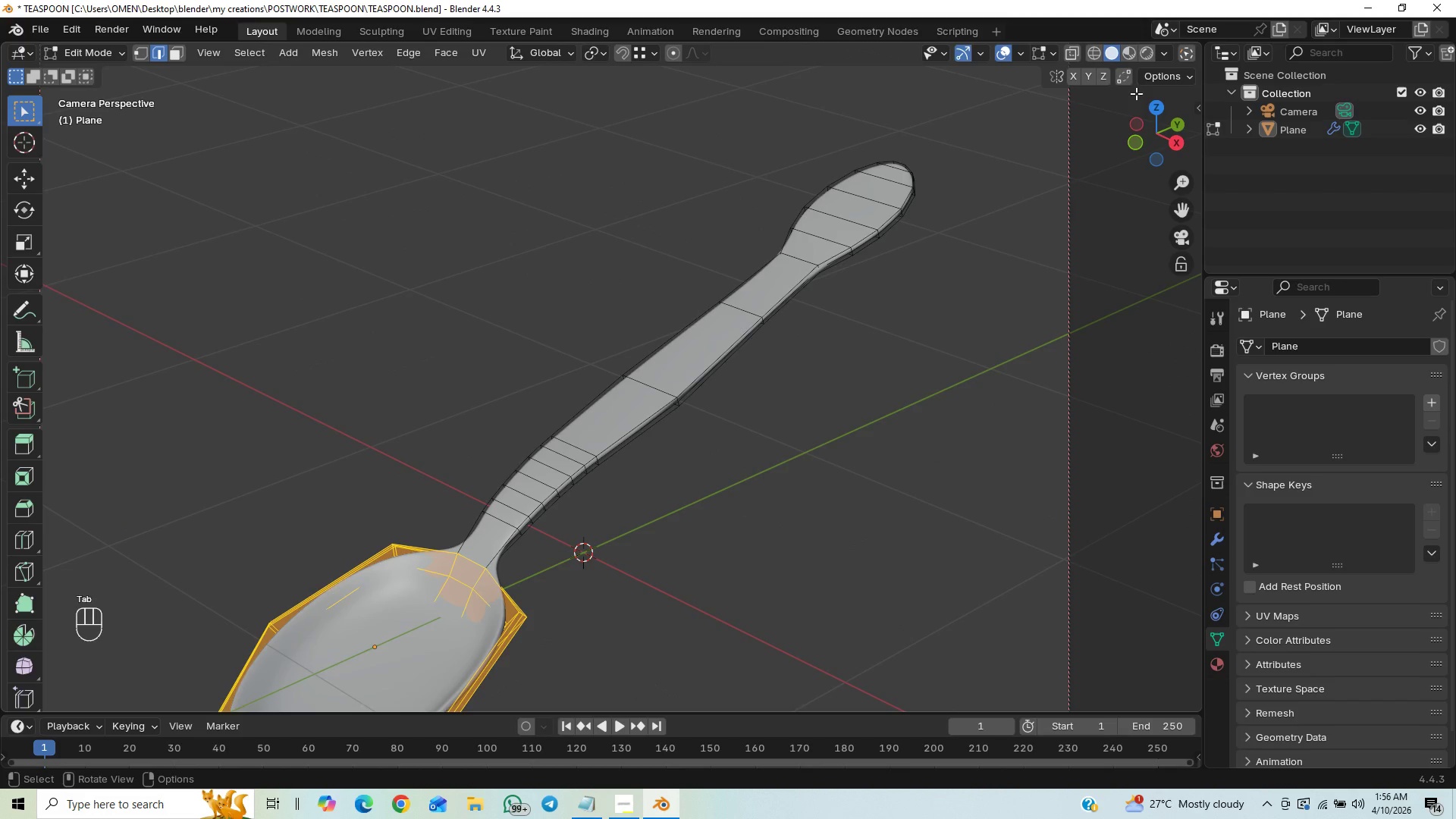 
left_click([1070, 57])
 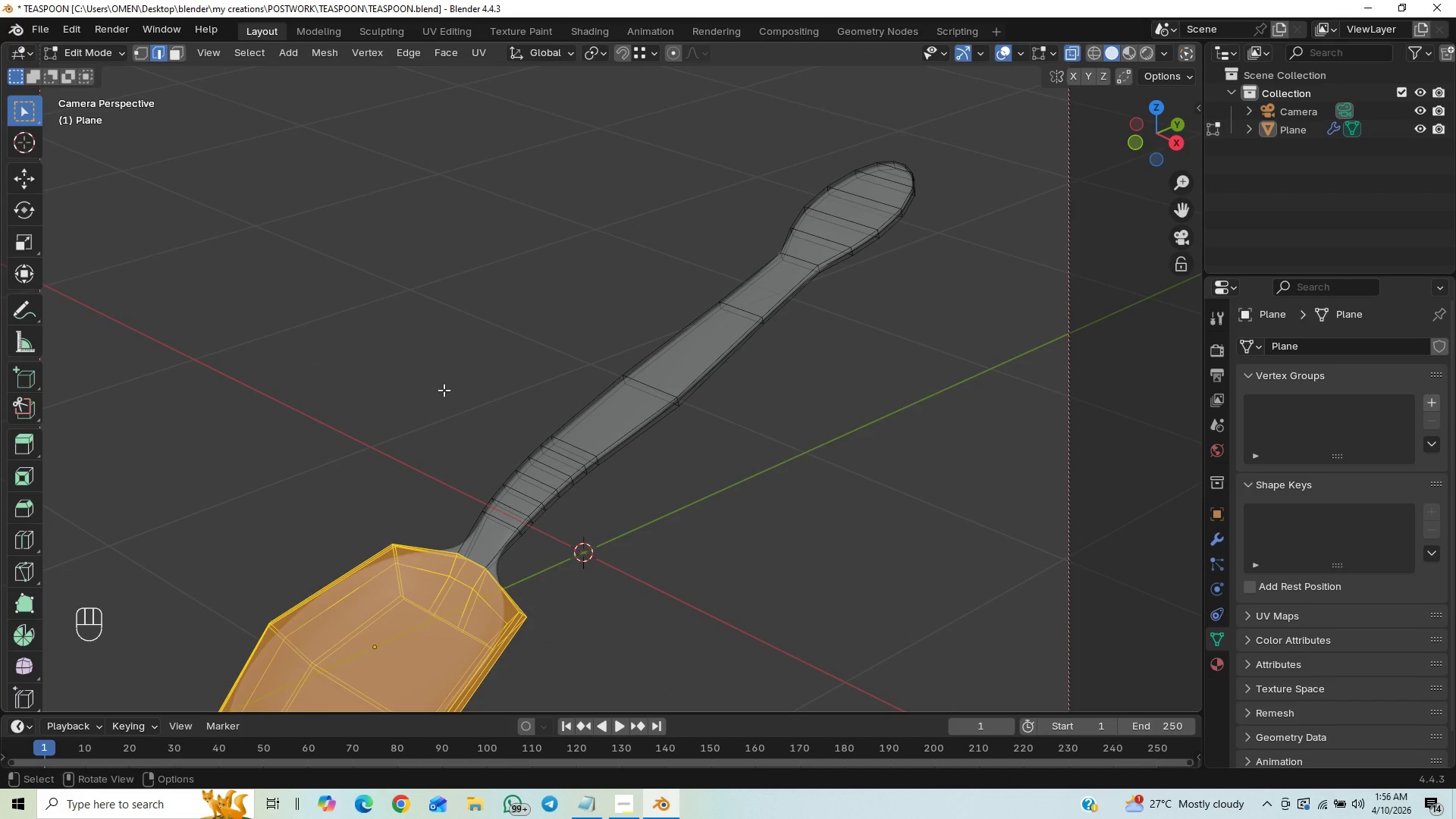 
left_click_drag(start_coordinate=[448, 418], to_coordinate=[637, 540])
 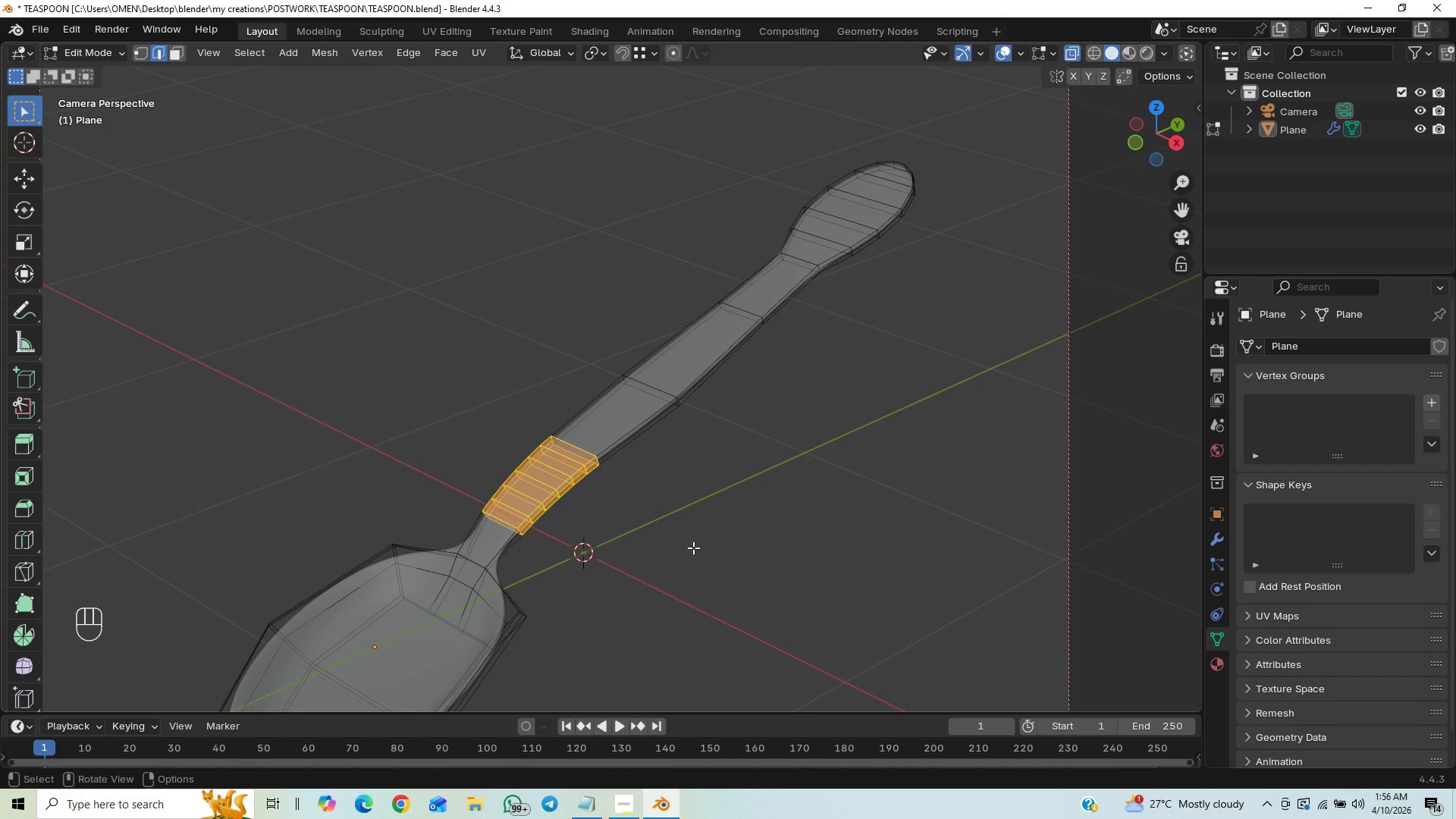 
key(S)
 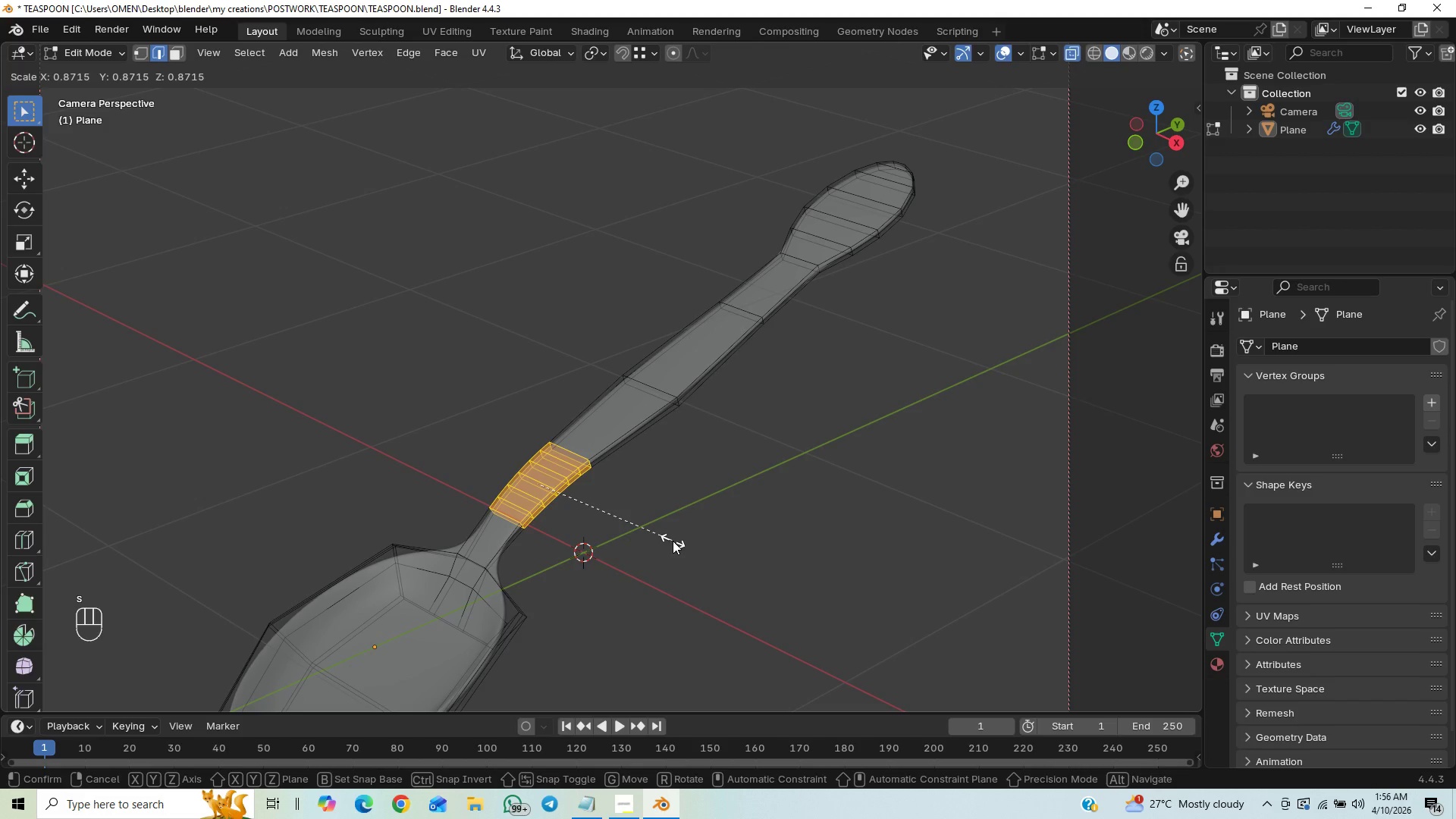 
left_click([673, 541])
 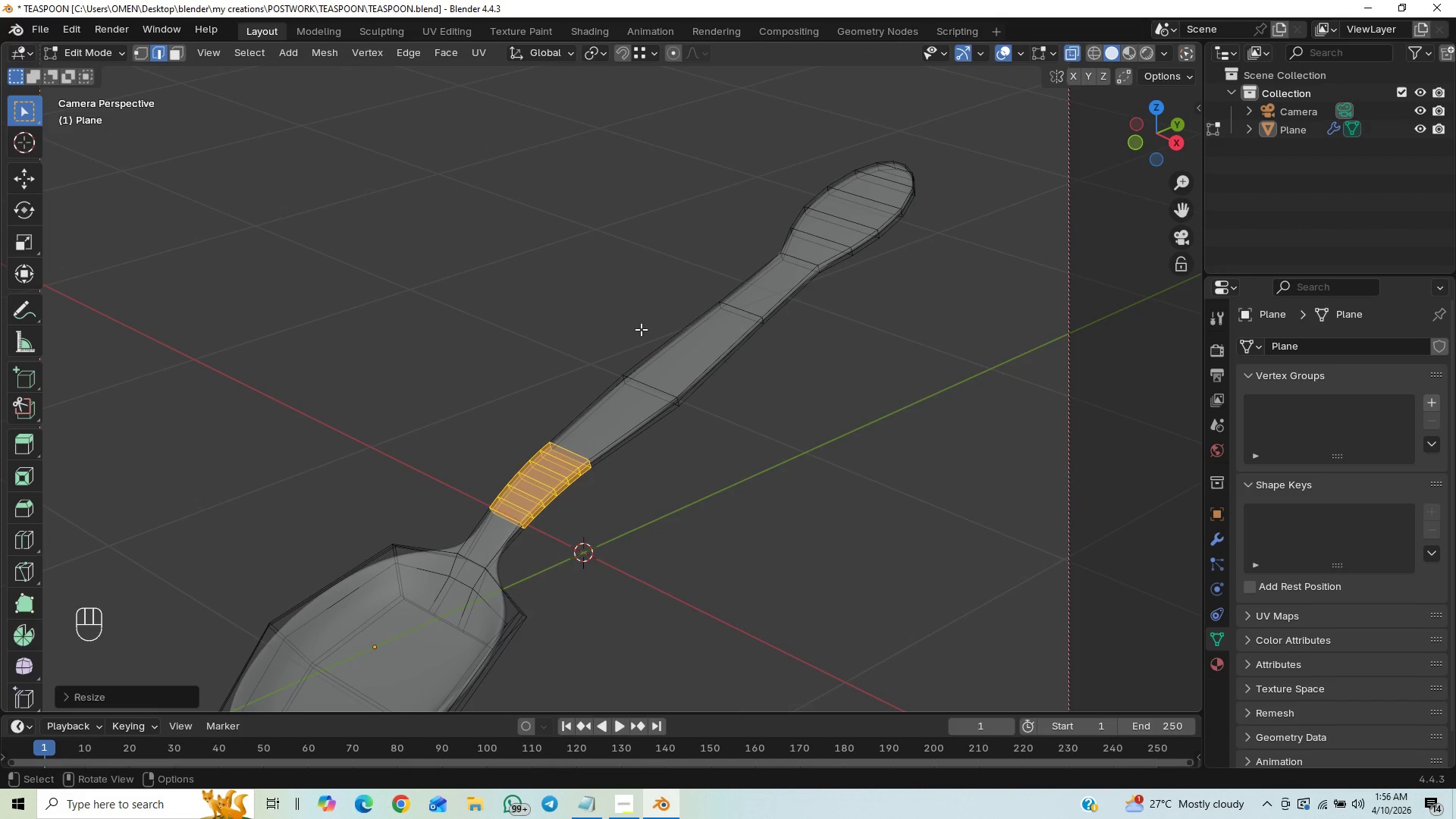 
left_click_drag(start_coordinate=[595, 341], to_coordinate=[720, 456])
 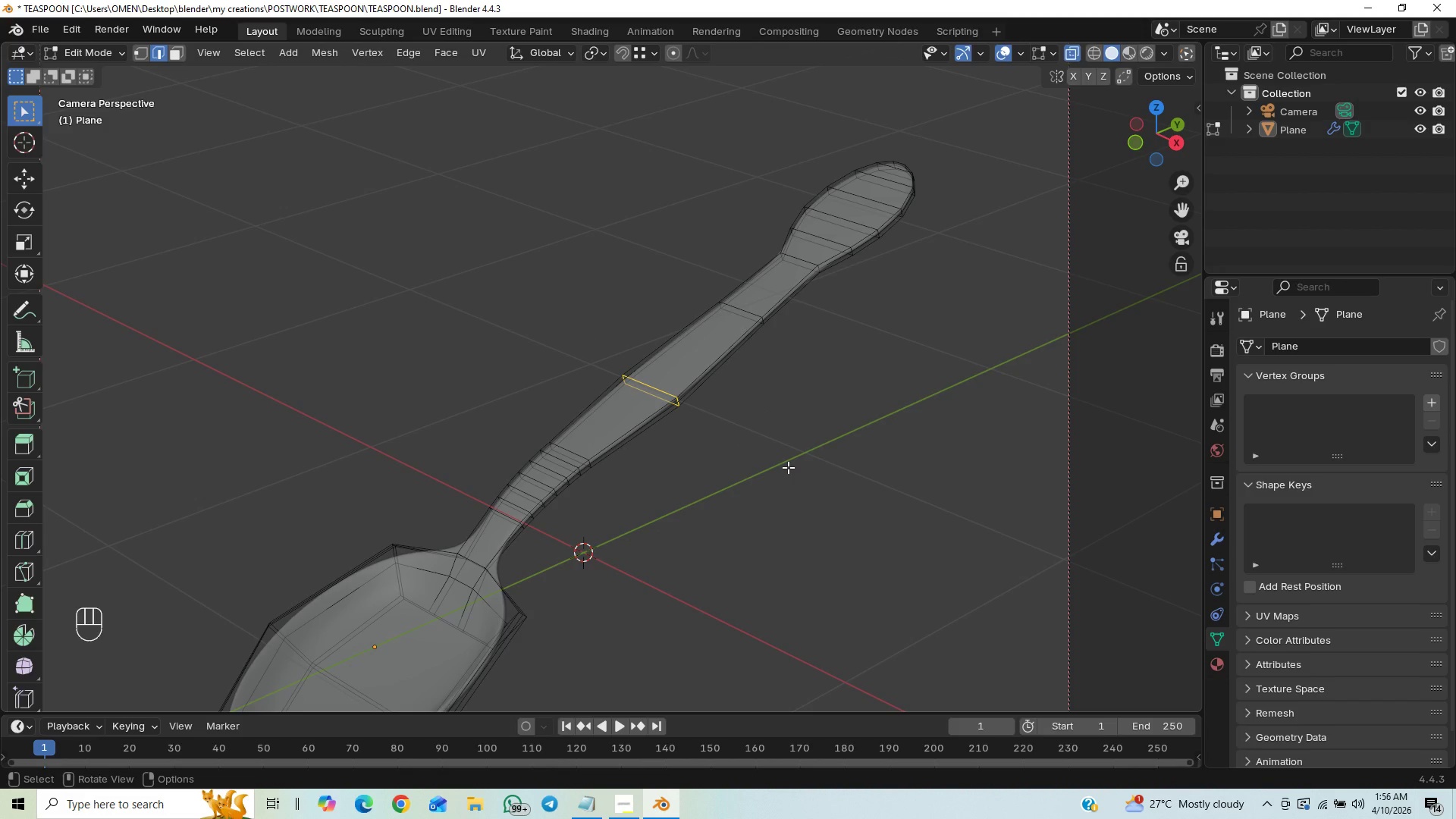 
key(S)
 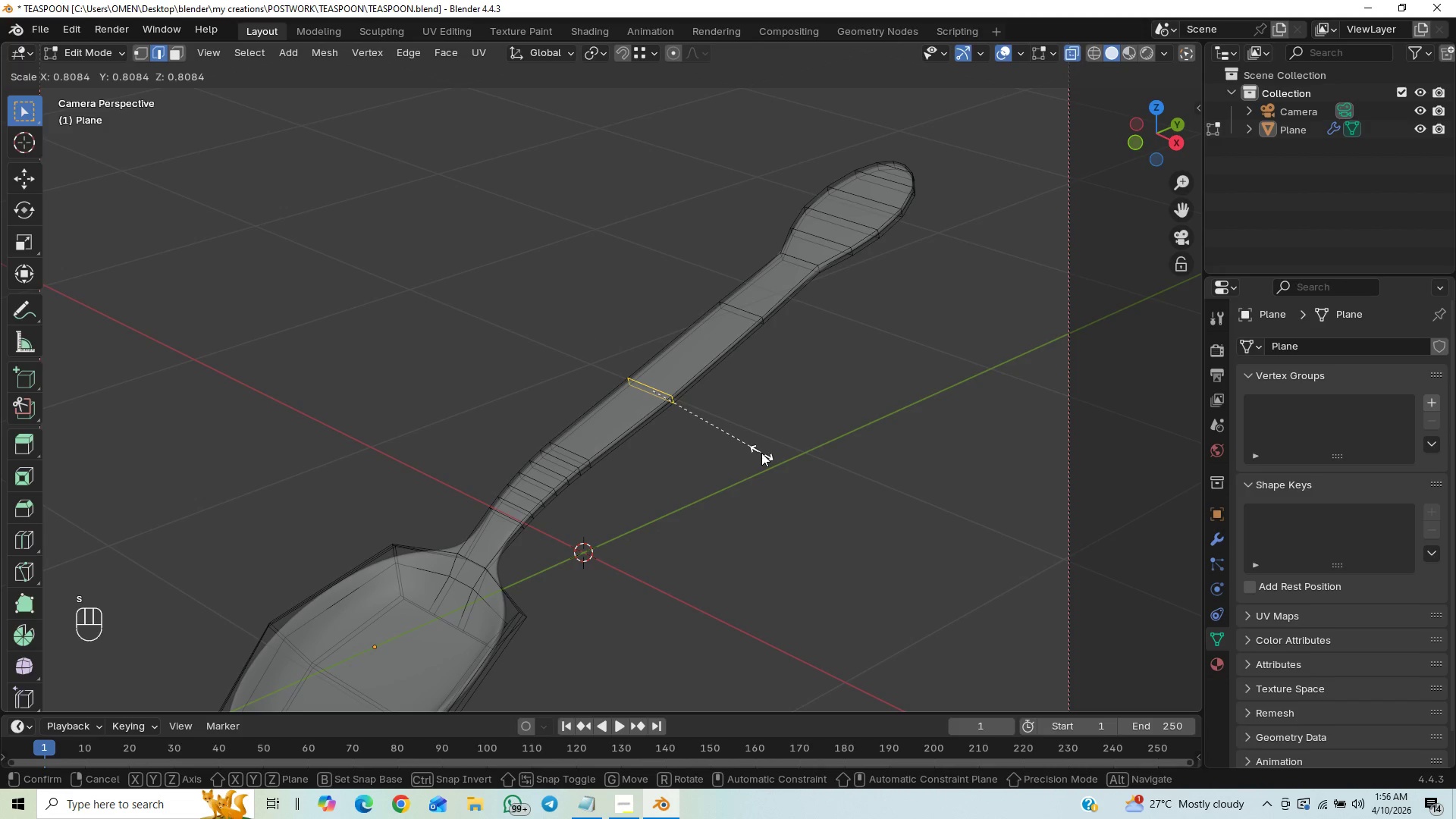 
left_click([761, 453])
 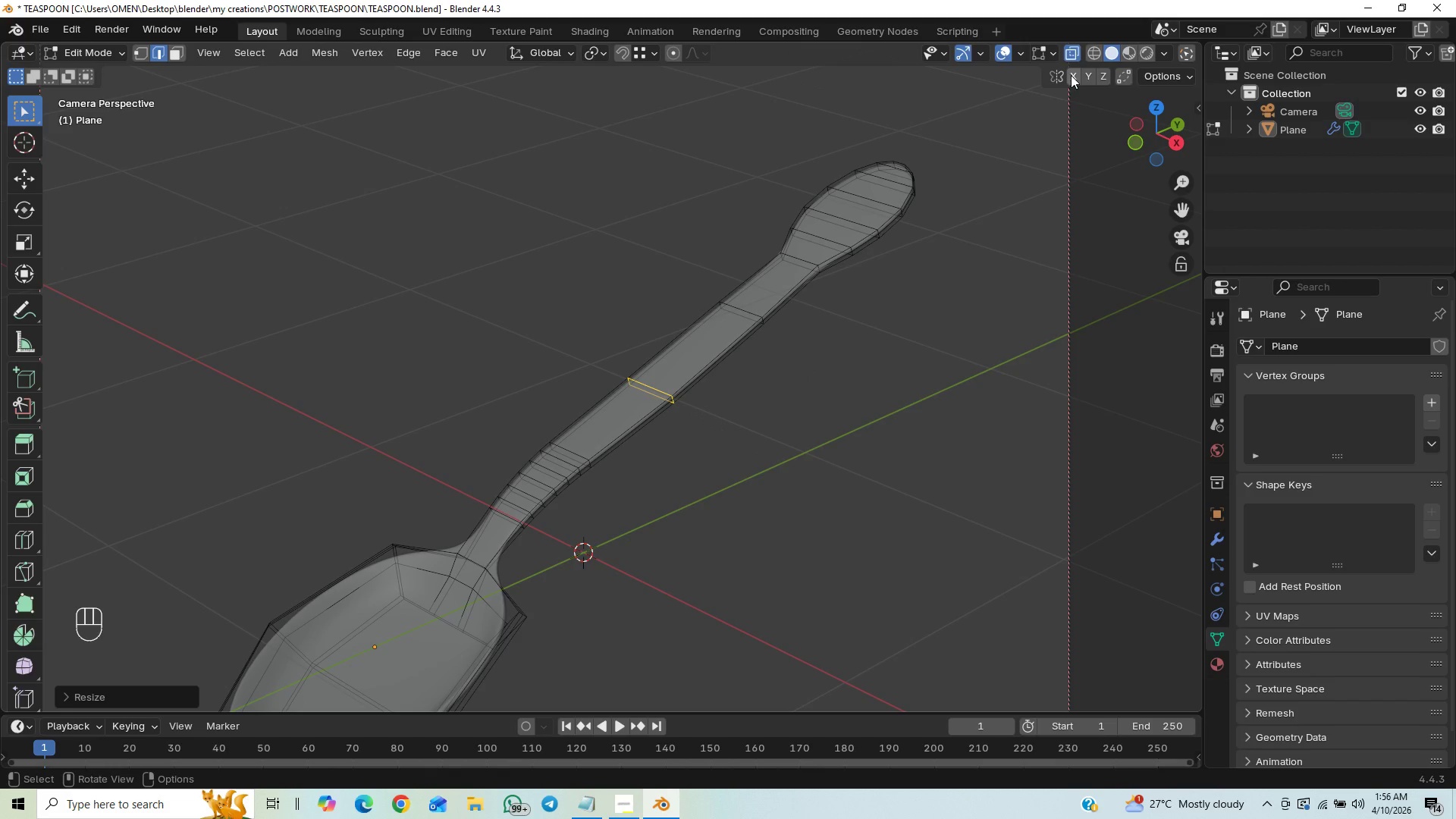 
left_click([1065, 42])
 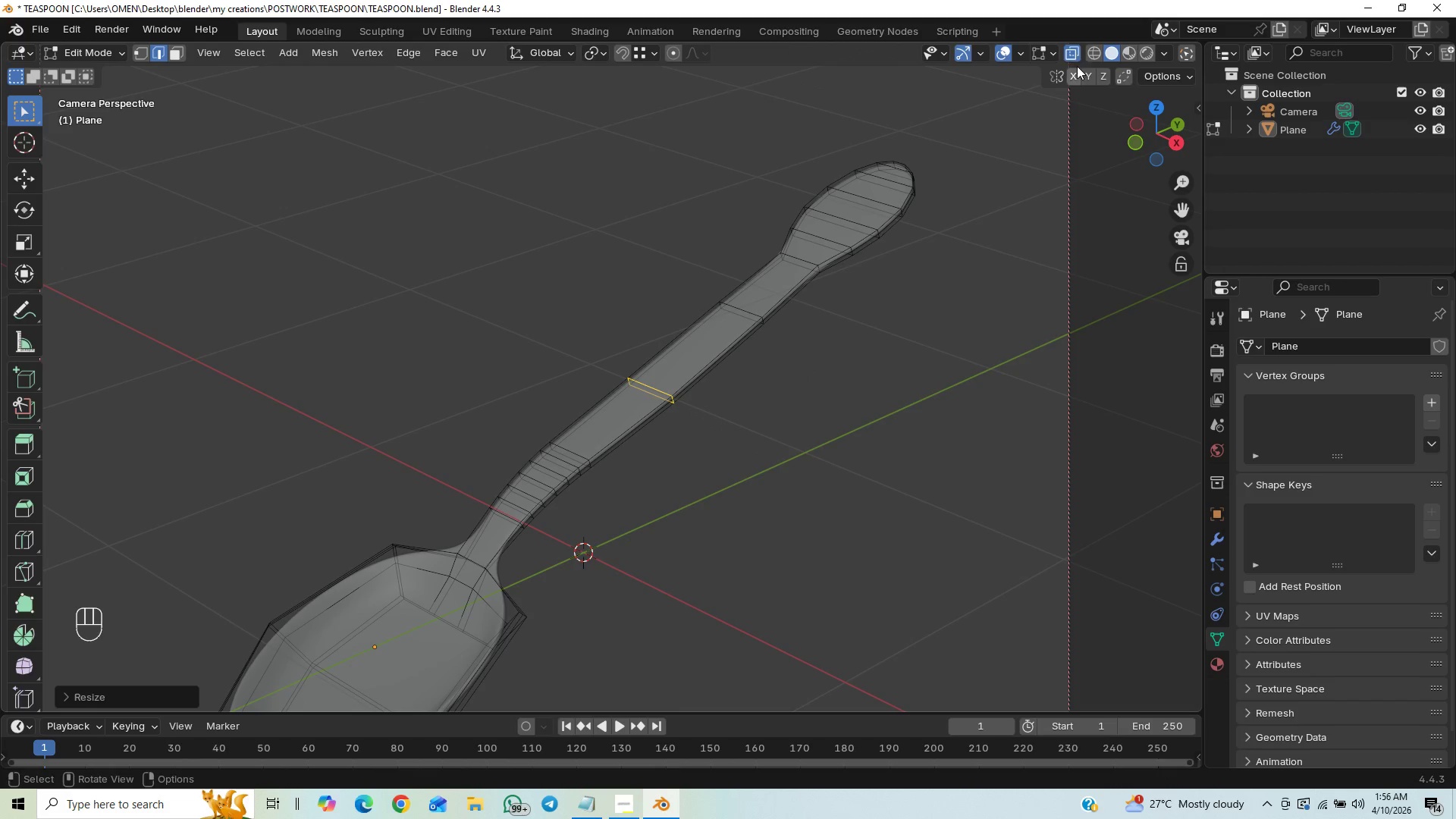 
left_click([1077, 52])
 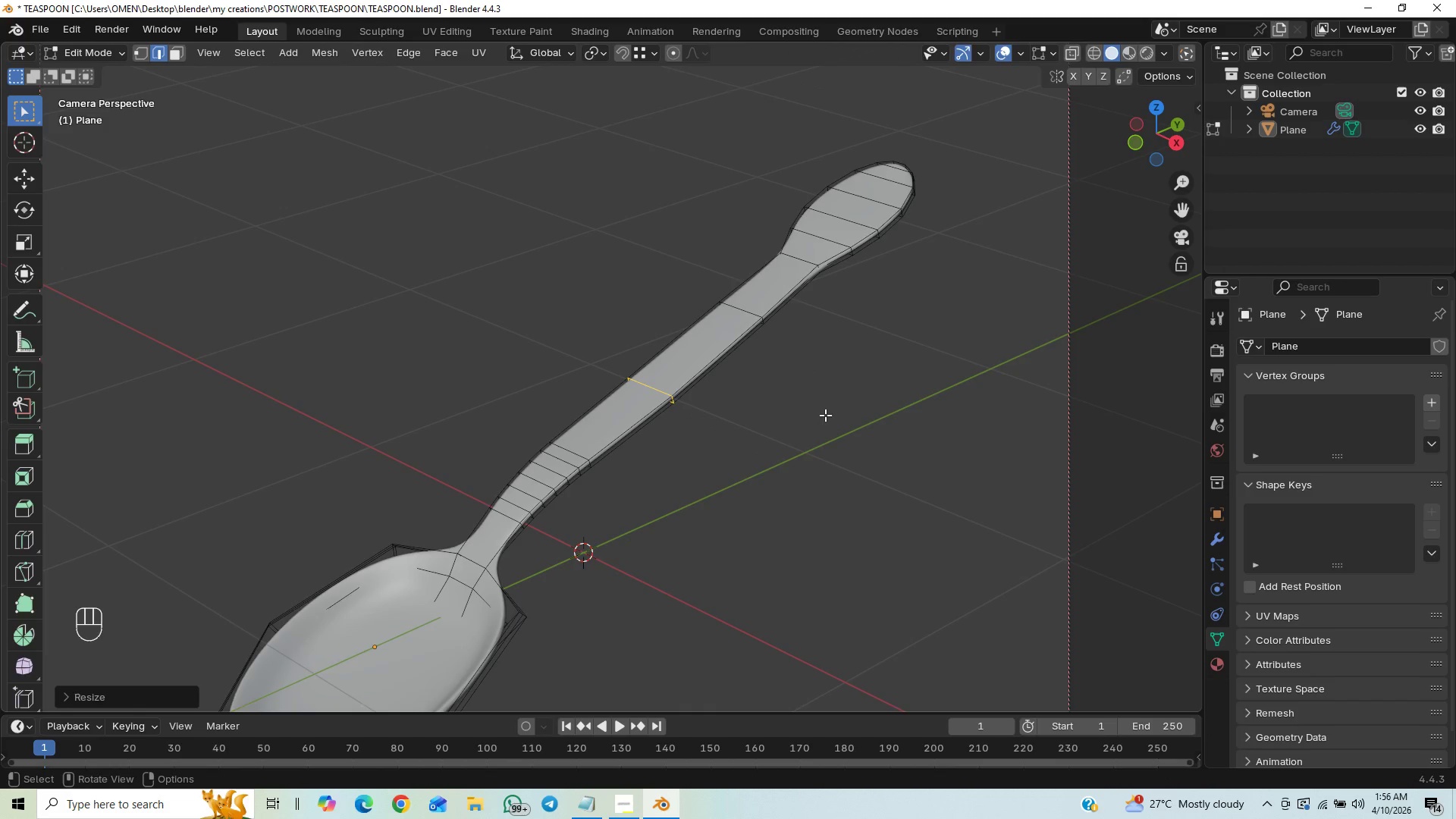 
key(Tab)
 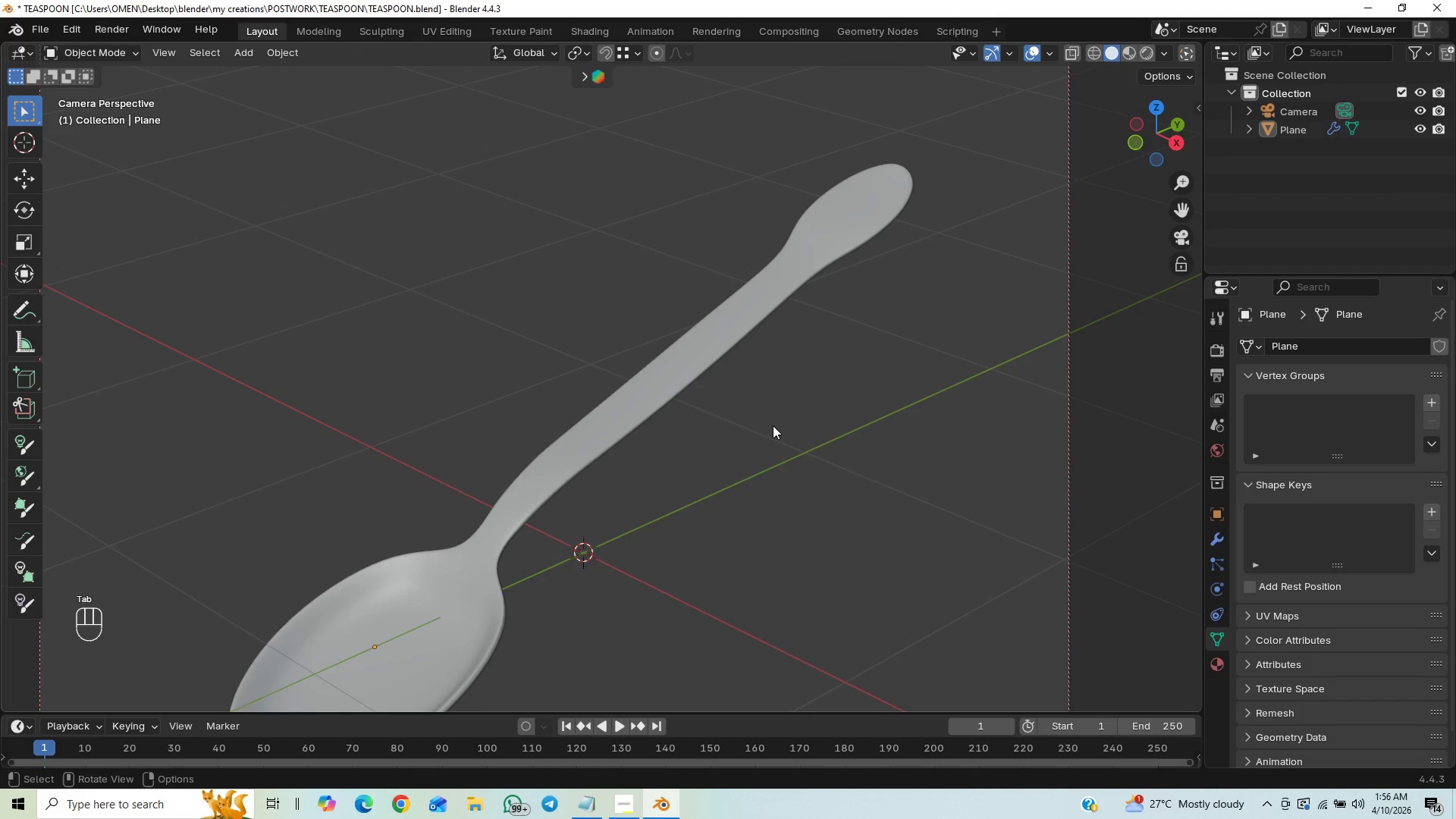 
hold_key(key=ControlLeft, duration=1.03)
 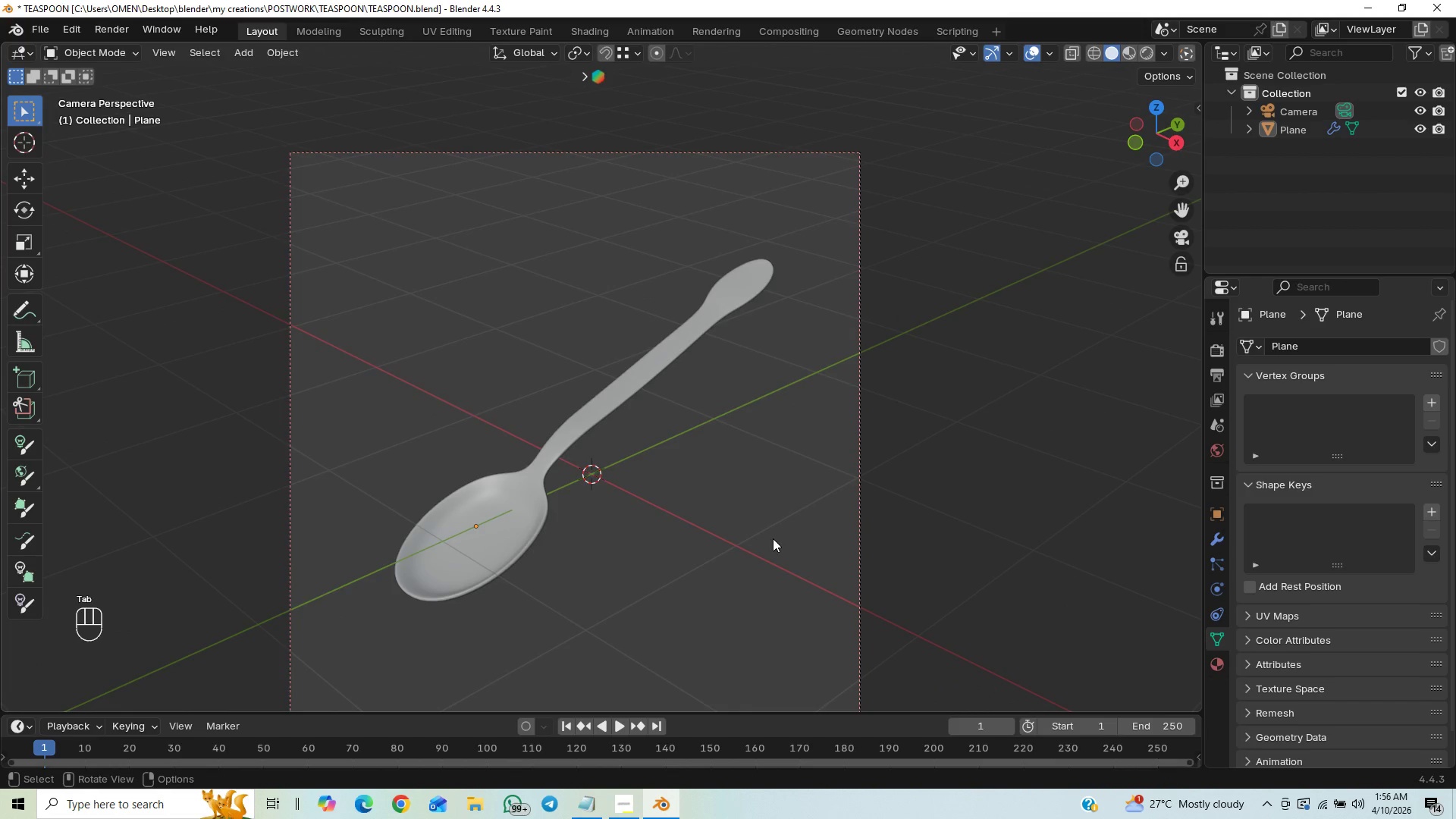 
hold_key(key=ControlLeft, duration=1.5)
 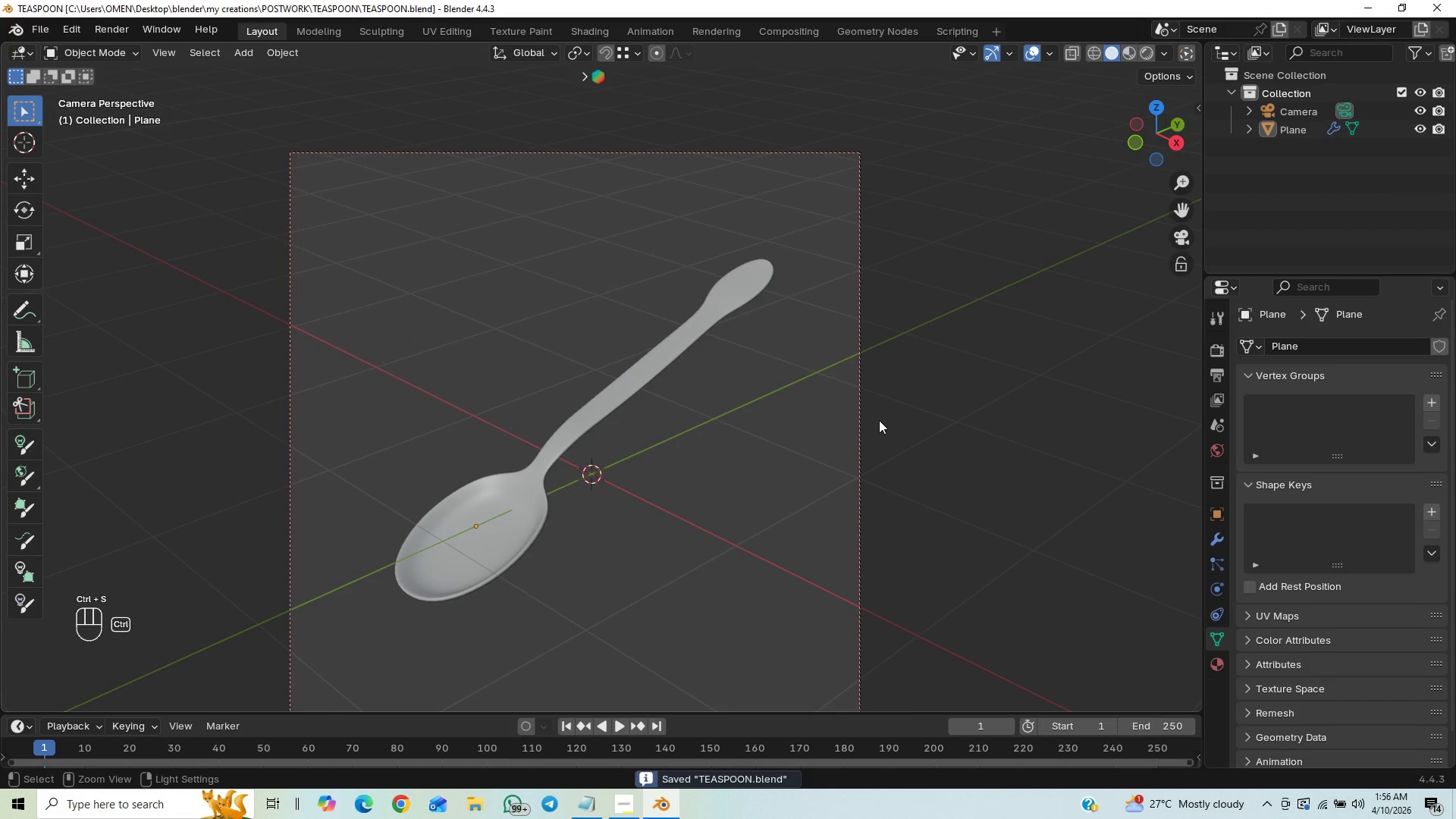 
key(Control+S)
 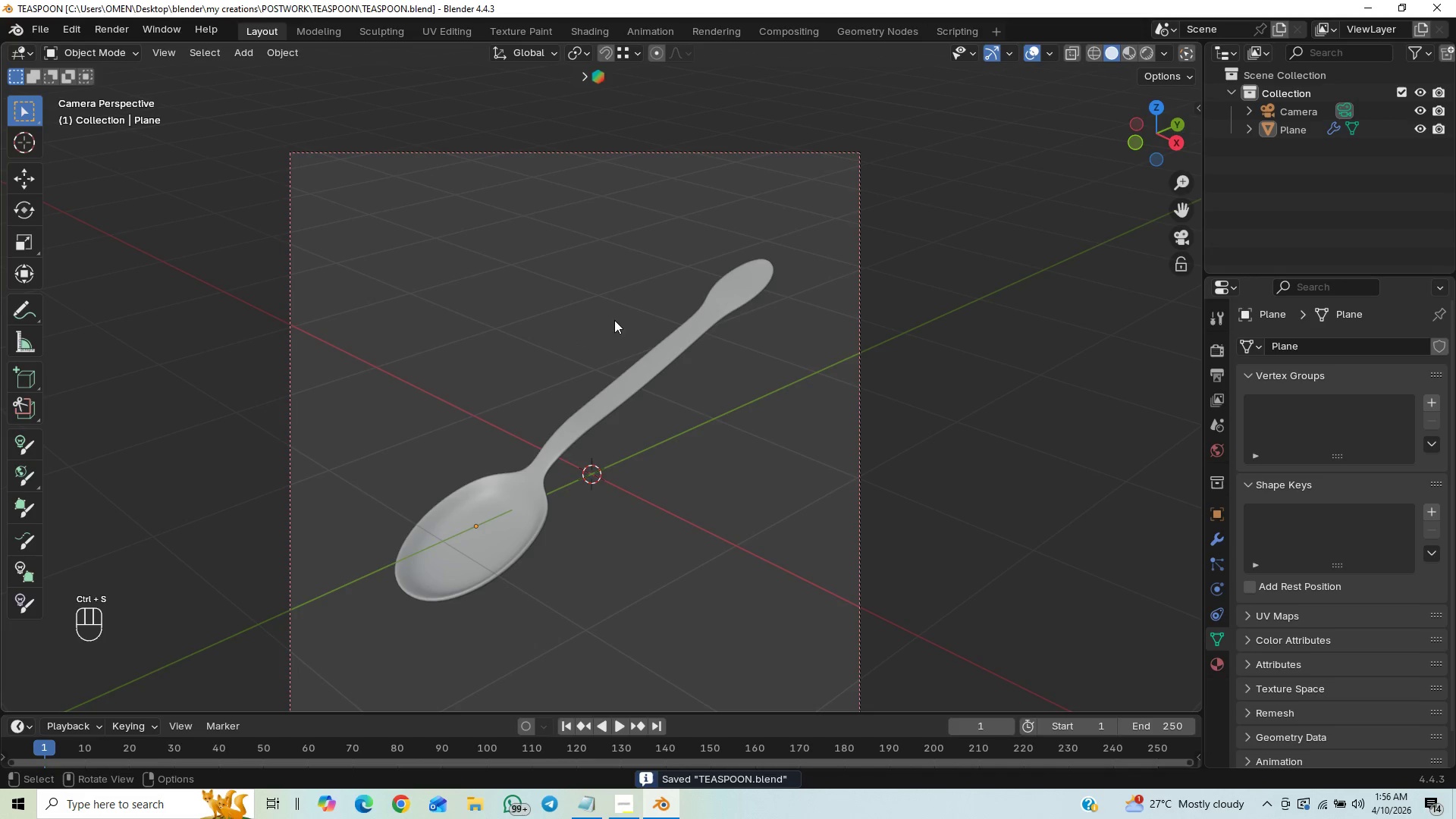 
left_click([711, 315])
 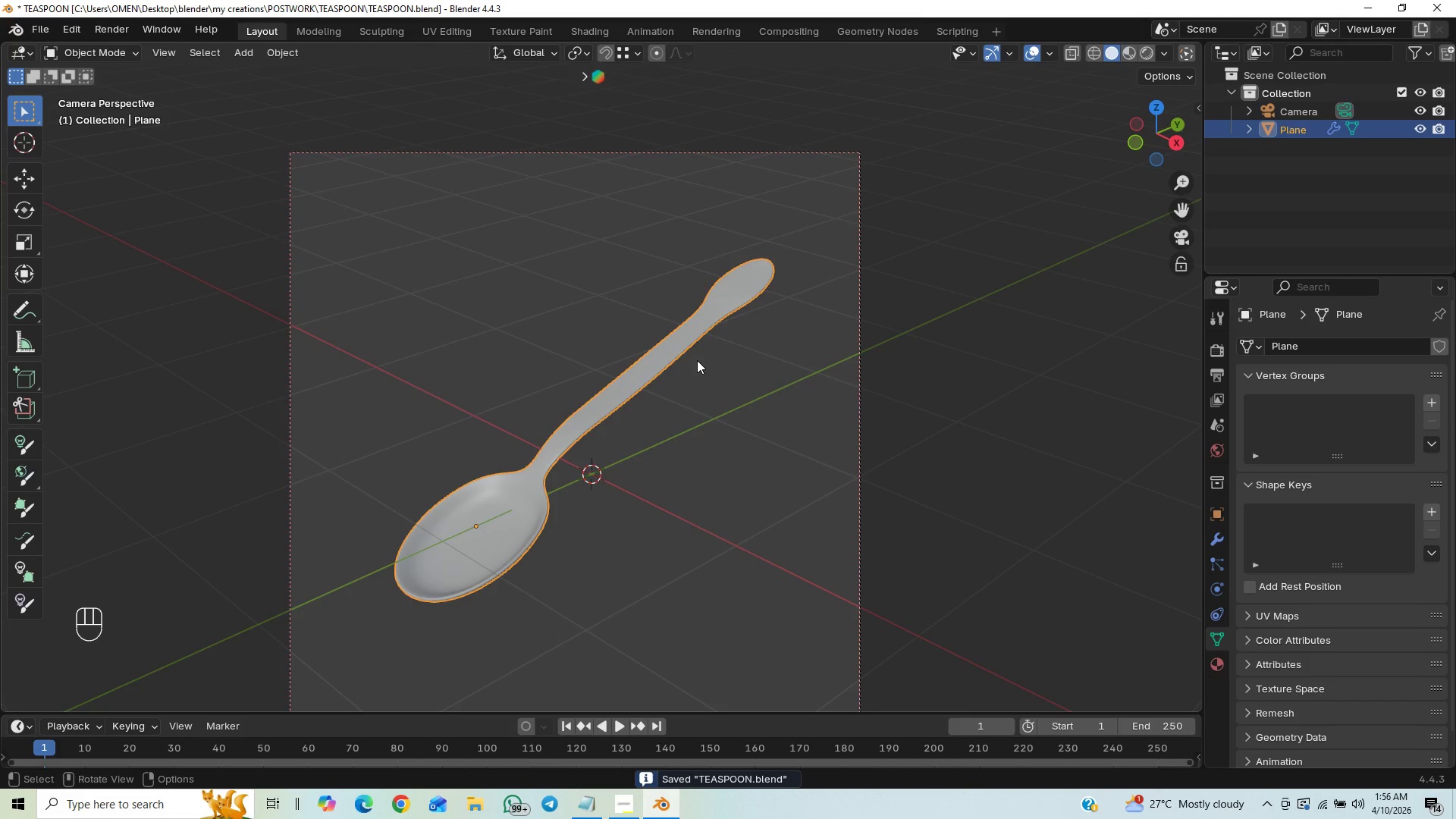 
key(Tab)
 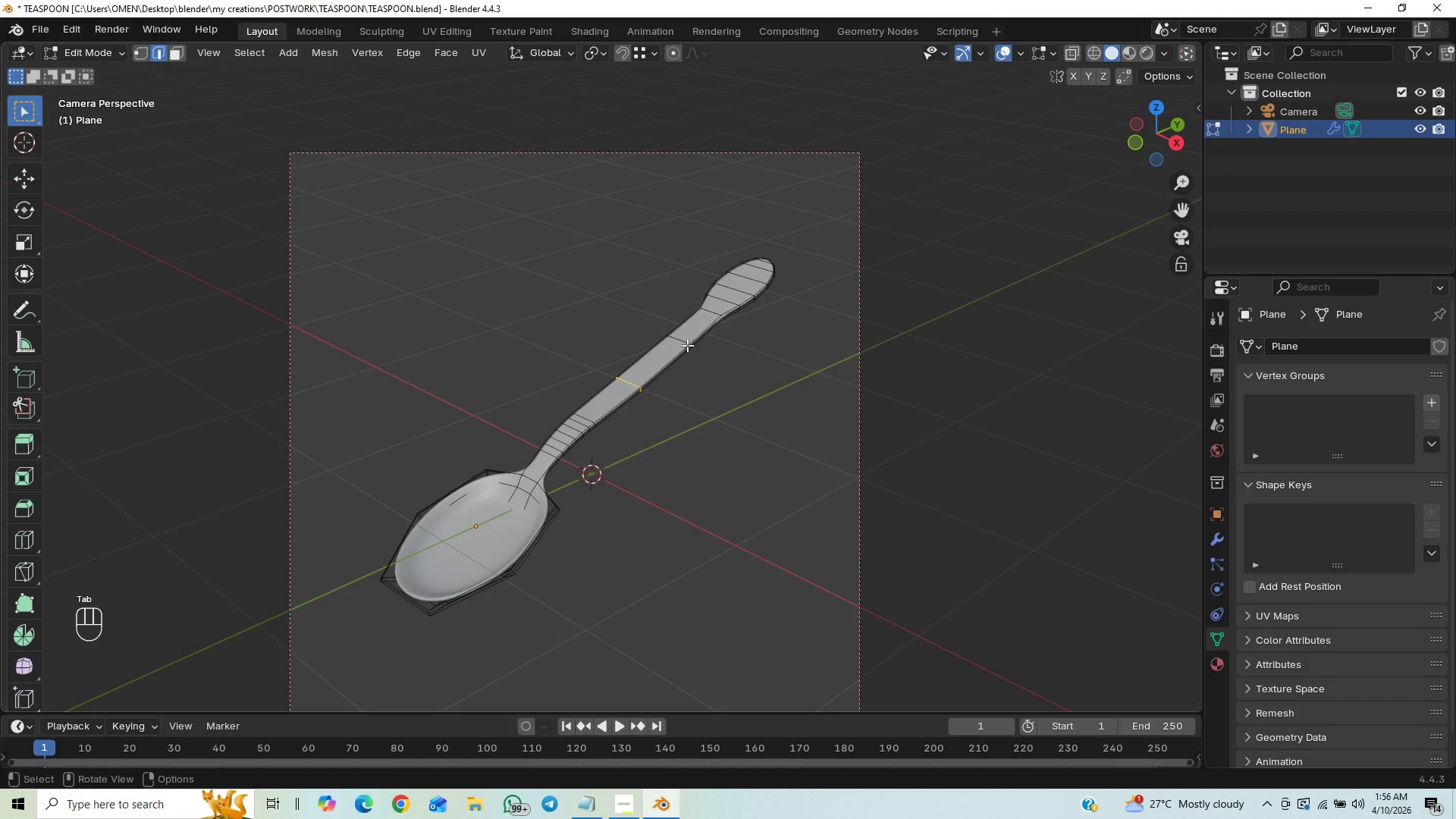 
left_click([682, 337])
 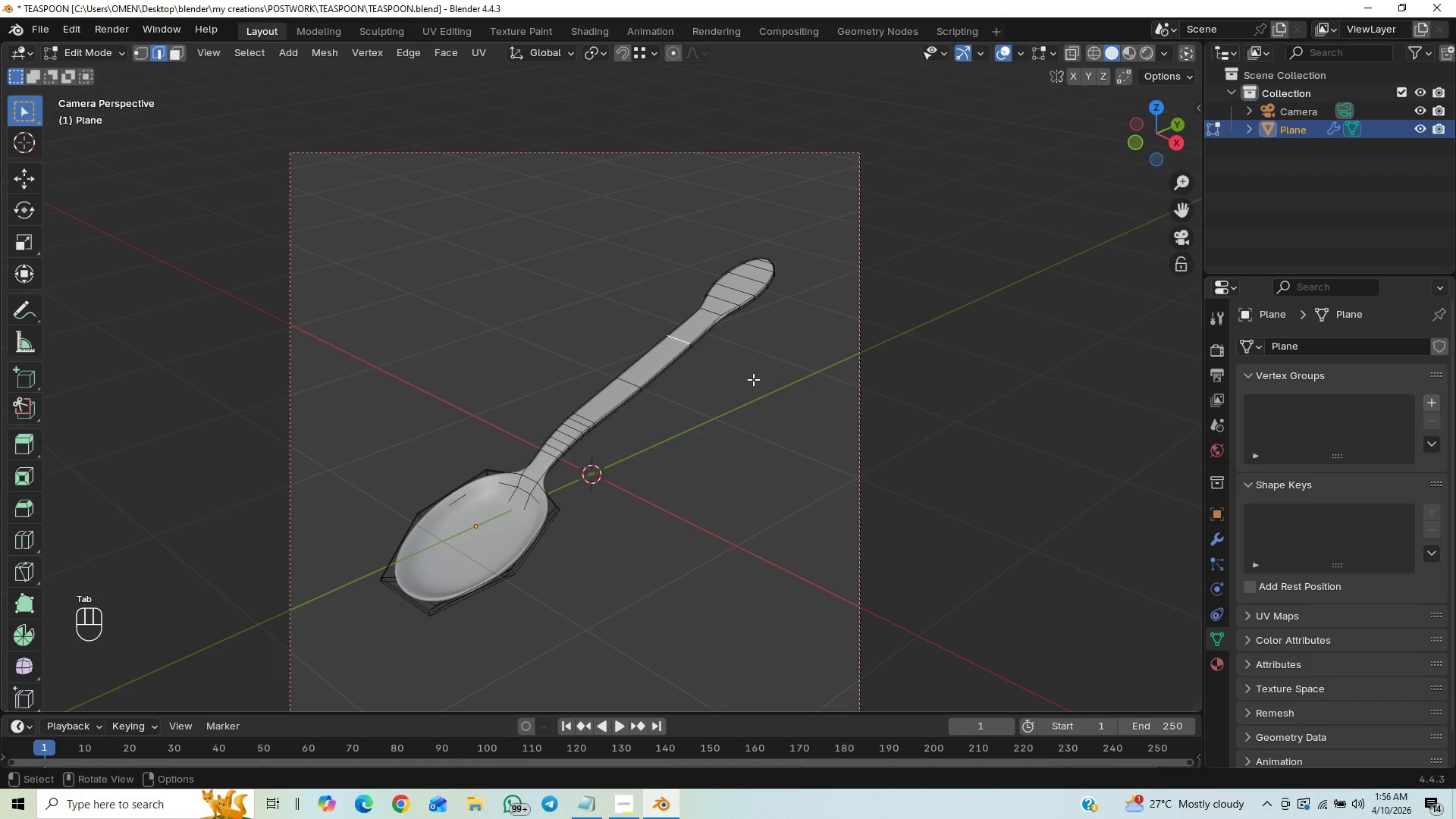 
key(S)
 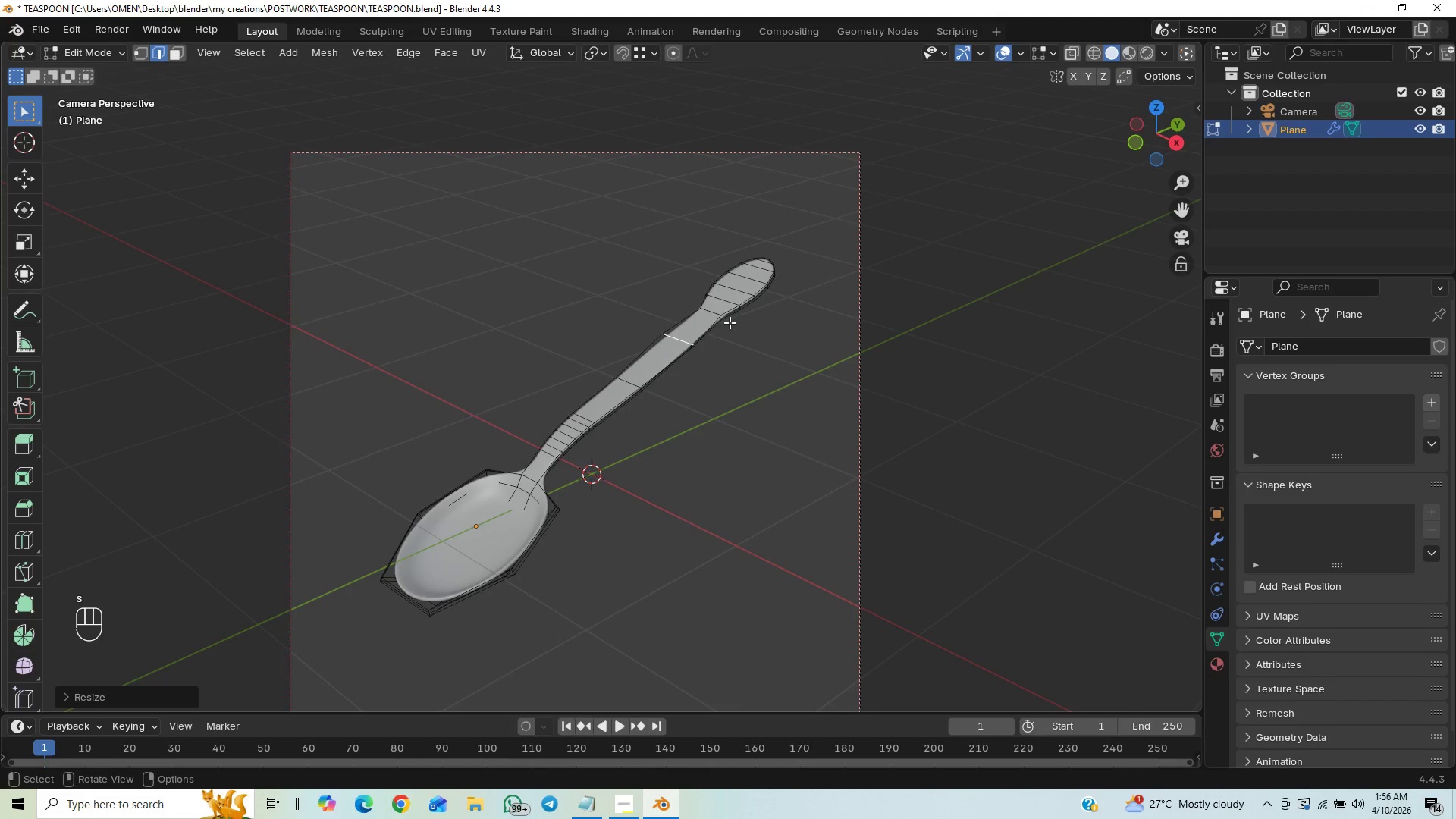 
left_click([715, 312])
 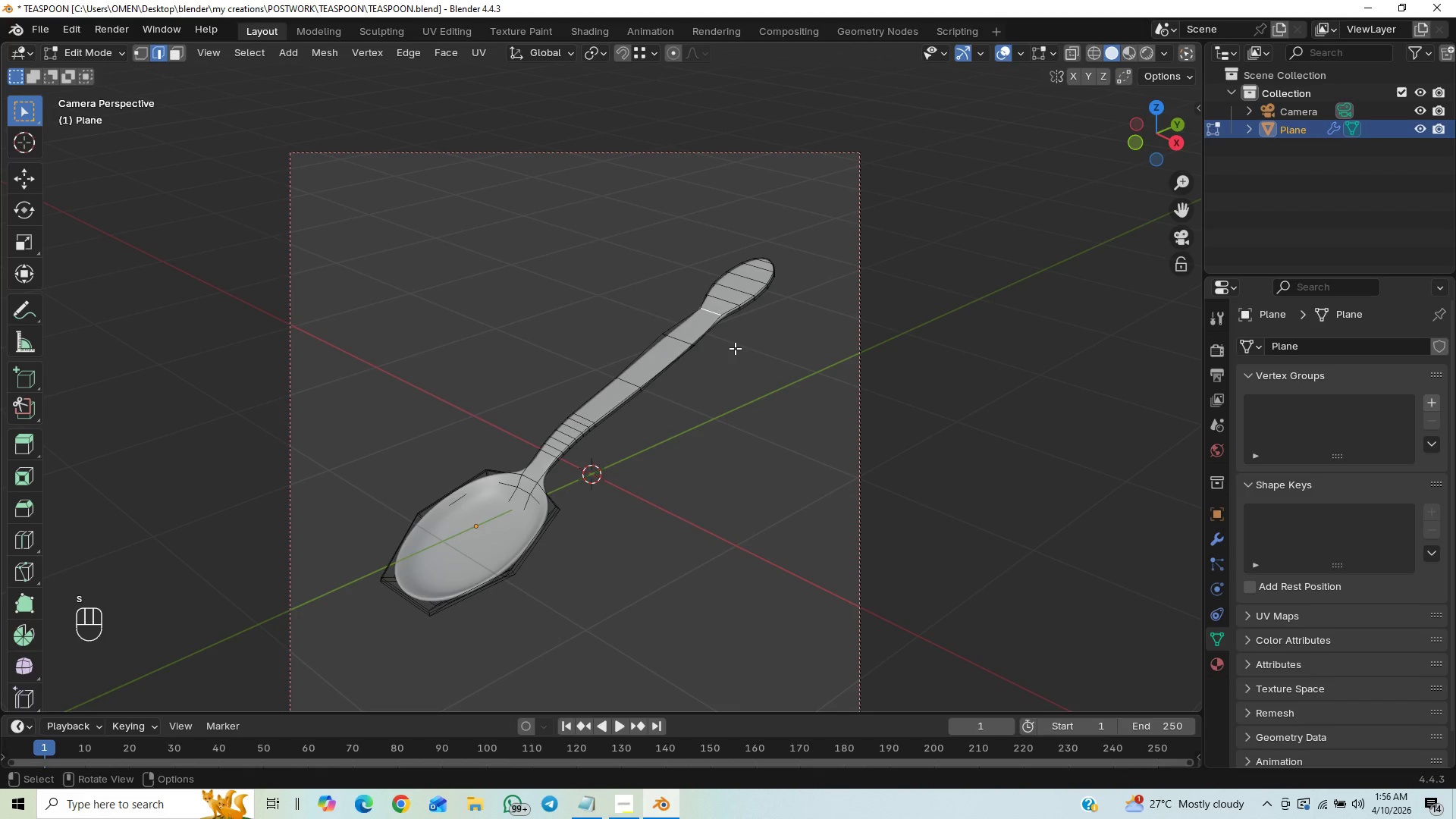 
key(S)
 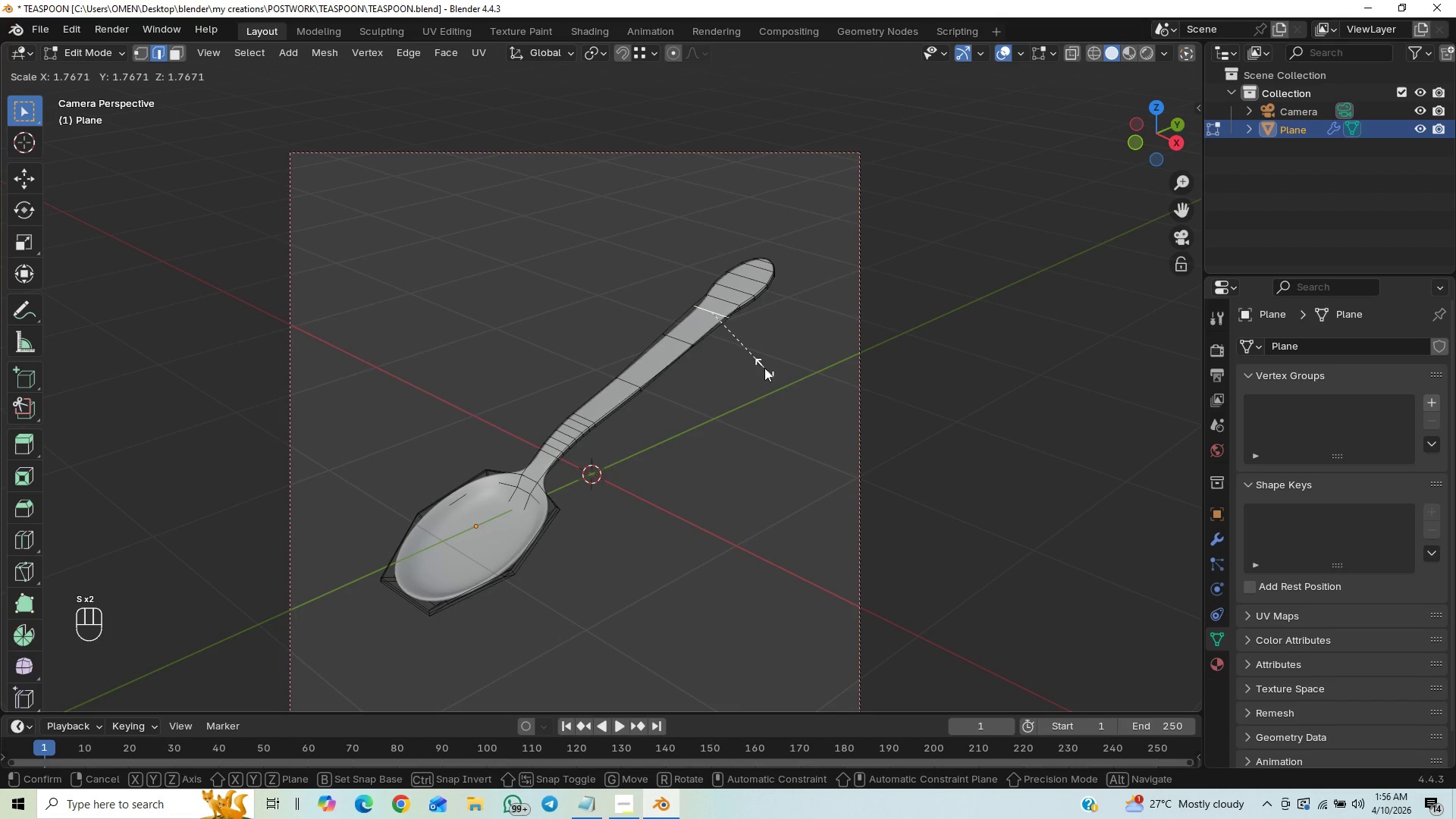 
left_click([764, 368])
 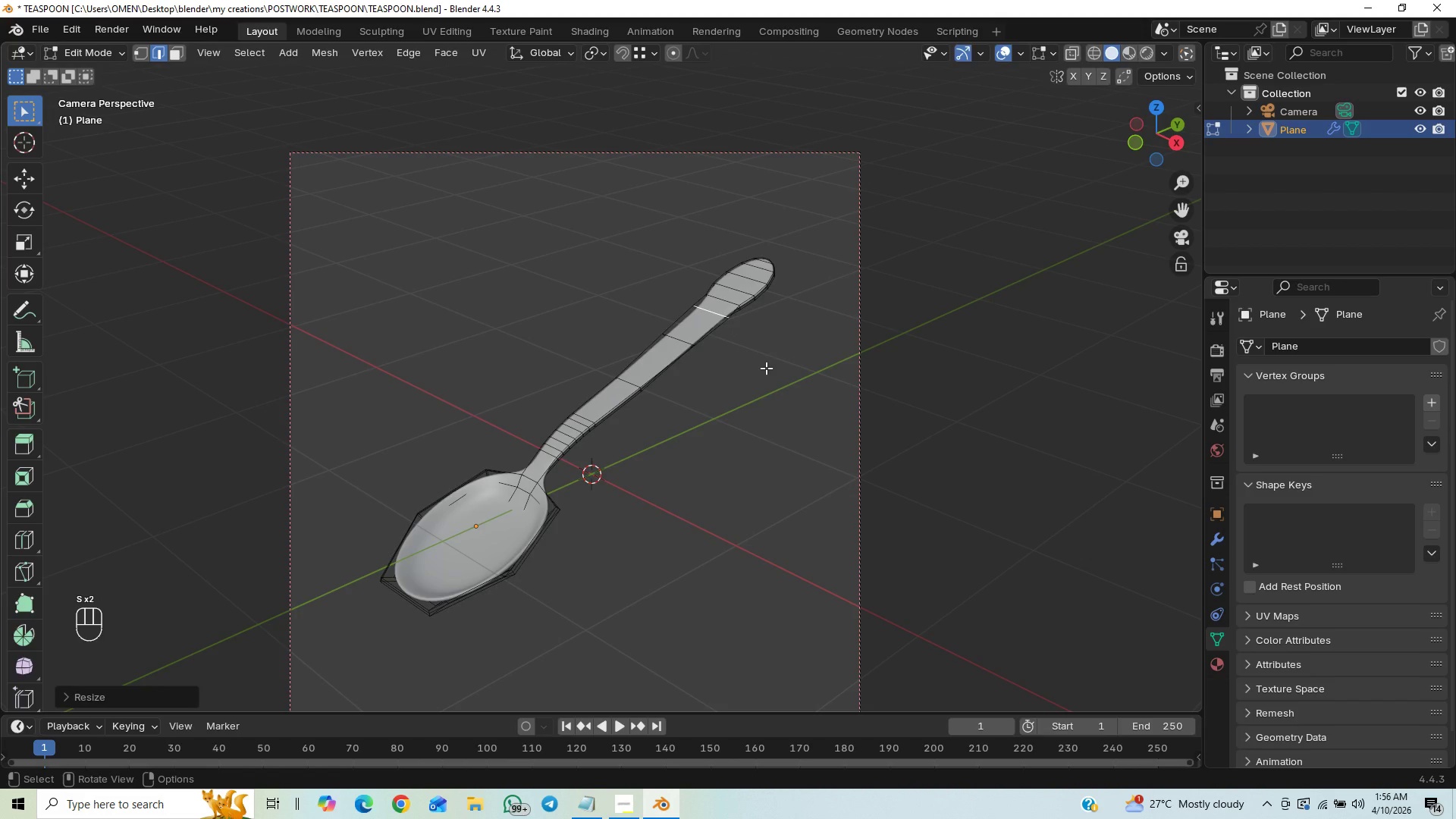 
key(Tab)
 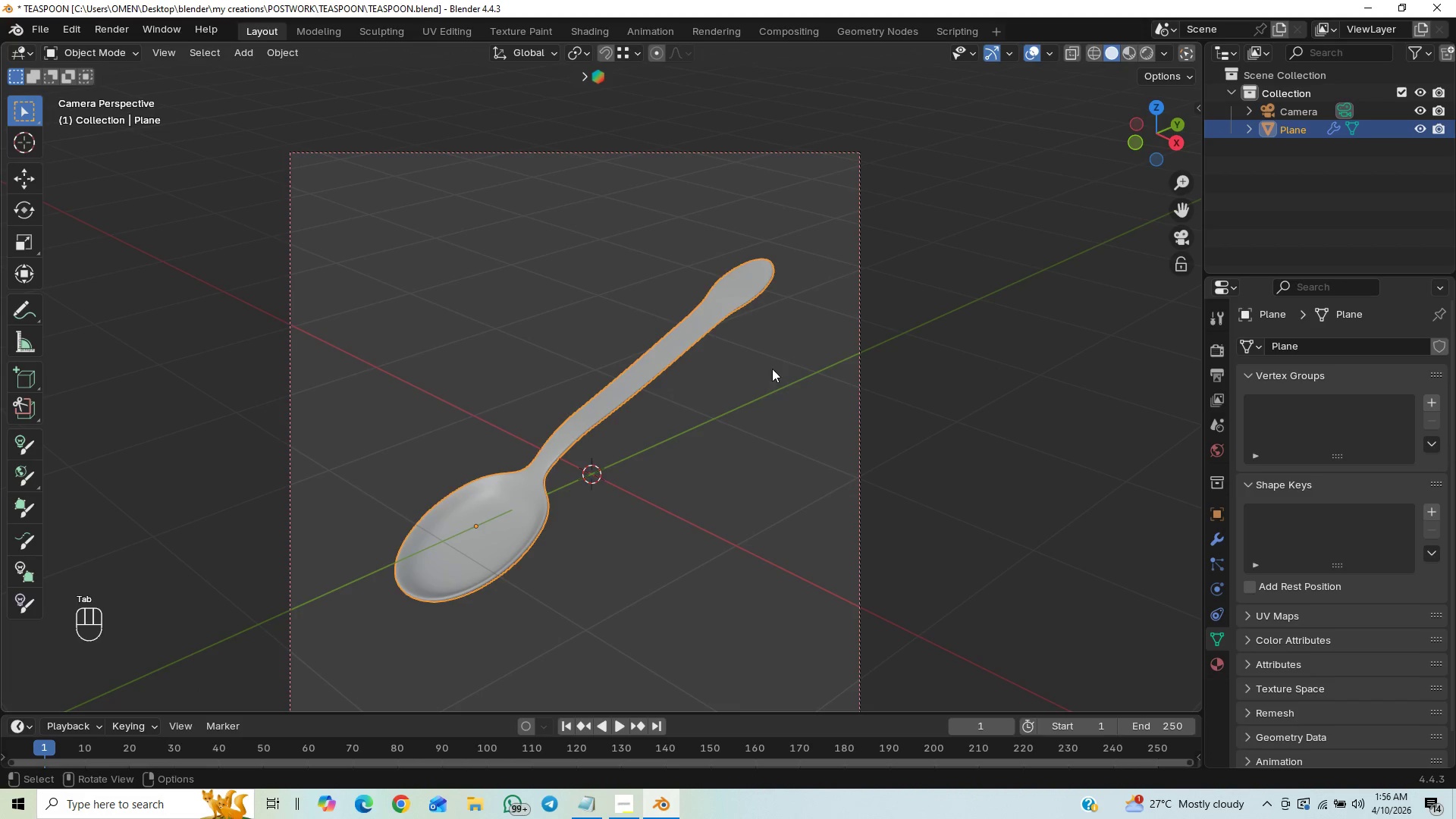 
left_click([801, 329])
 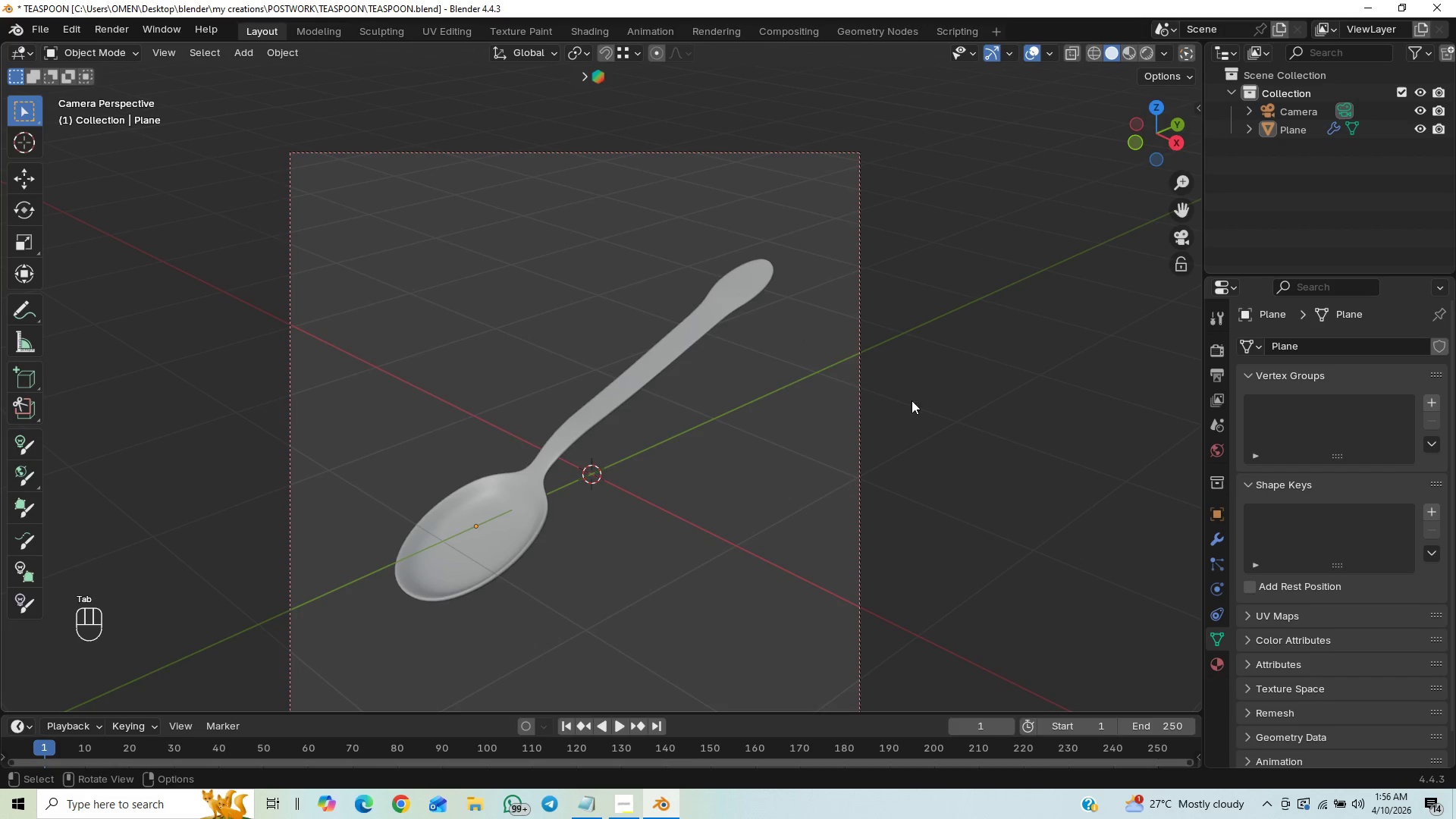 
hold_key(key=ControlLeft, duration=1.08)
 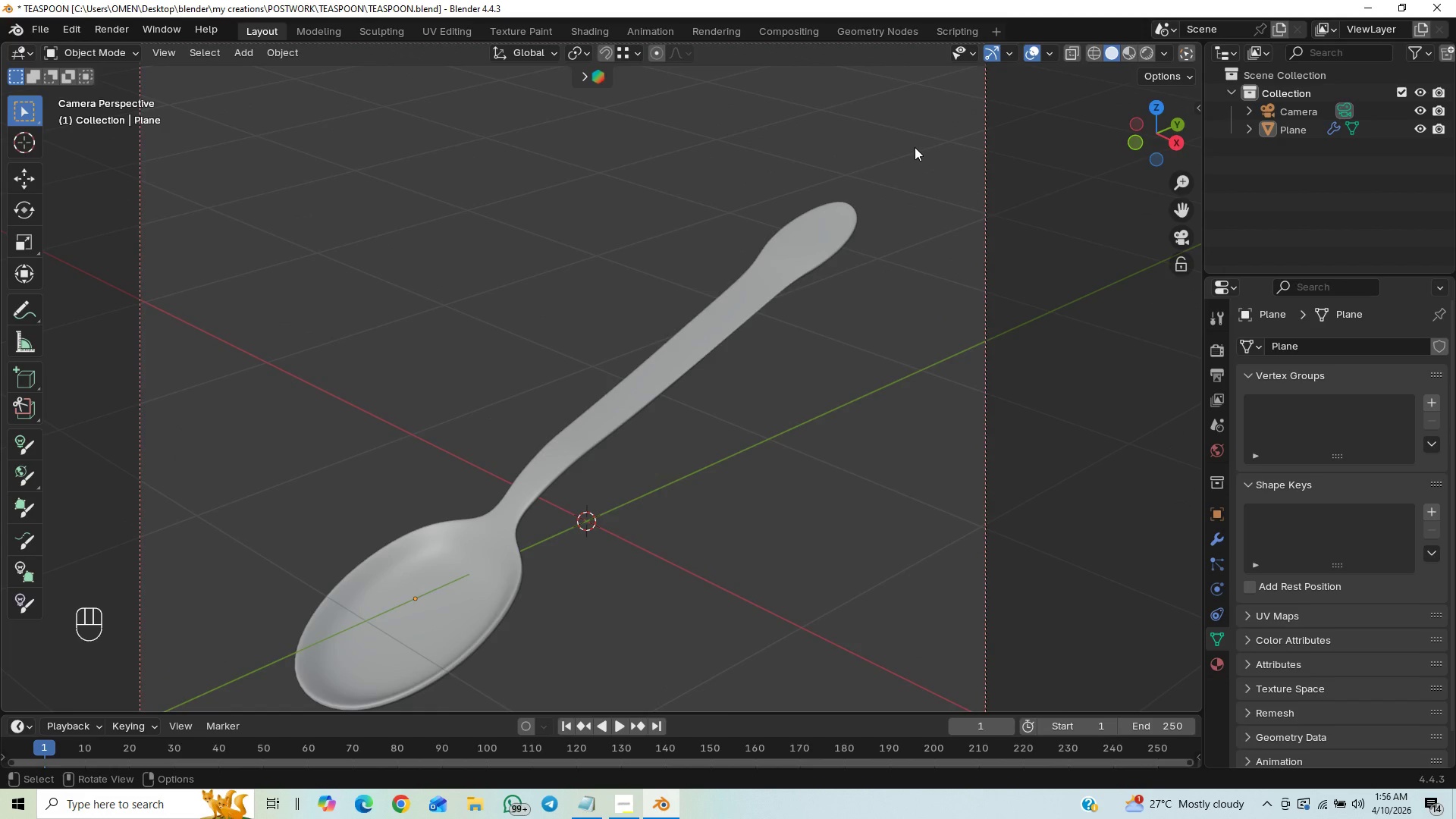 
key(Control+Z)
 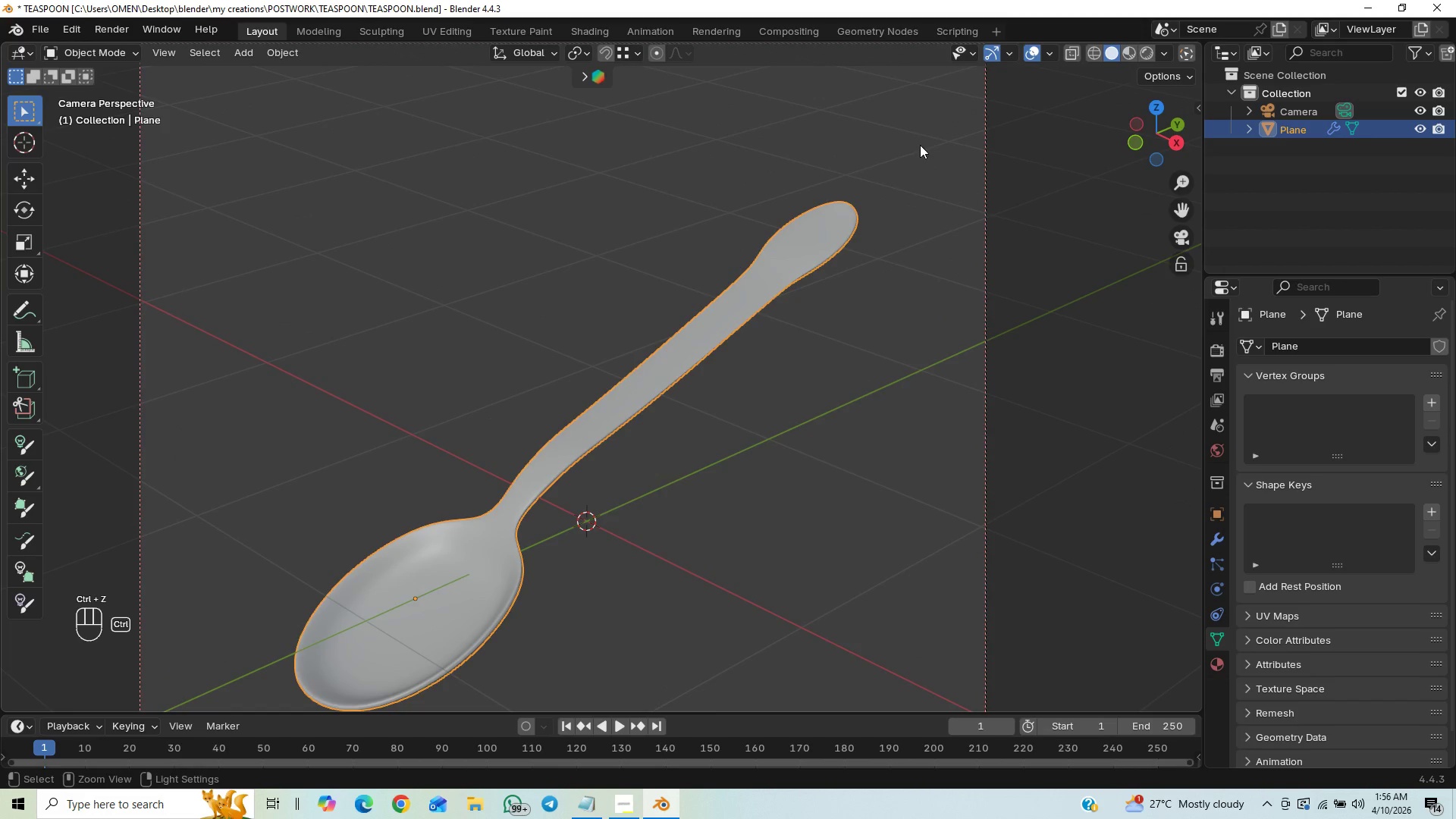 
key(Control+Z)
 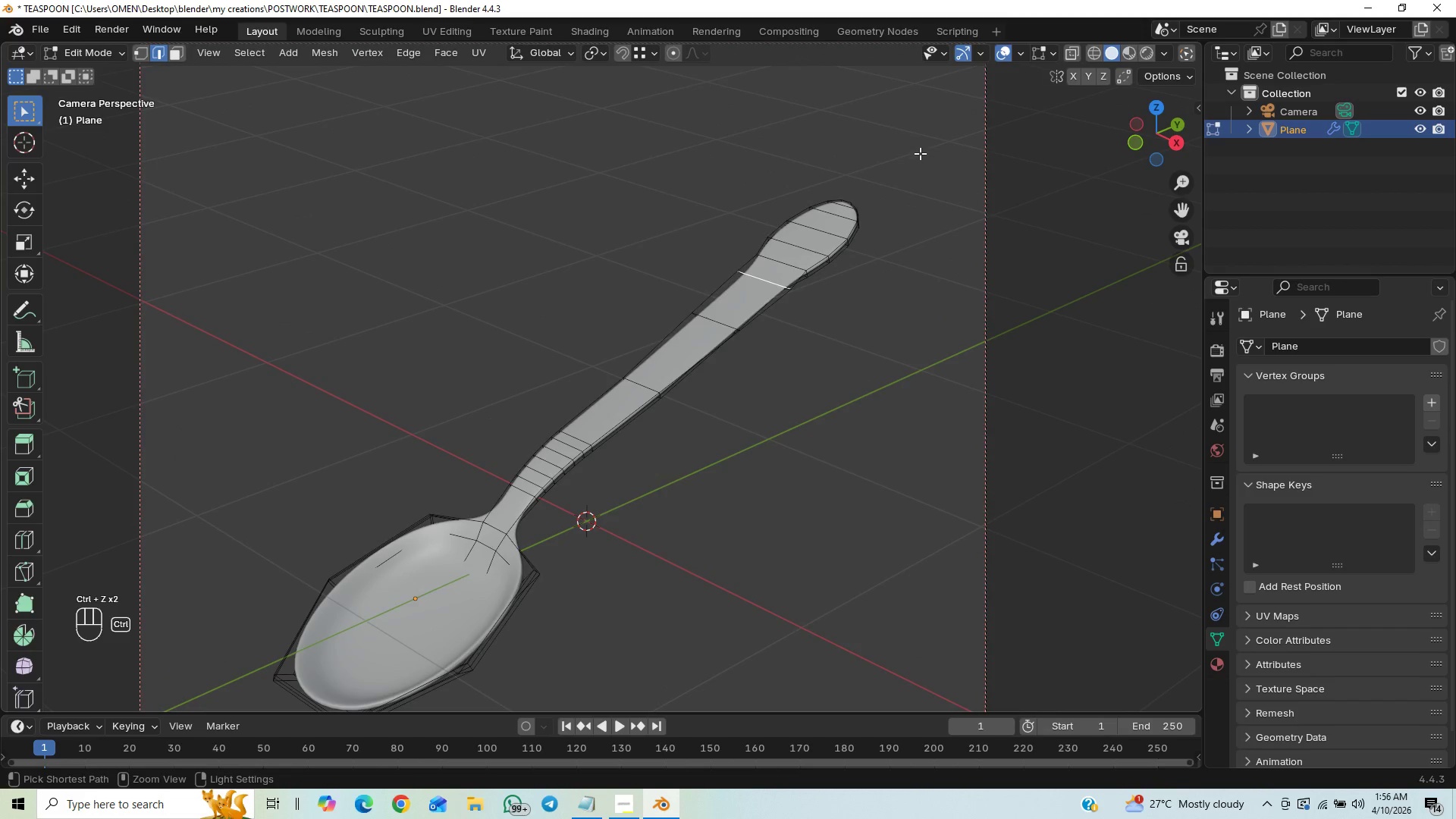 
key(Control+Z)
 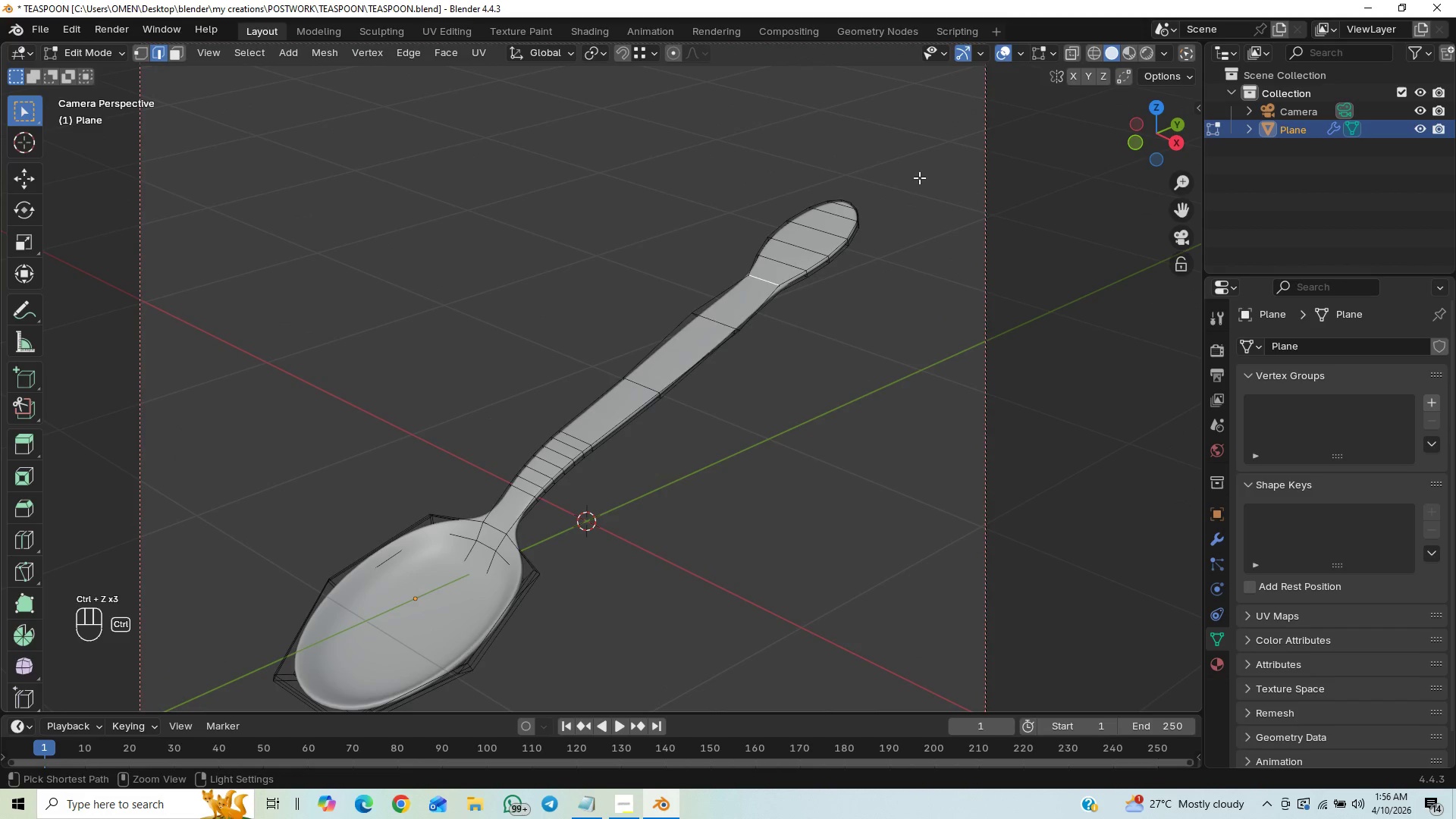 
key(Control+Z)
 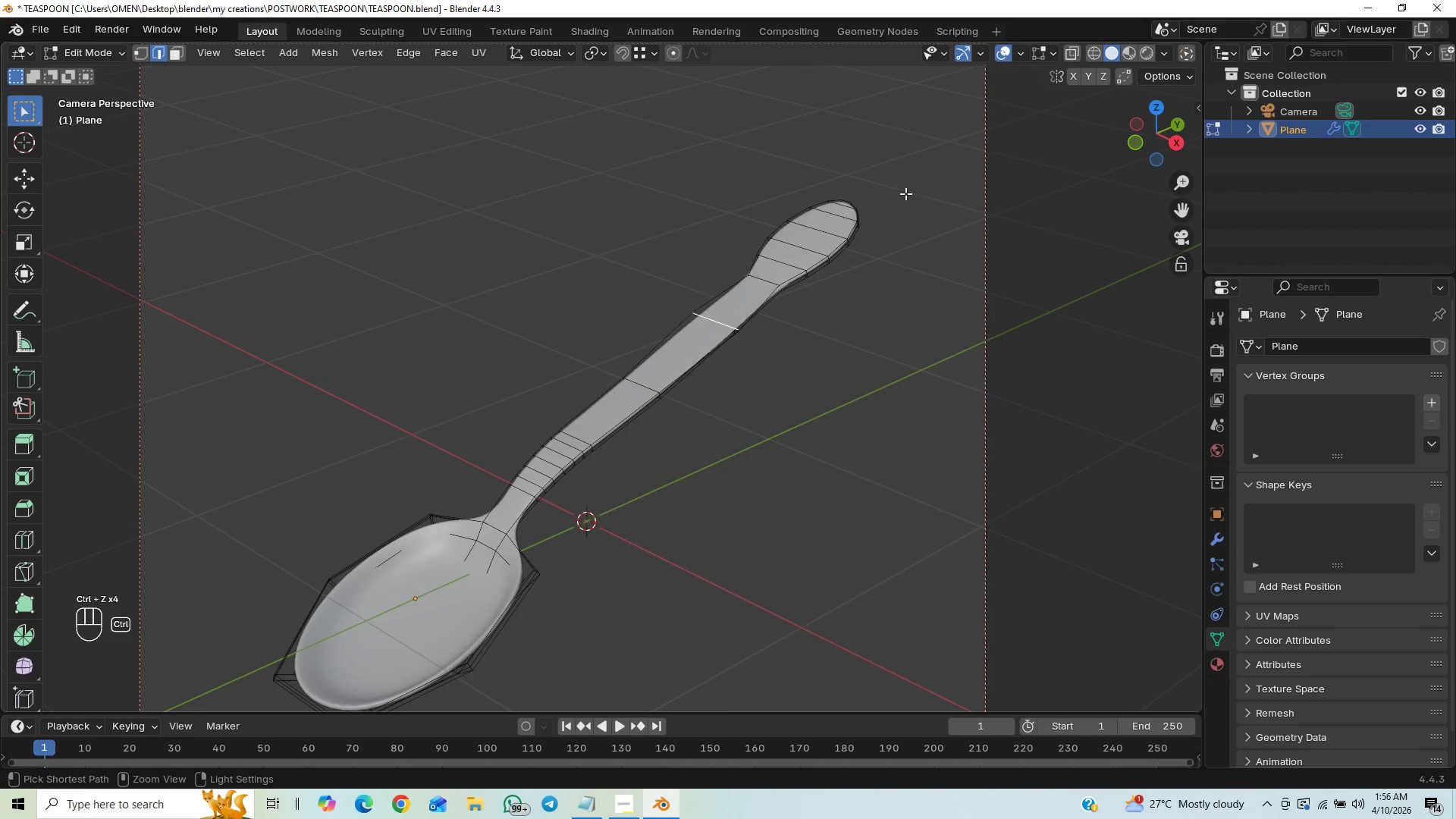 
key(Control+Z)
 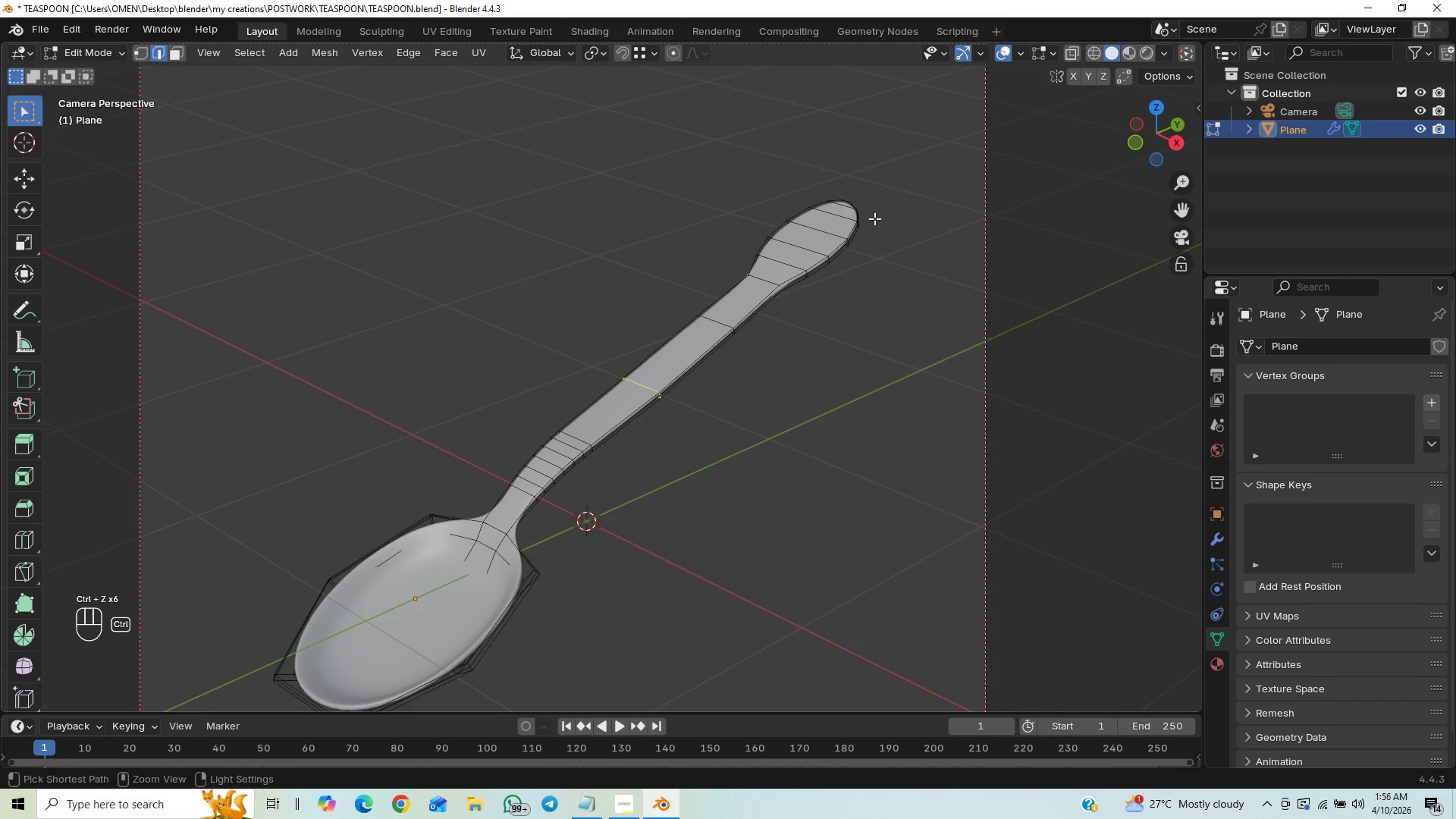 
key(Control+Z)
 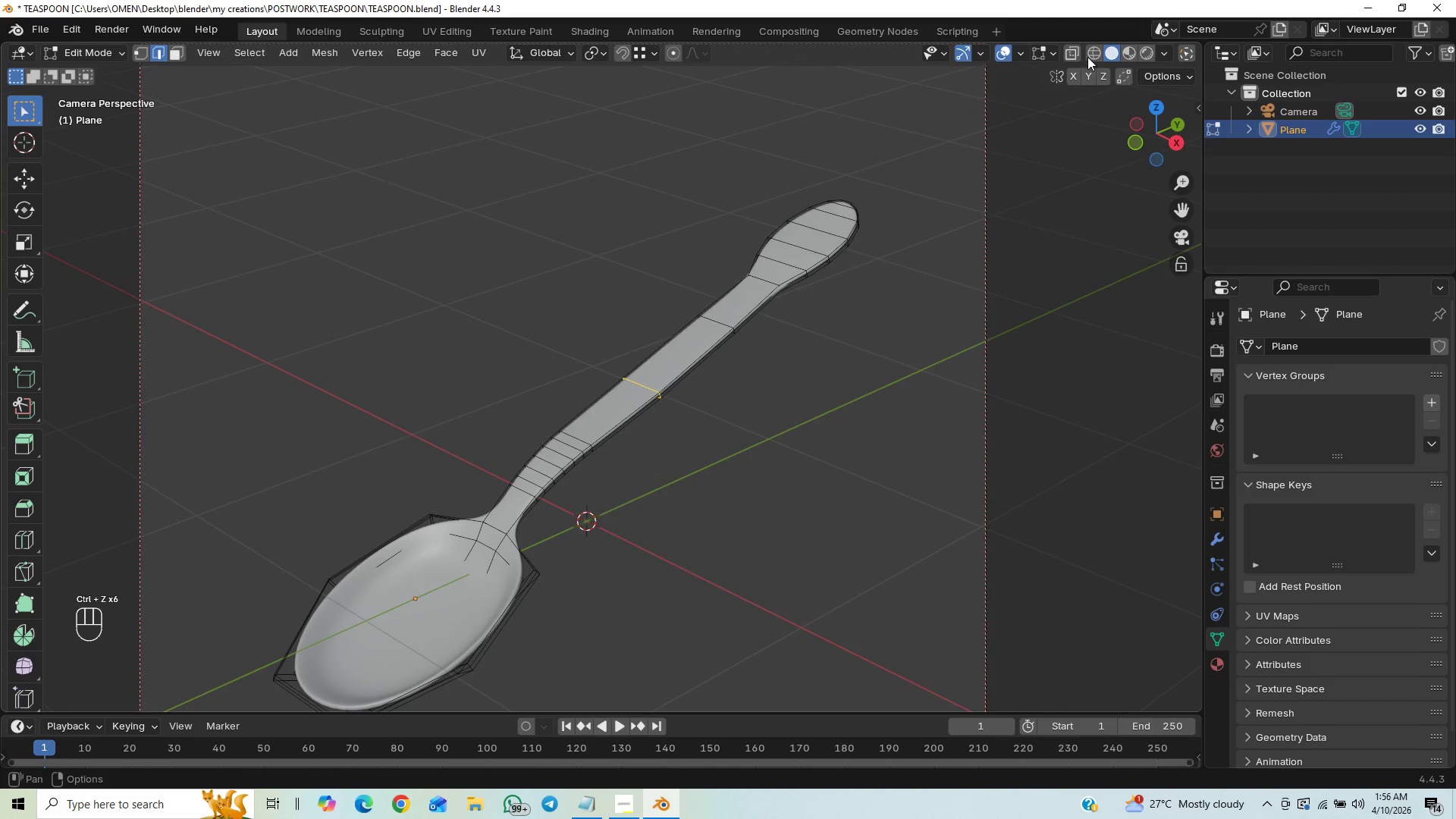 
left_click([1070, 53])
 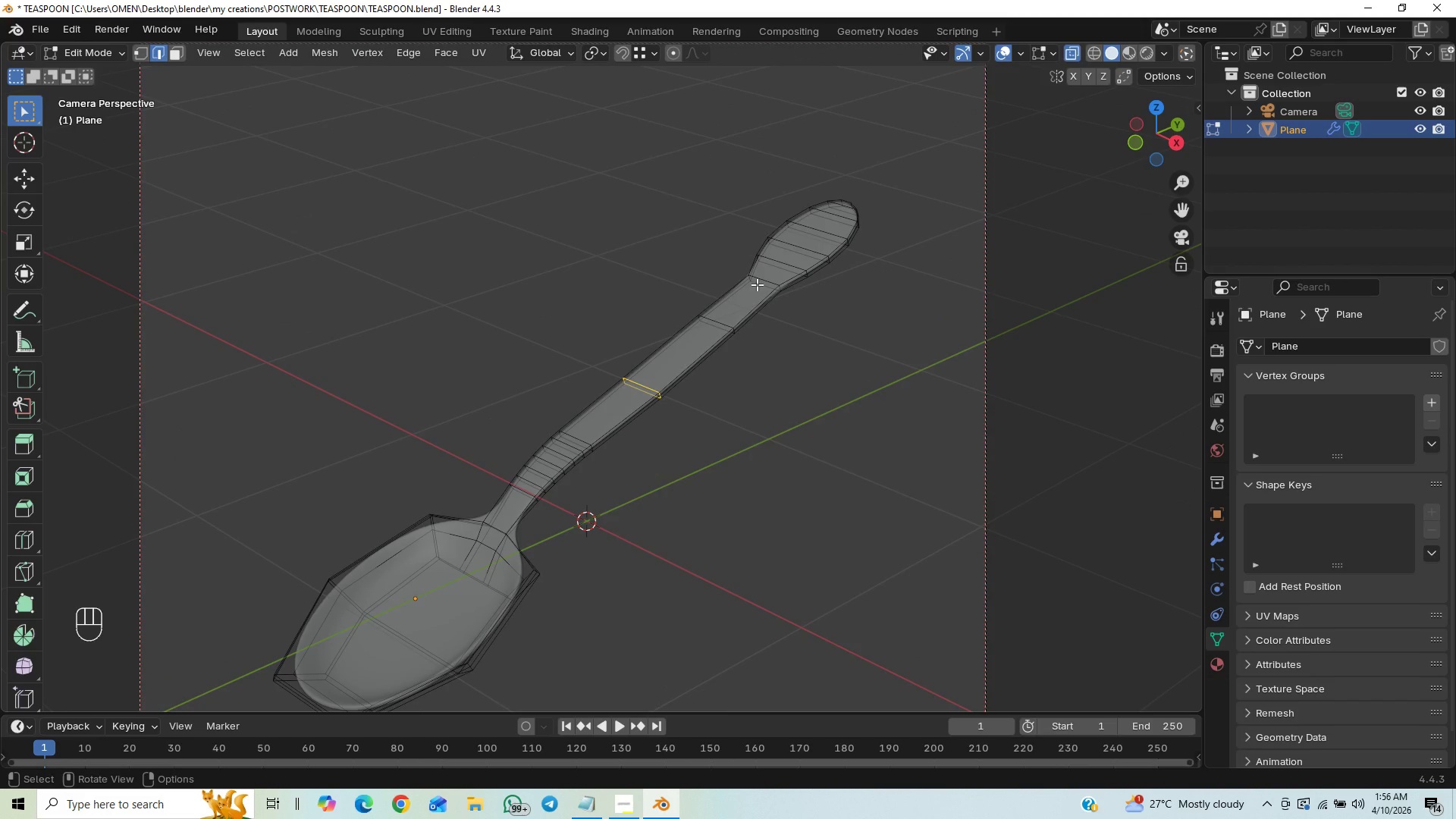 
left_click_drag(start_coordinate=[740, 297], to_coordinate=[694, 356])
 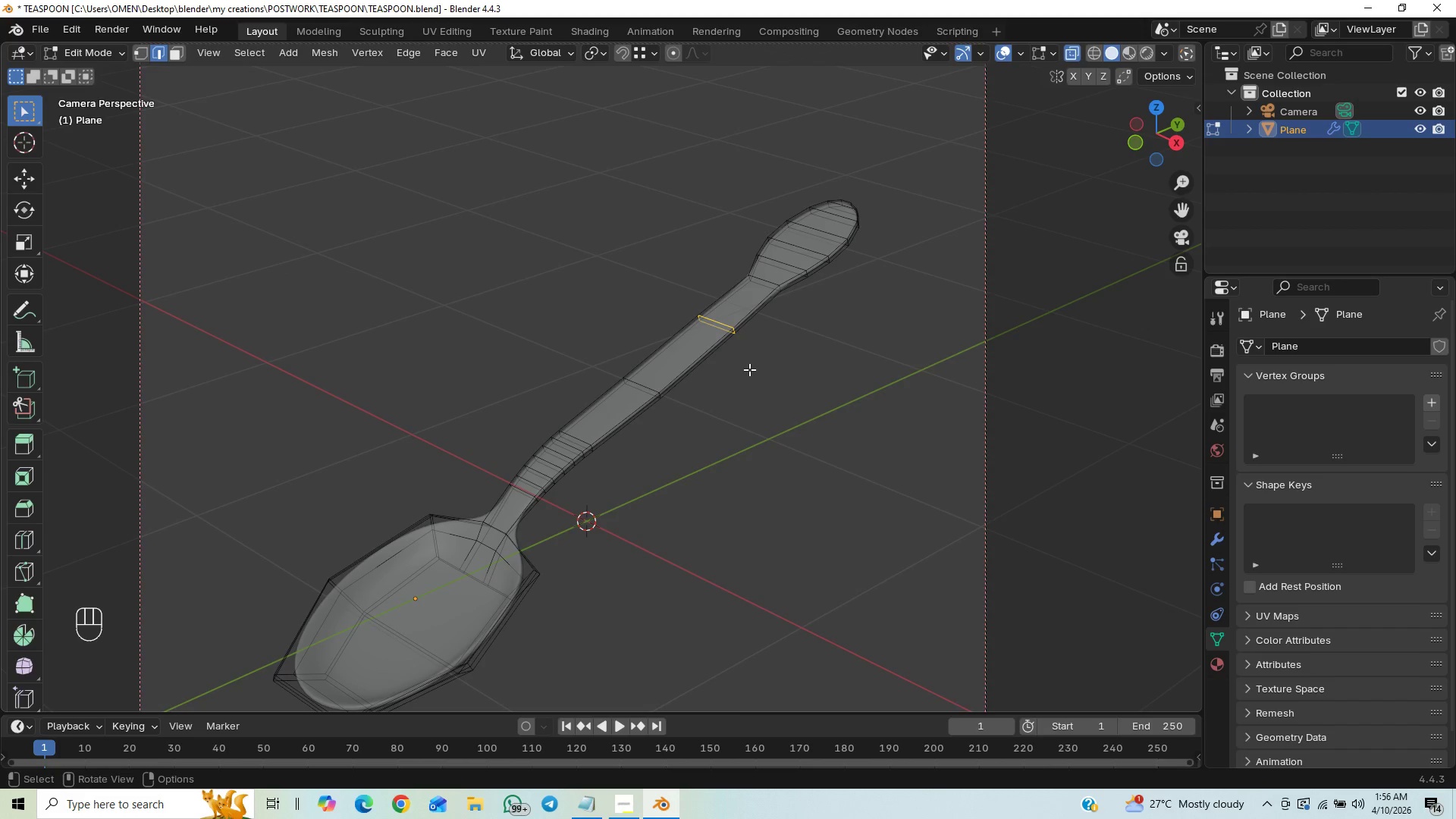 
key(S)
 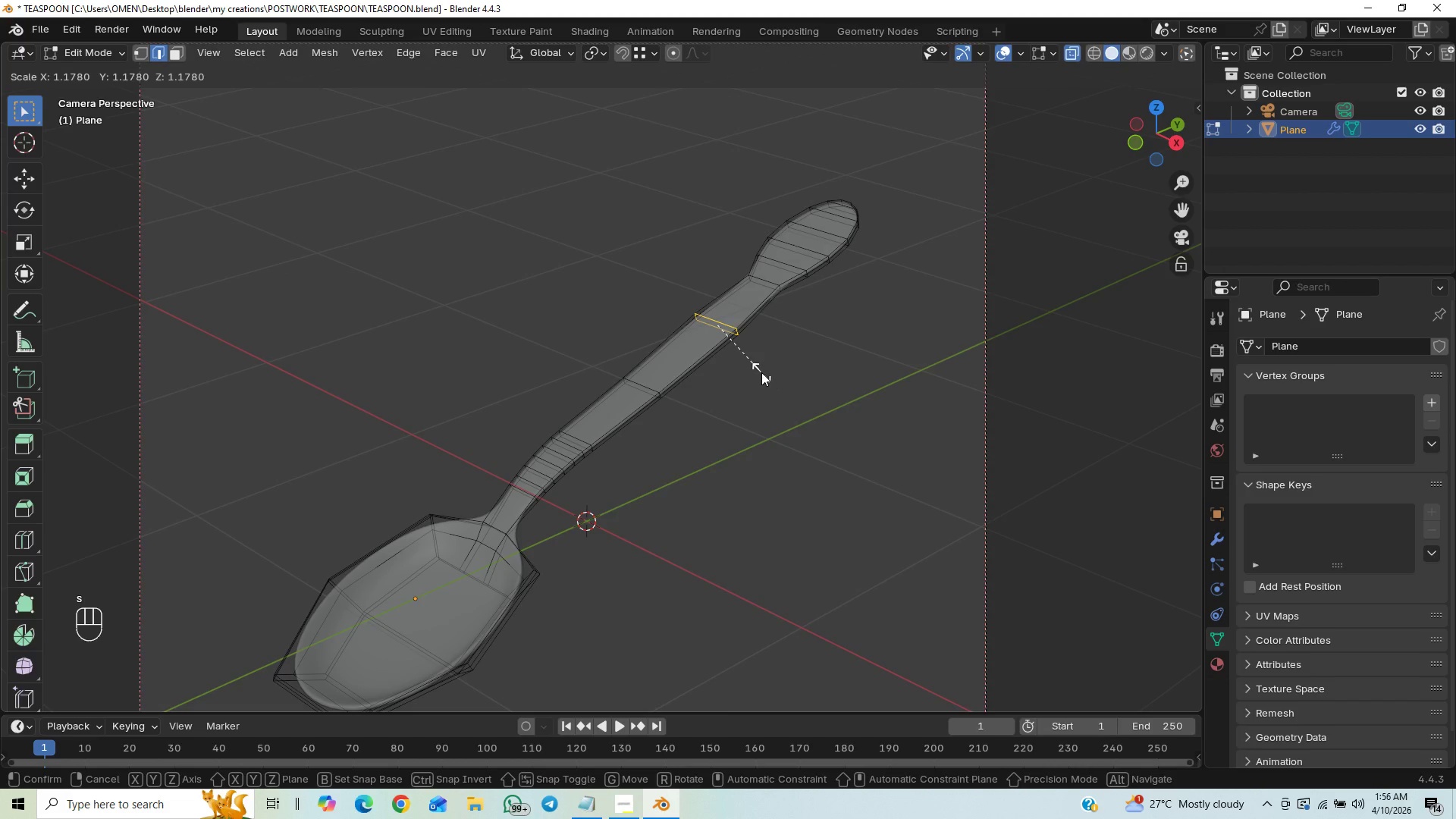 
left_click([770, 372])
 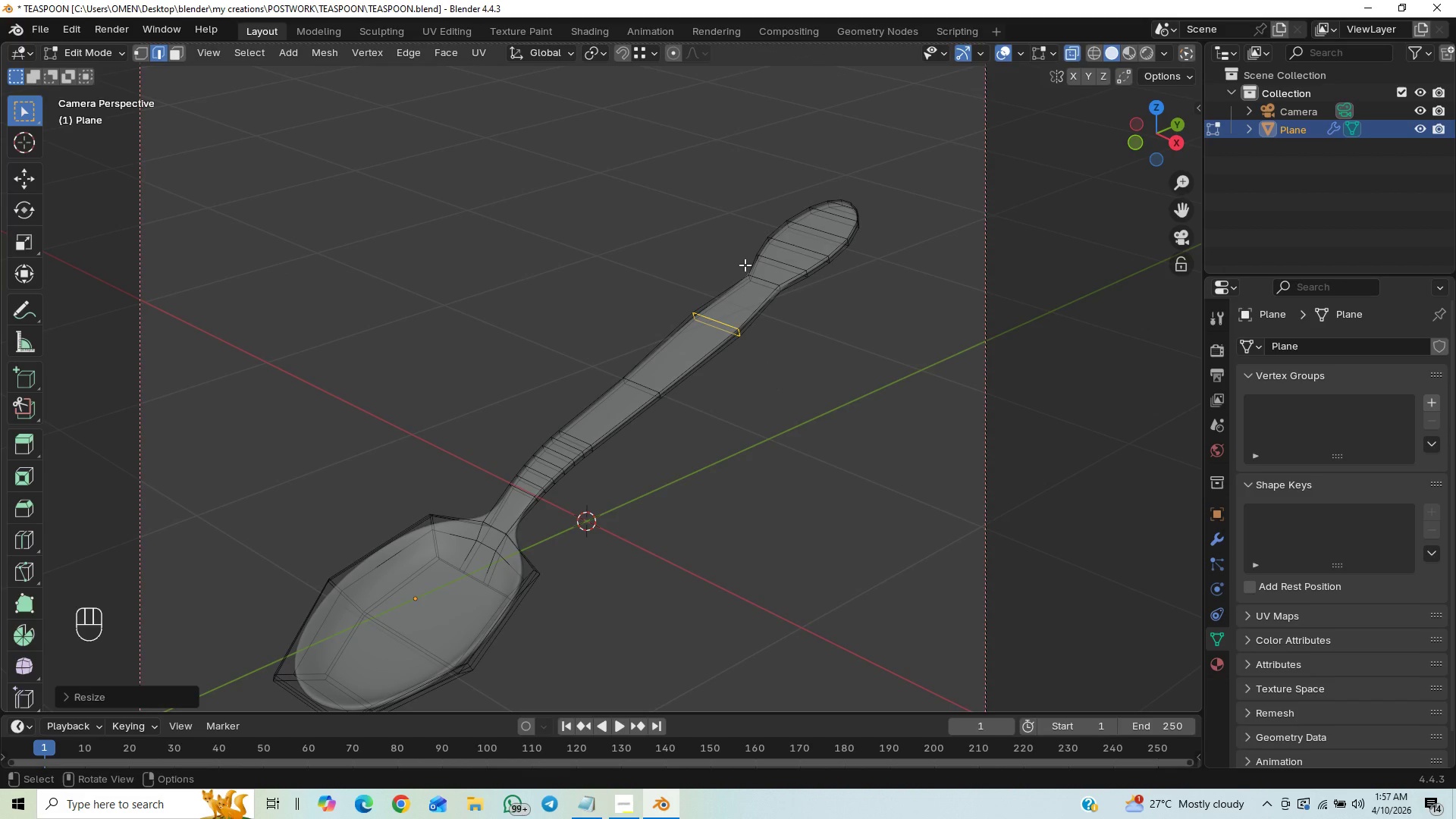 
left_click_drag(start_coordinate=[744, 268], to_coordinate=[780, 309])
 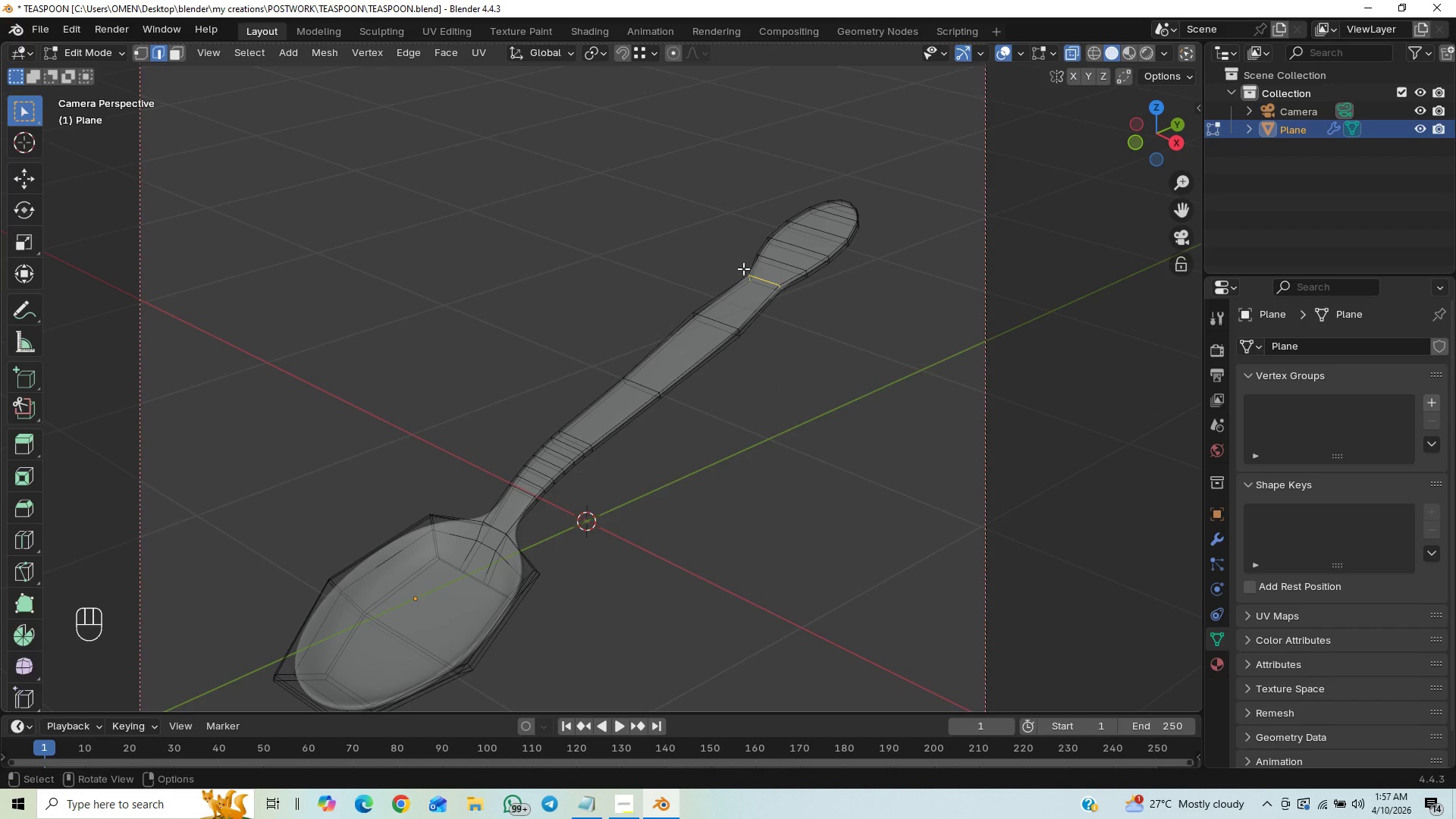 
left_click_drag(start_coordinate=[742, 267], to_coordinate=[793, 320])
 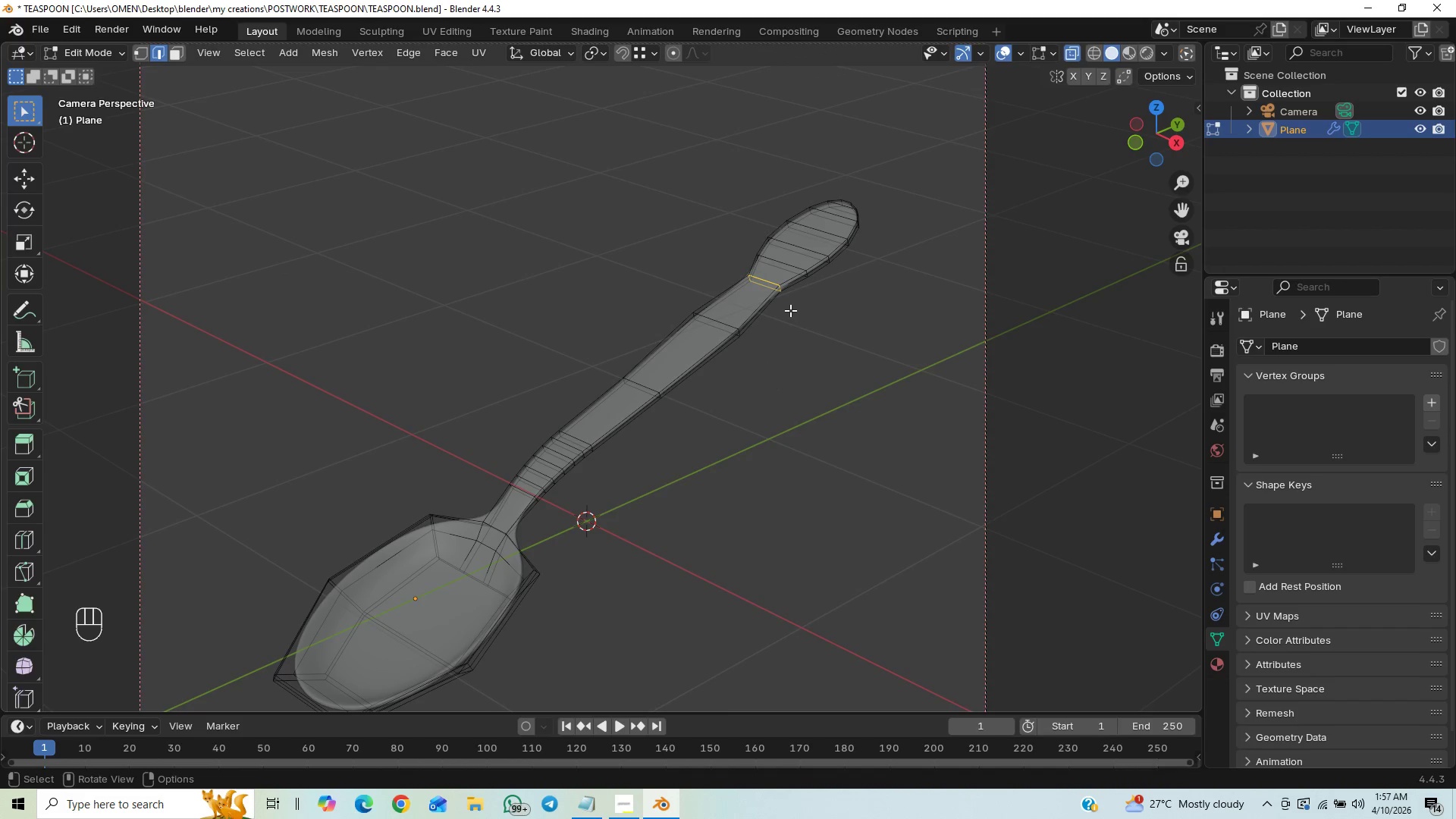 
key(S)
 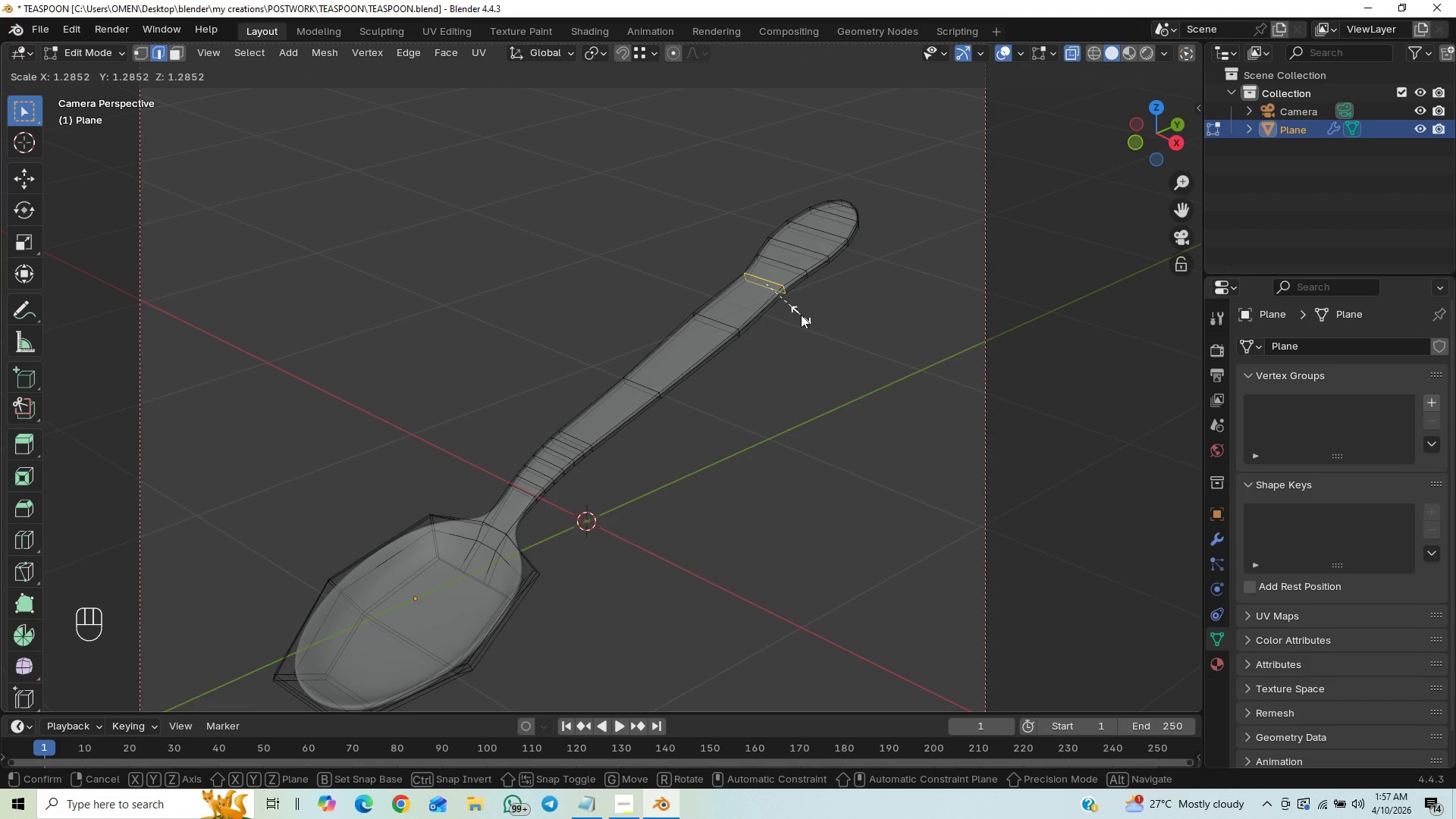 
wait(7.31)
 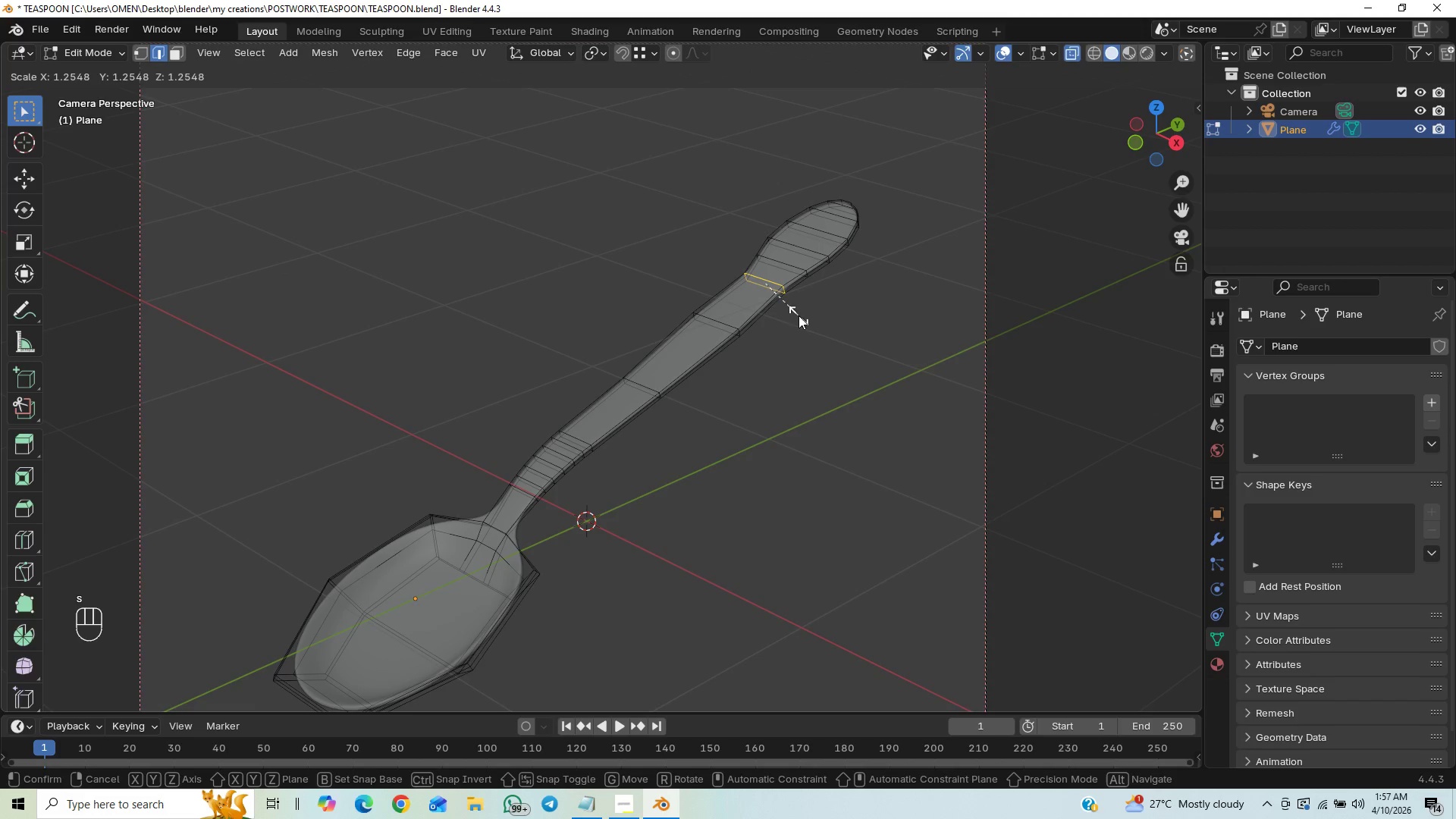 
left_click([801, 315])
 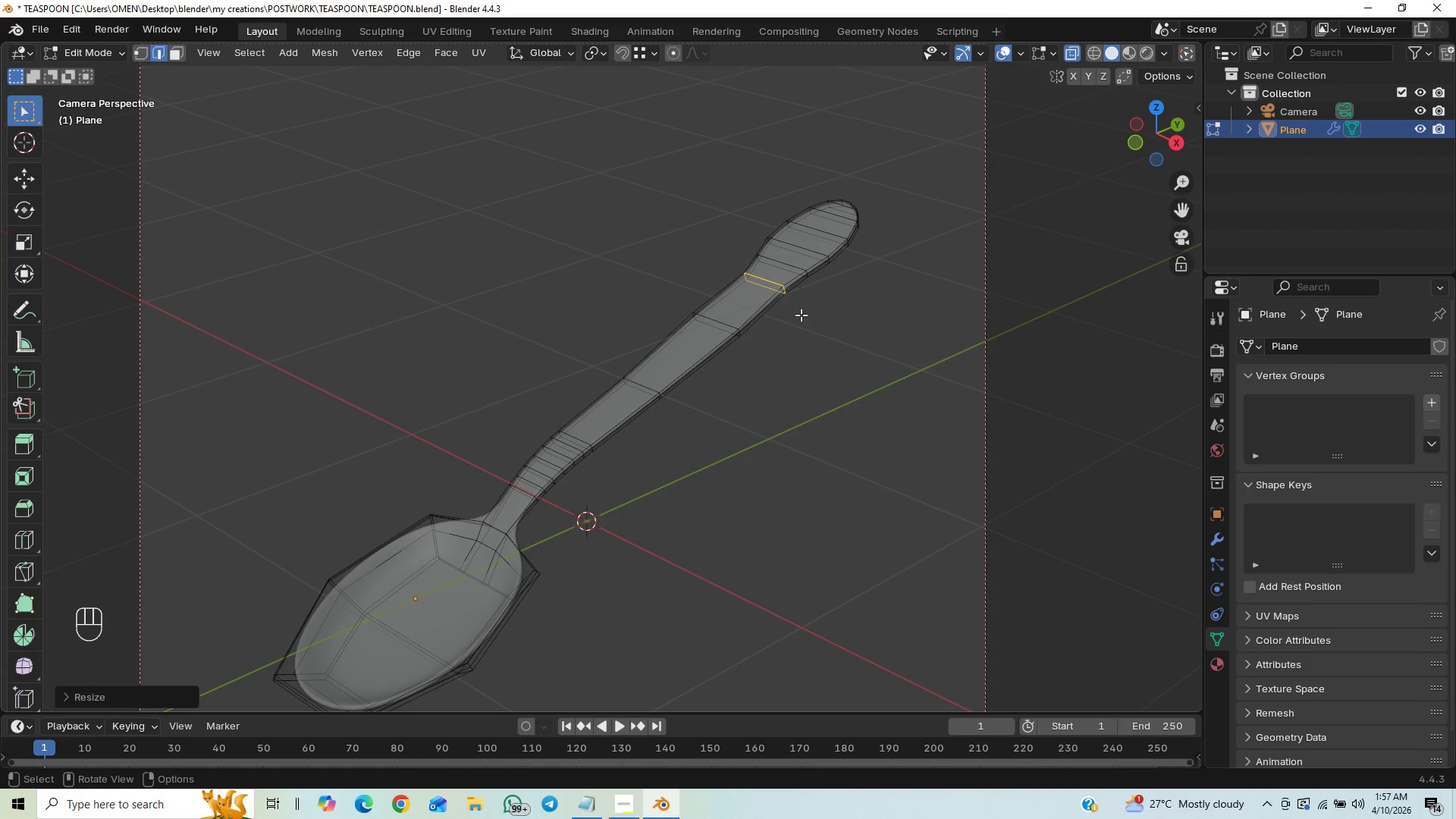 
key(S)
 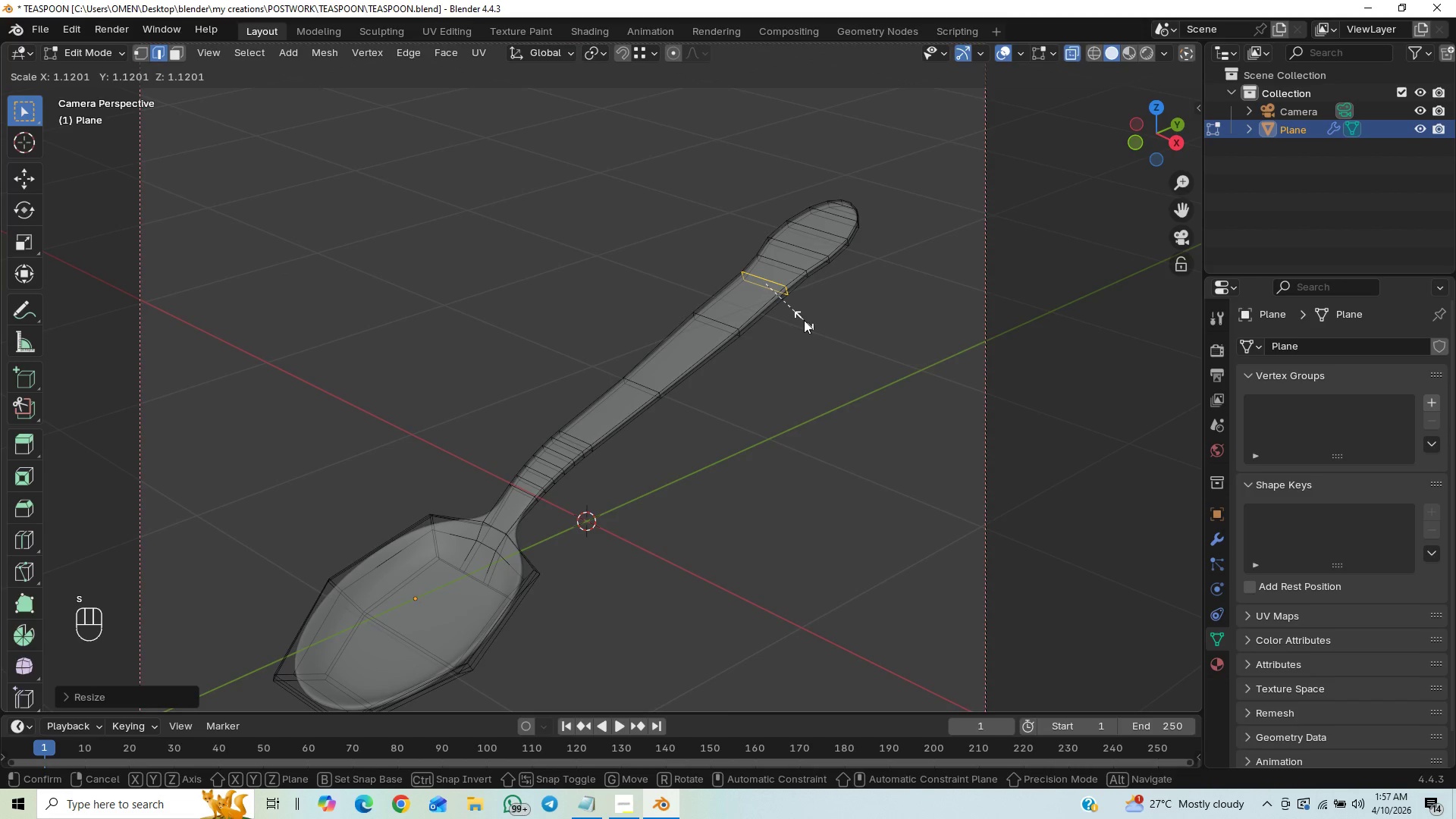 
left_click([804, 320])
 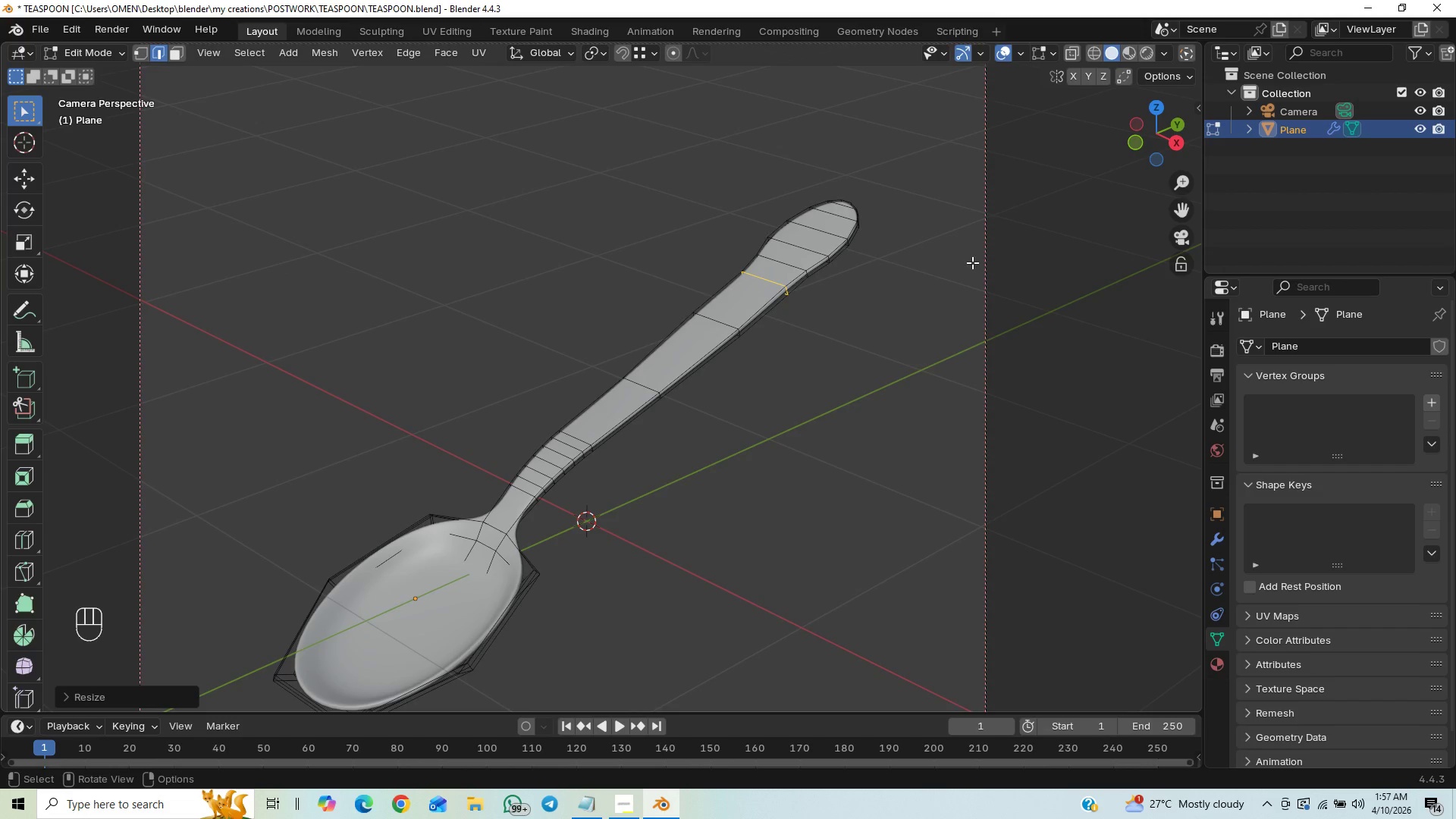 
key(Tab)
 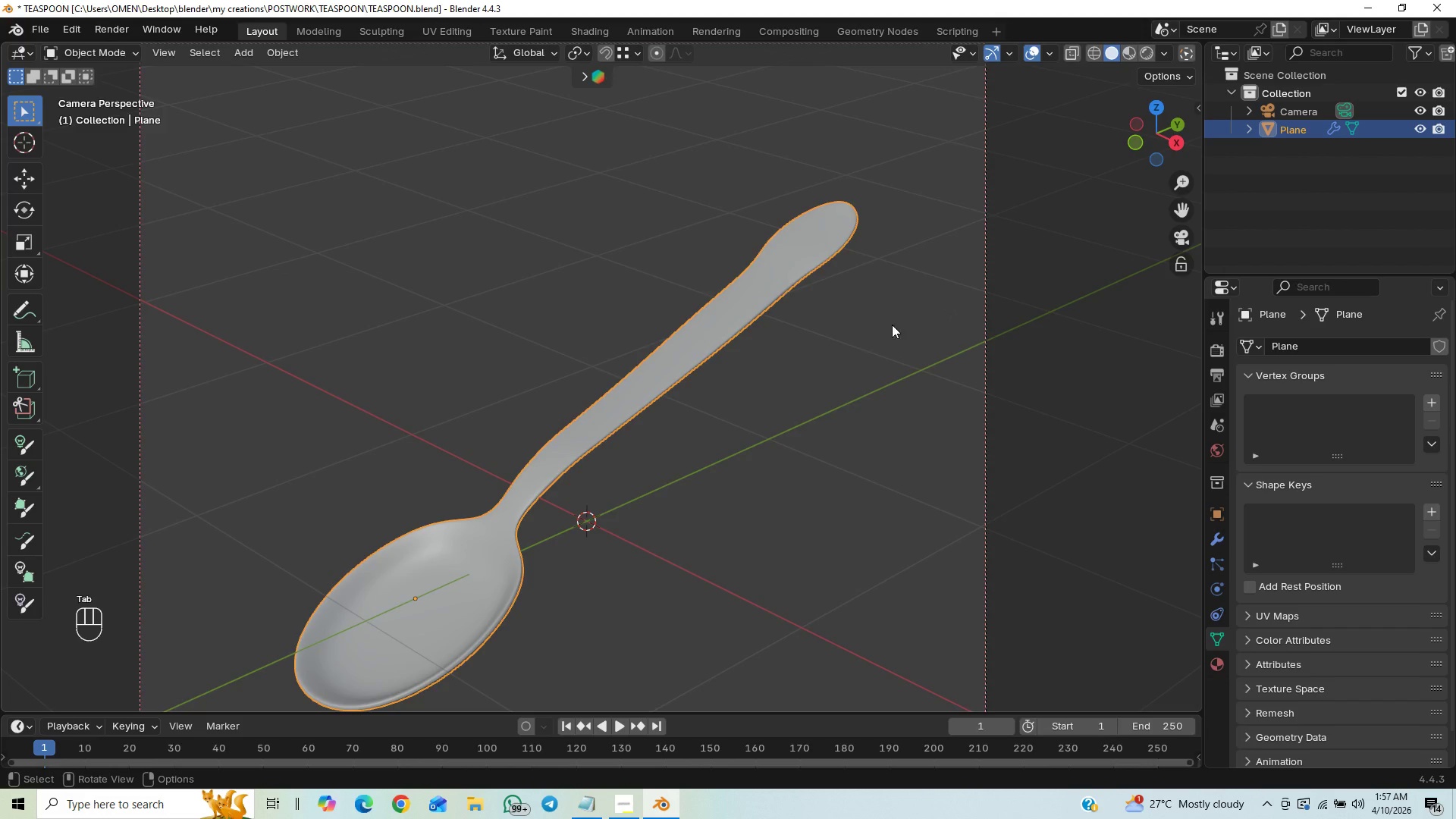 
left_click([1066, 277])
 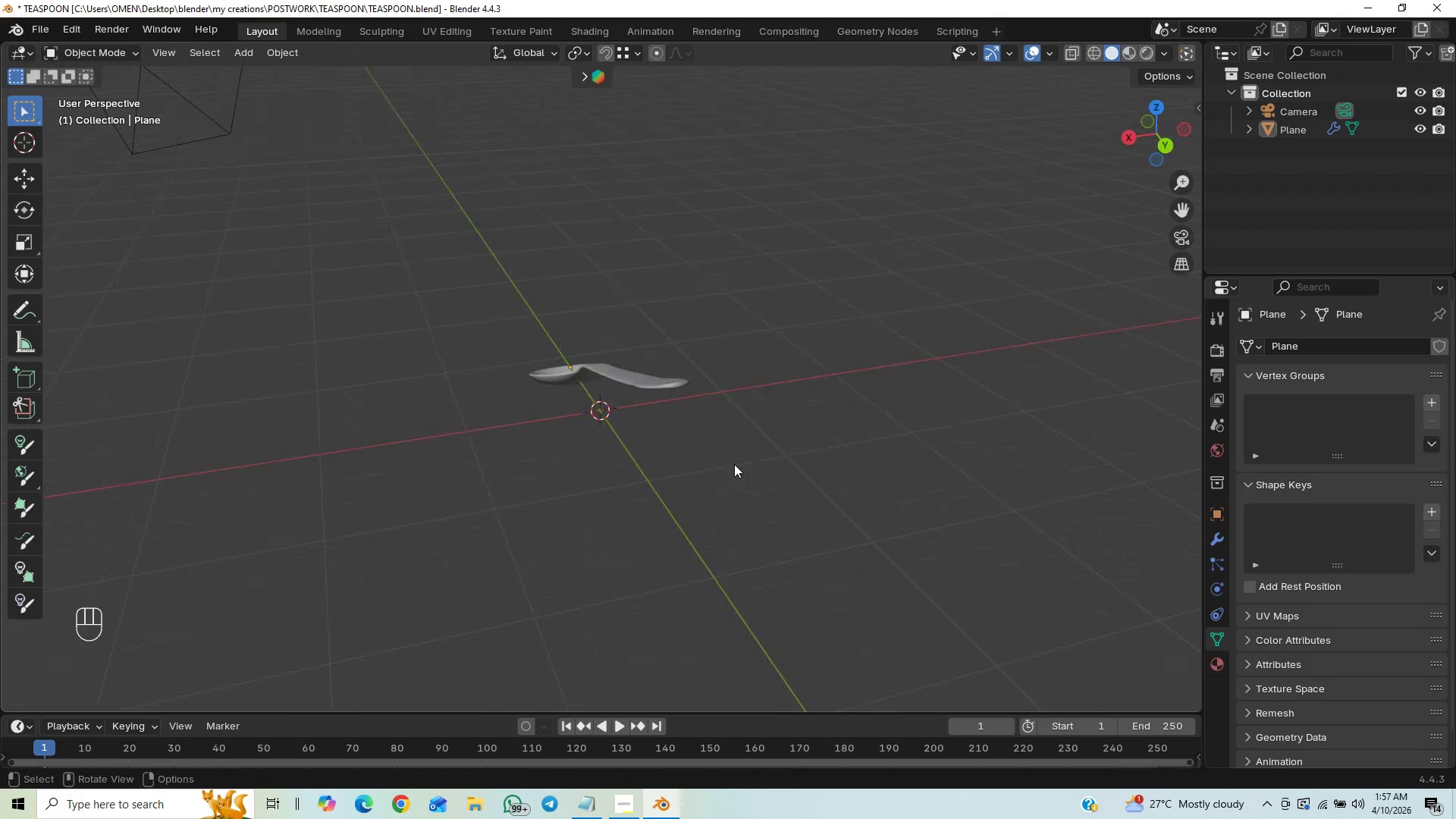 
hold_key(key=ControlLeft, duration=0.92)
 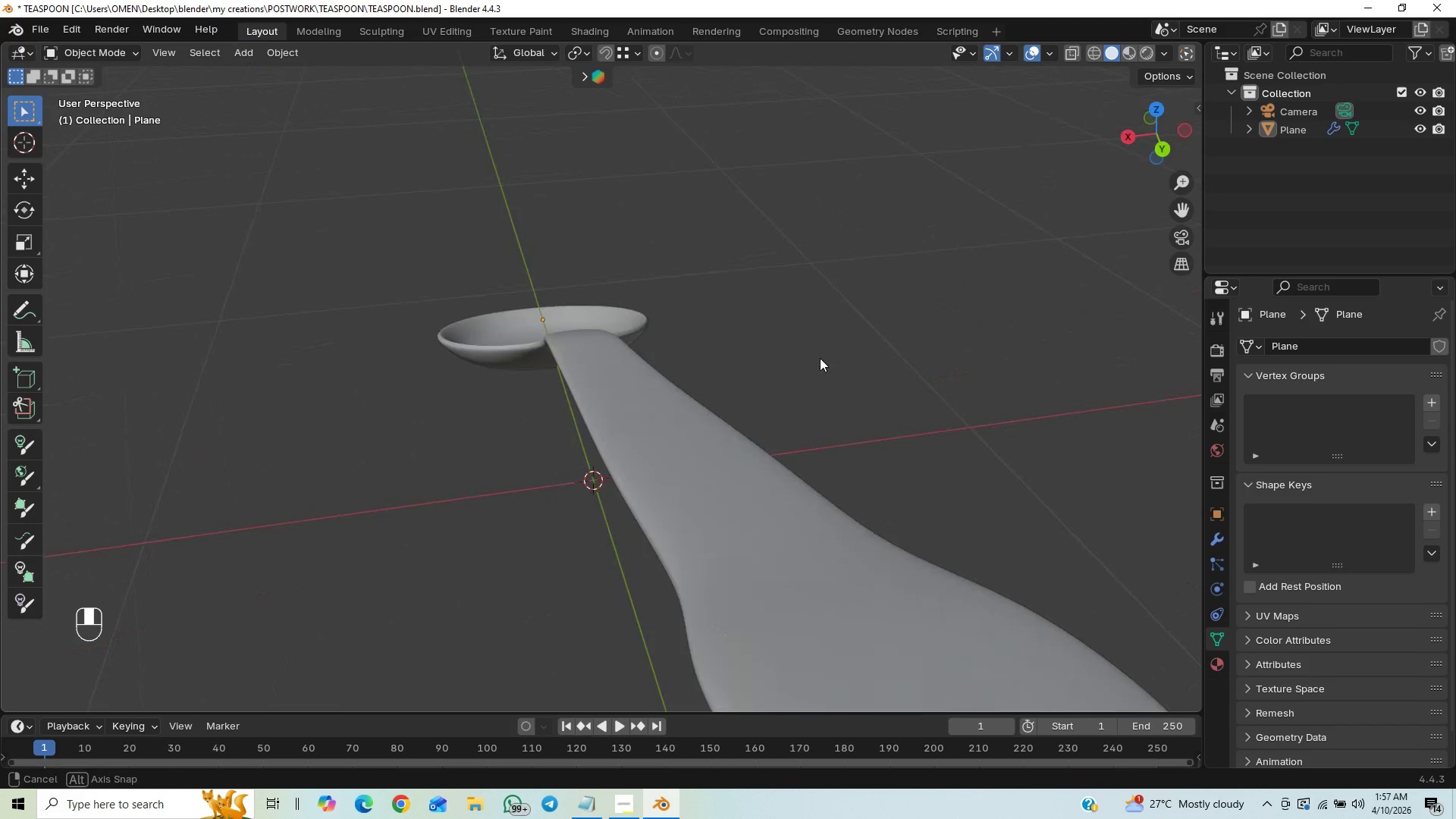 
hold_key(key=ControlLeft, duration=0.67)
 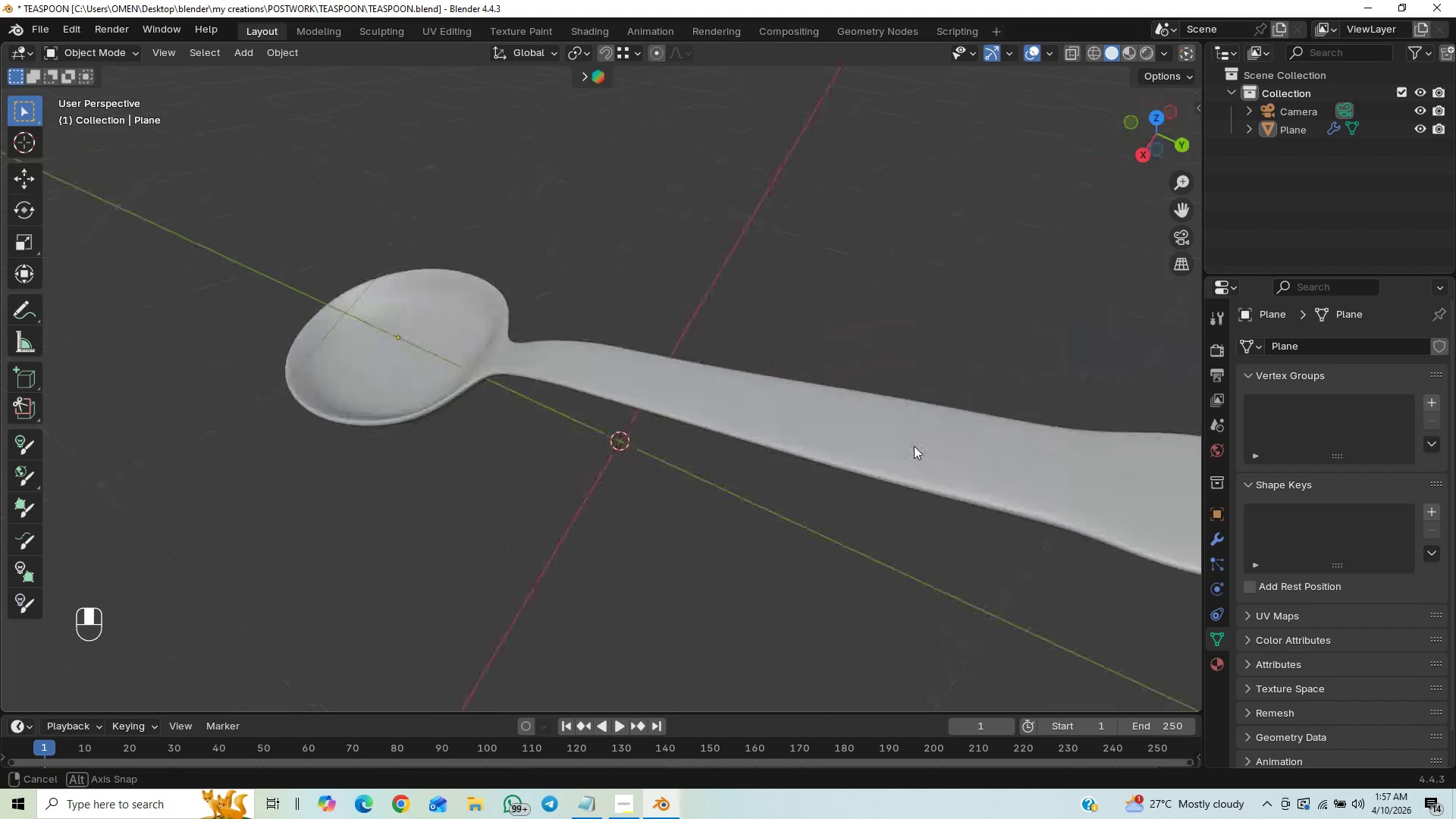 
scroll: coordinate [1109, 305], scroll_direction: up, amount: 9.0
 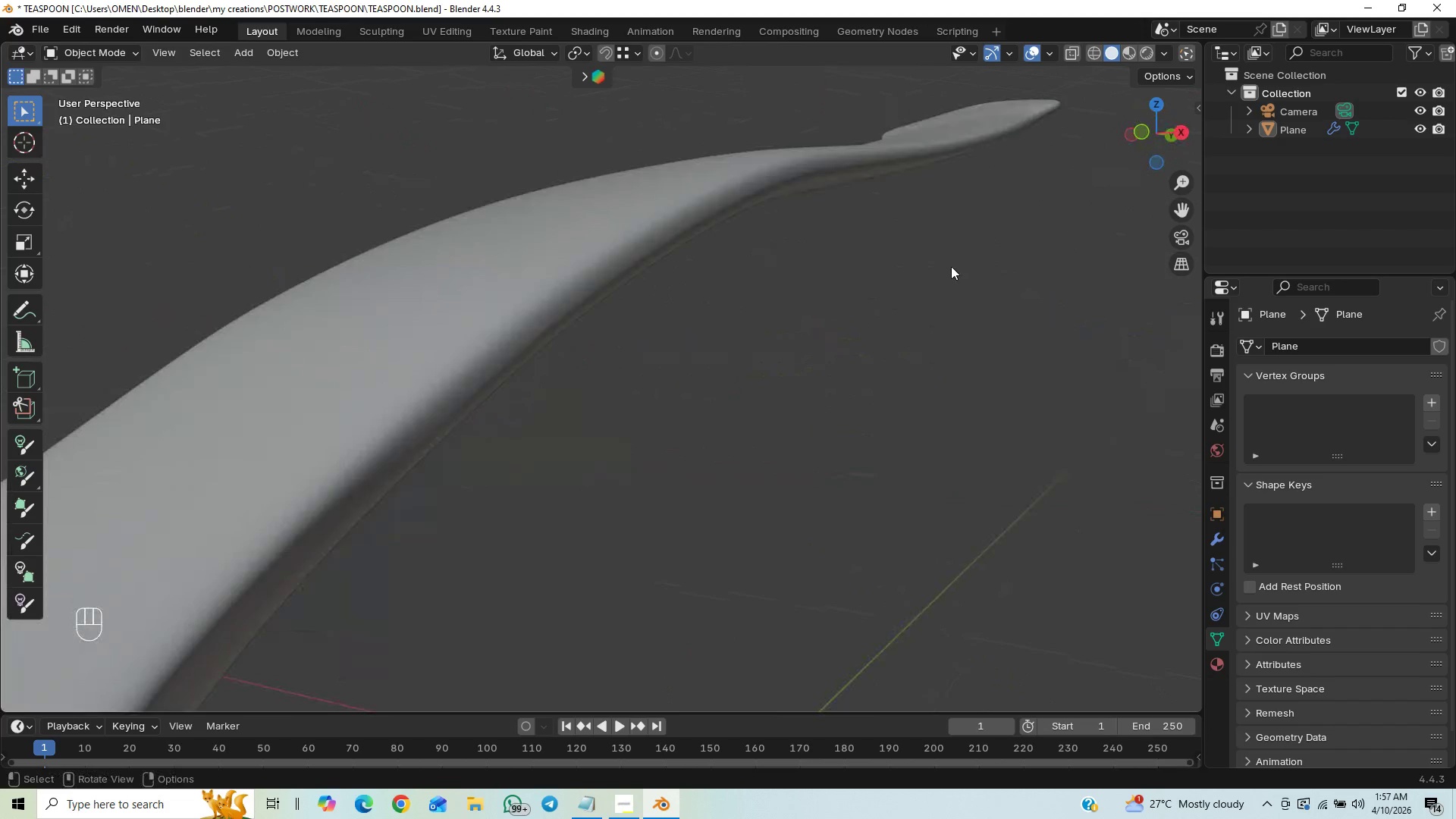 
scroll: coordinate [921, 336], scroll_direction: down, amount: 11.0
 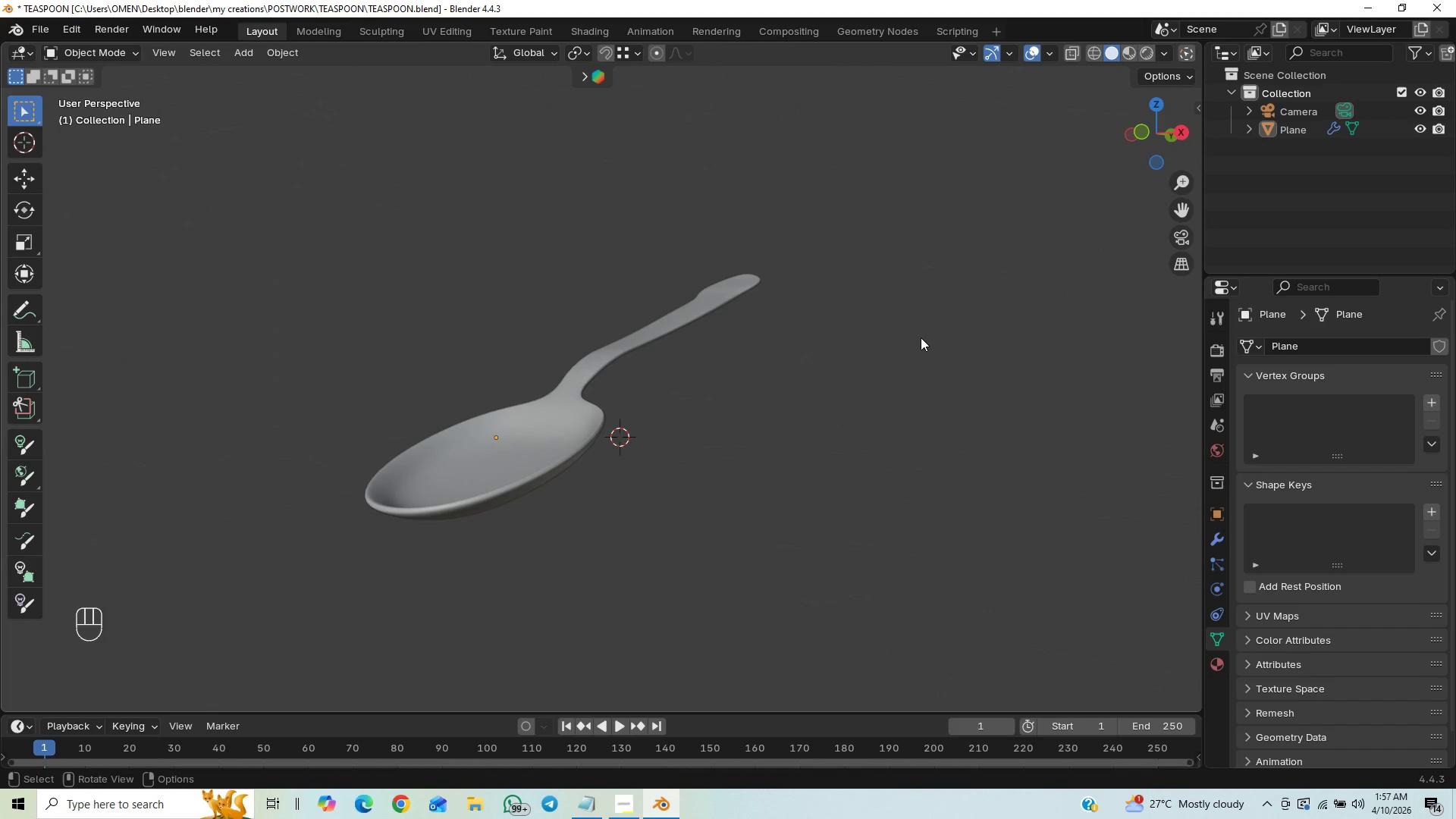 
key(Control+S)
 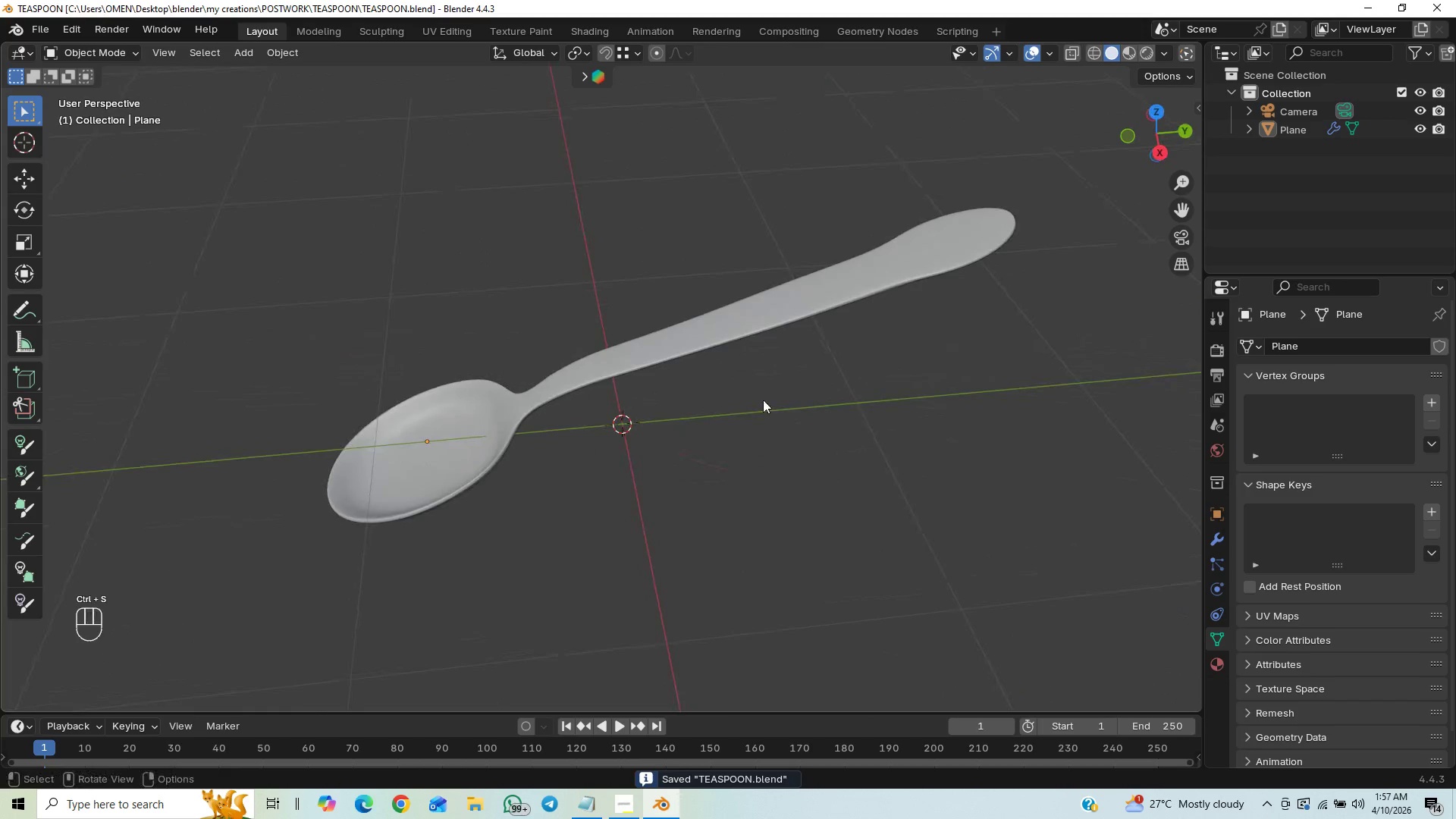 
key(Tab)
 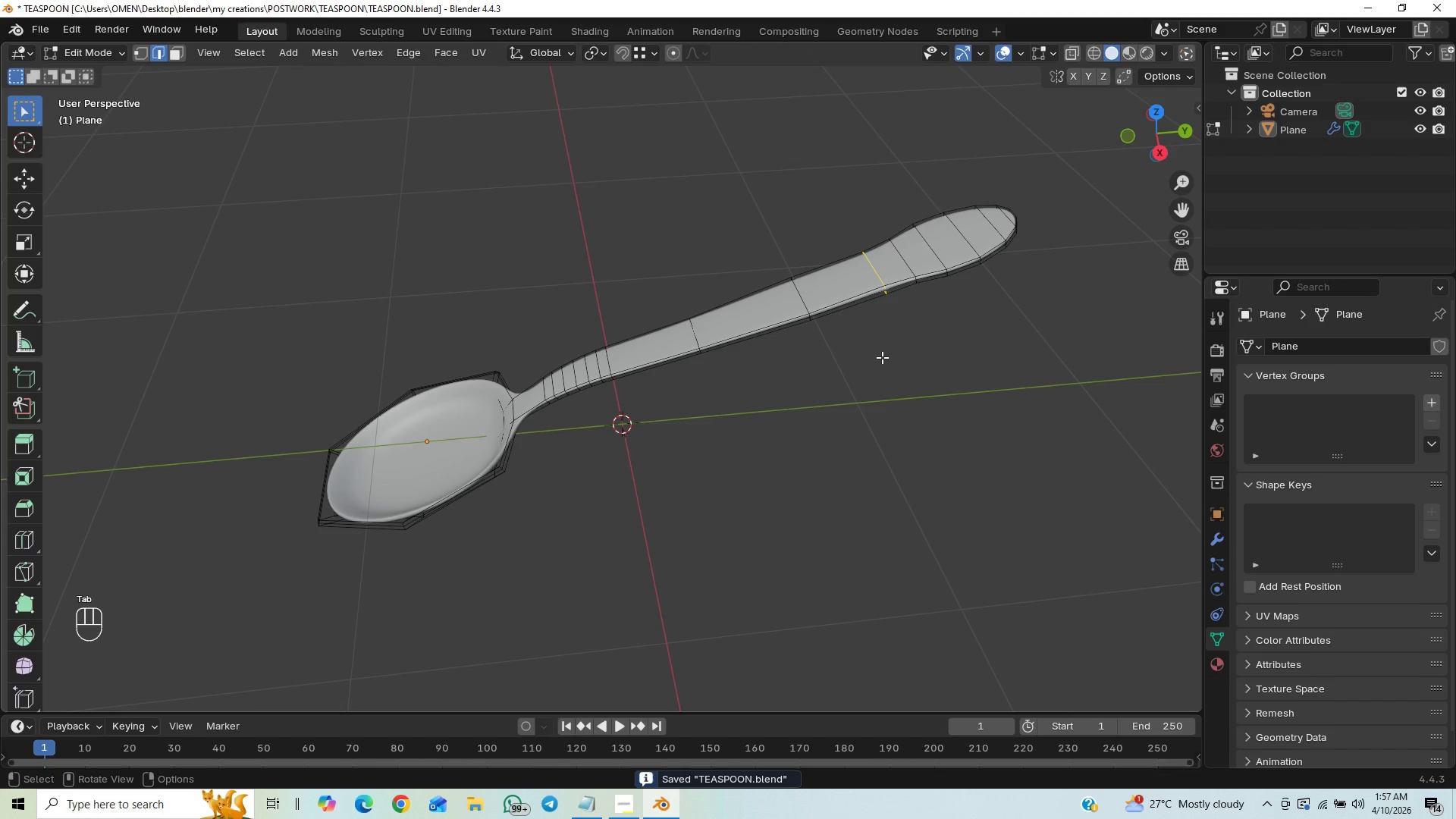 
hold_key(key=ControlLeft, duration=0.47)
 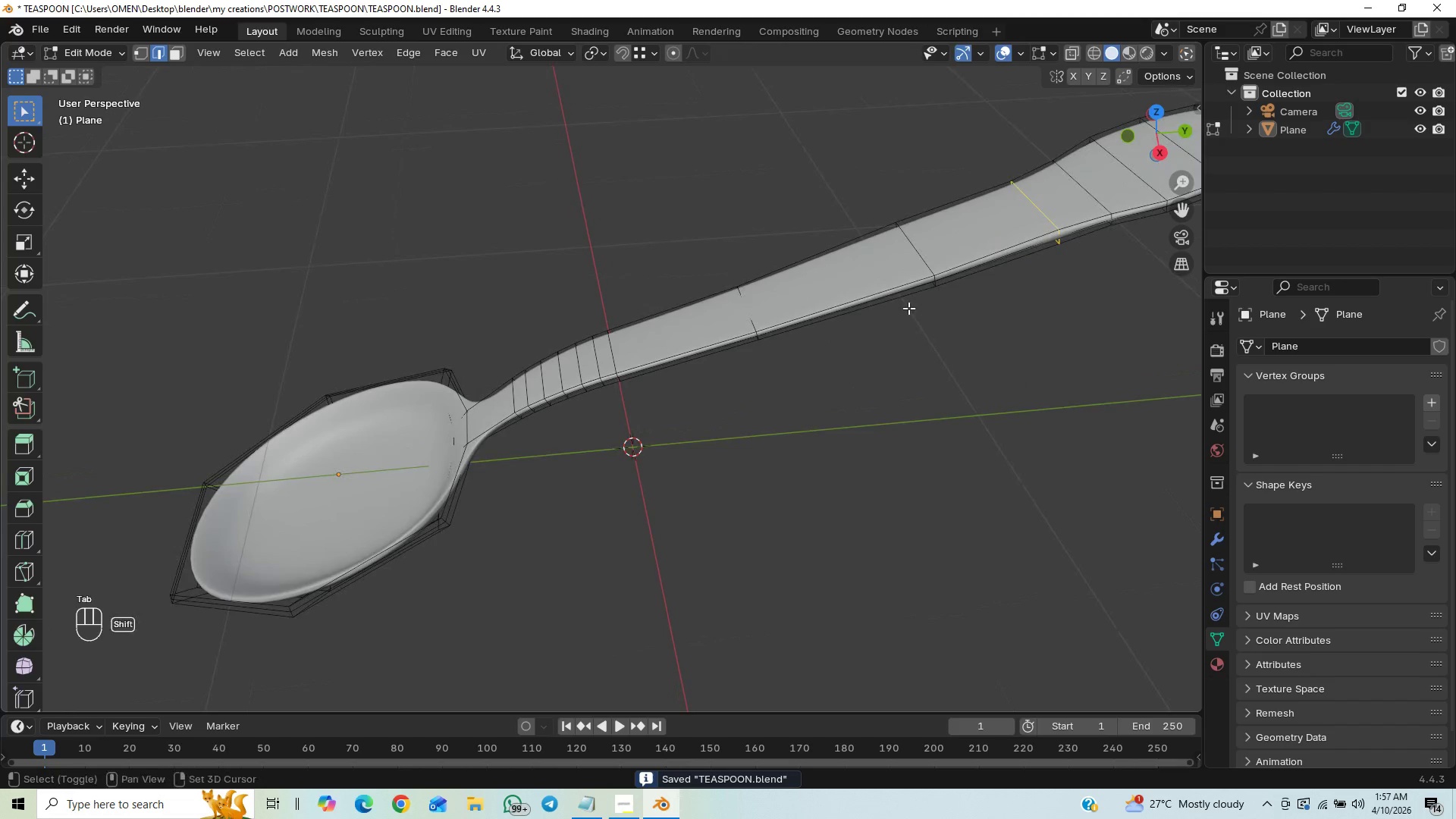 
hold_key(key=ShiftLeft, duration=0.62)
 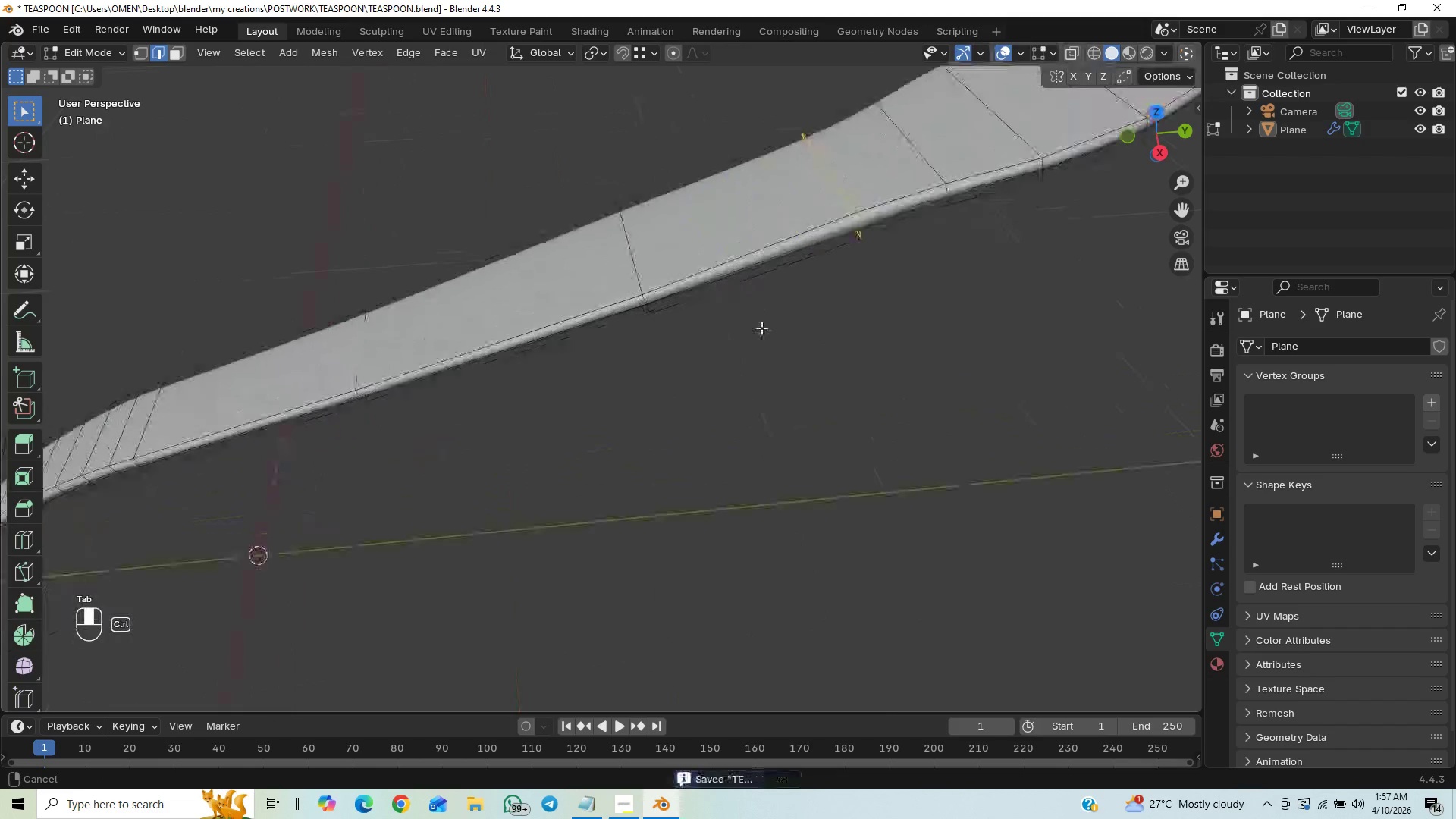 
hold_key(key=ControlLeft, duration=0.47)
 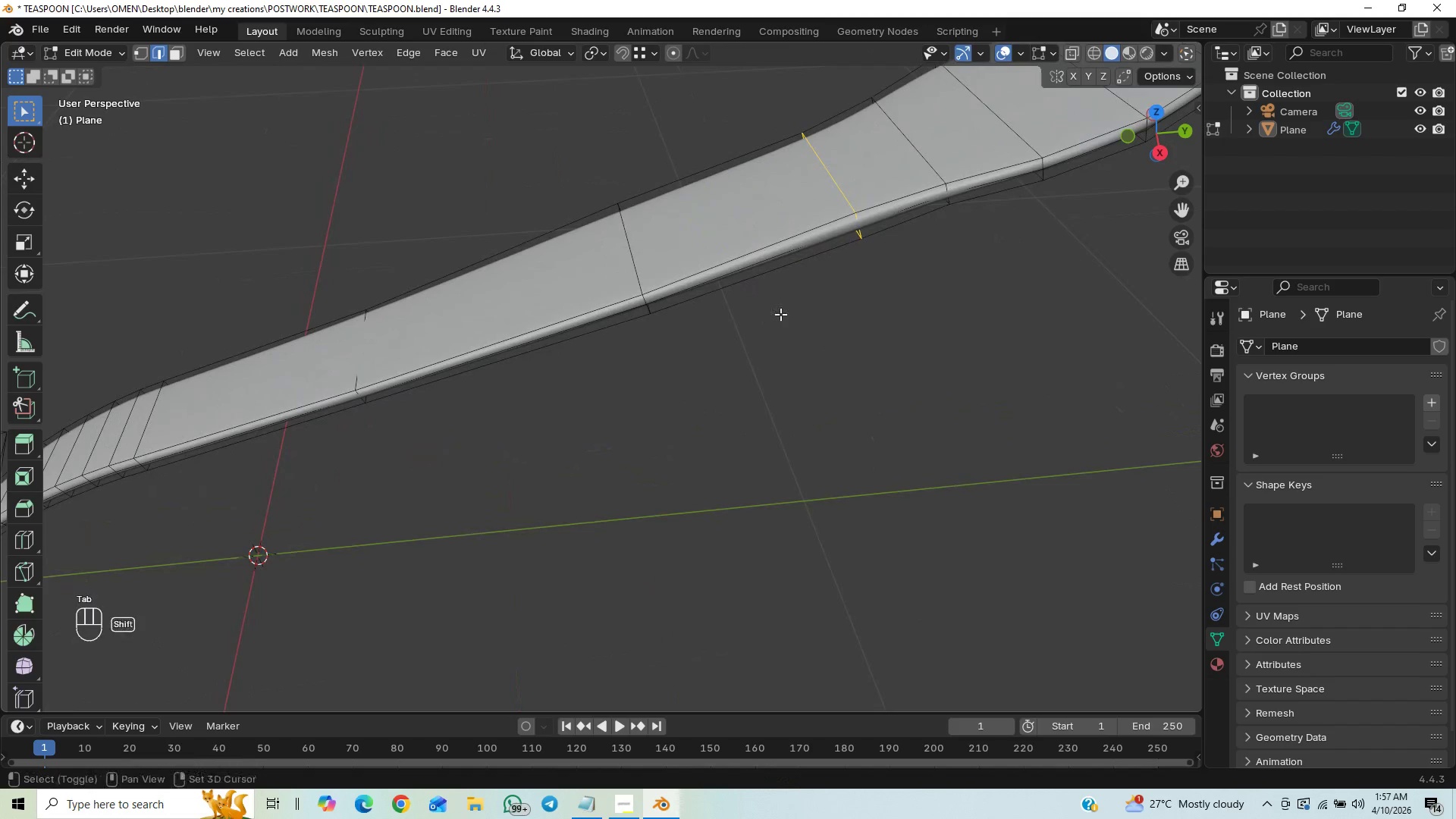 
scroll: coordinate [623, 362], scroll_direction: up, amount: 1.0
 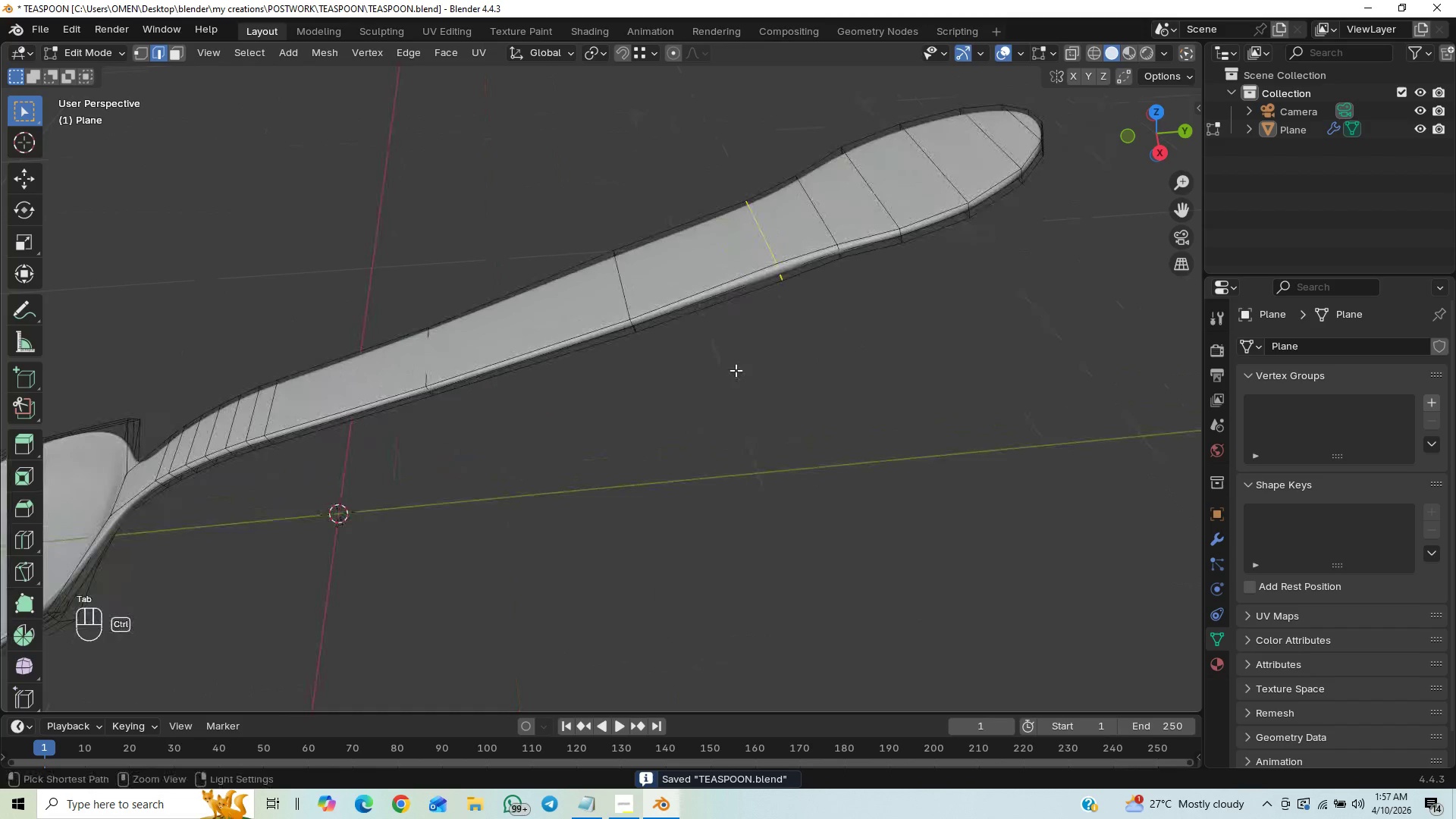 
hold_key(key=ShiftLeft, duration=0.64)
 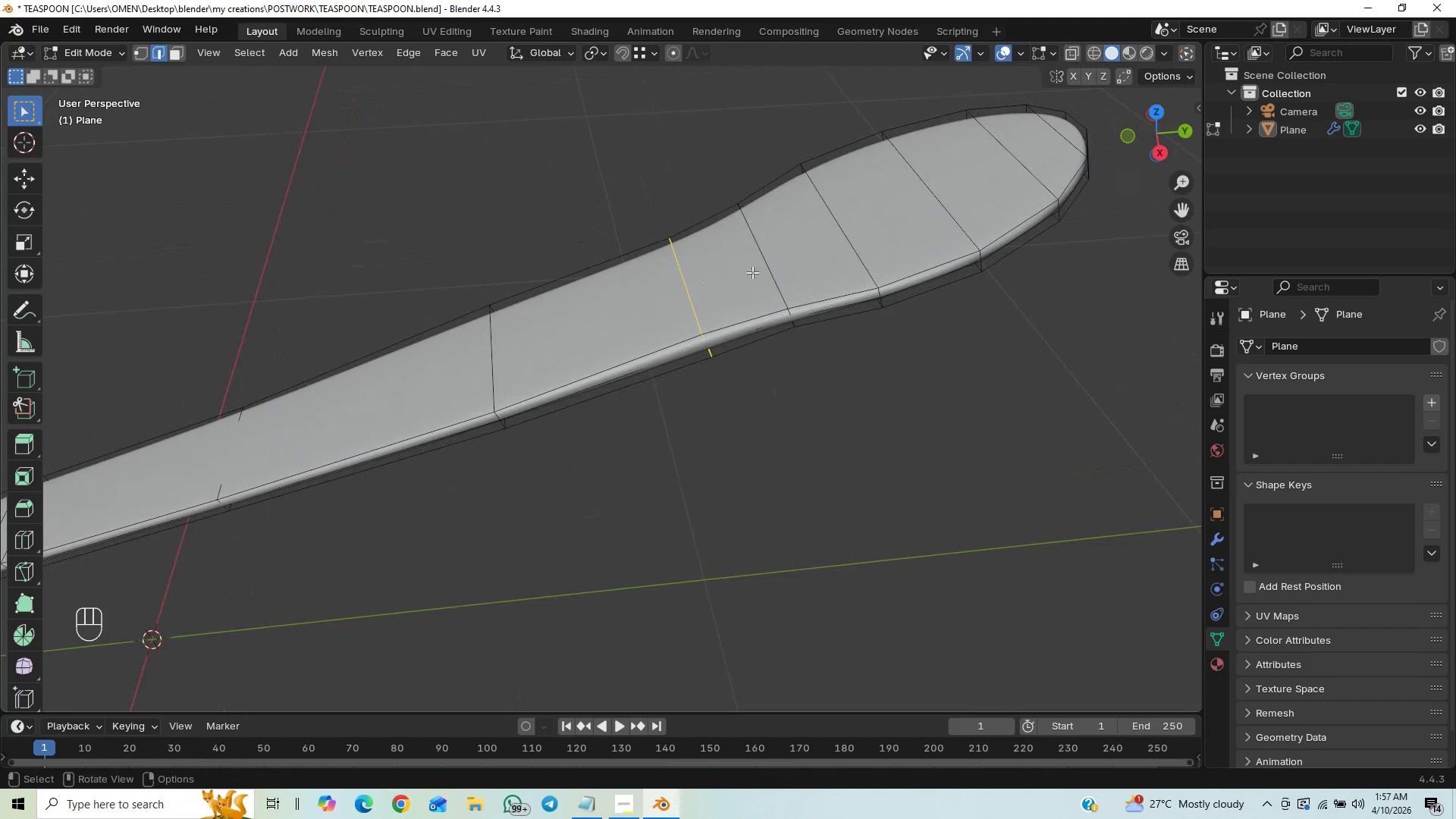 
hold_key(key=ControlLeft, duration=0.58)
scroll: coordinate [752, 272], scroll_direction: up, amount: 3.0
 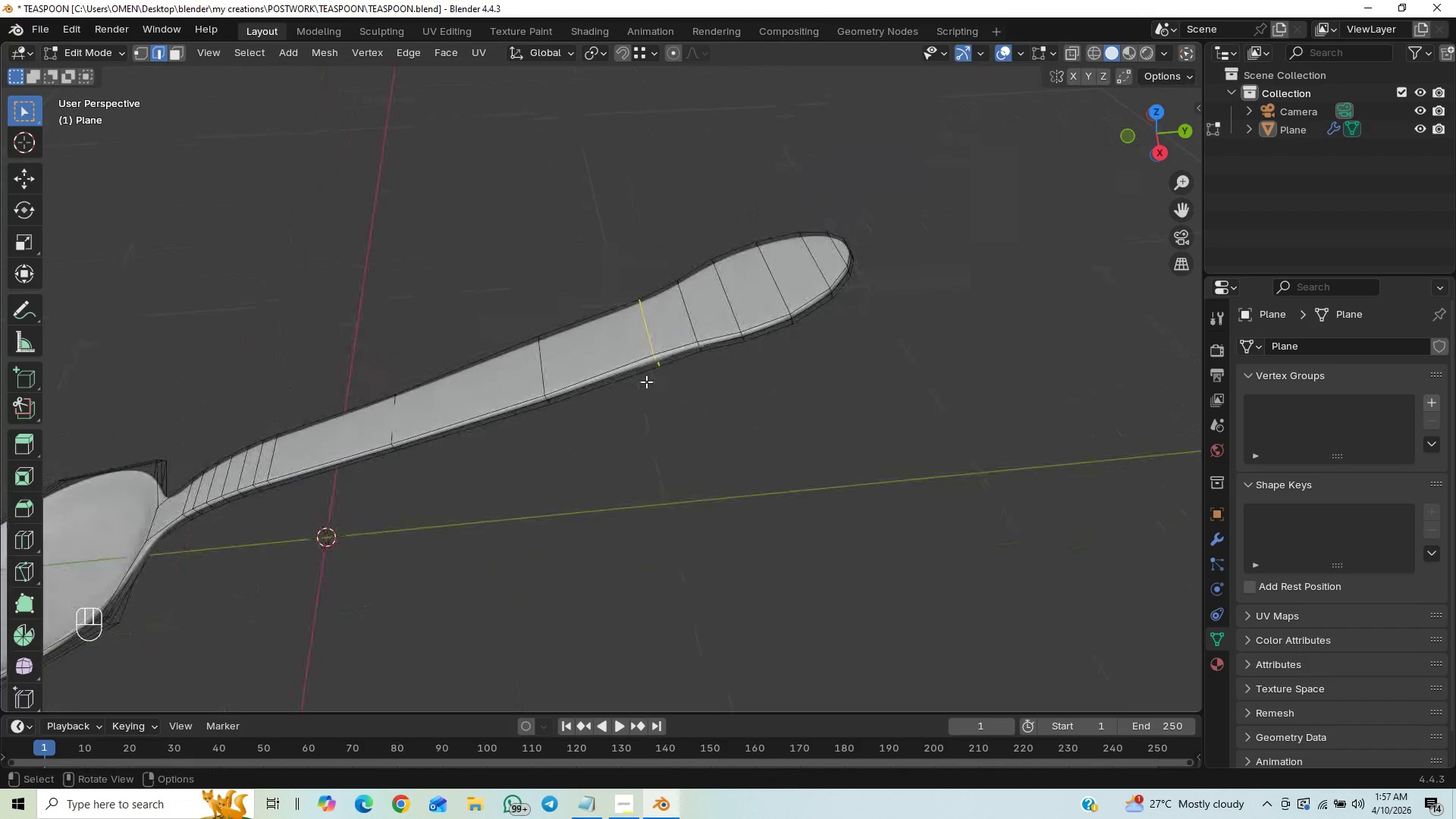 
hold_key(key=ControlLeft, duration=0.5)
 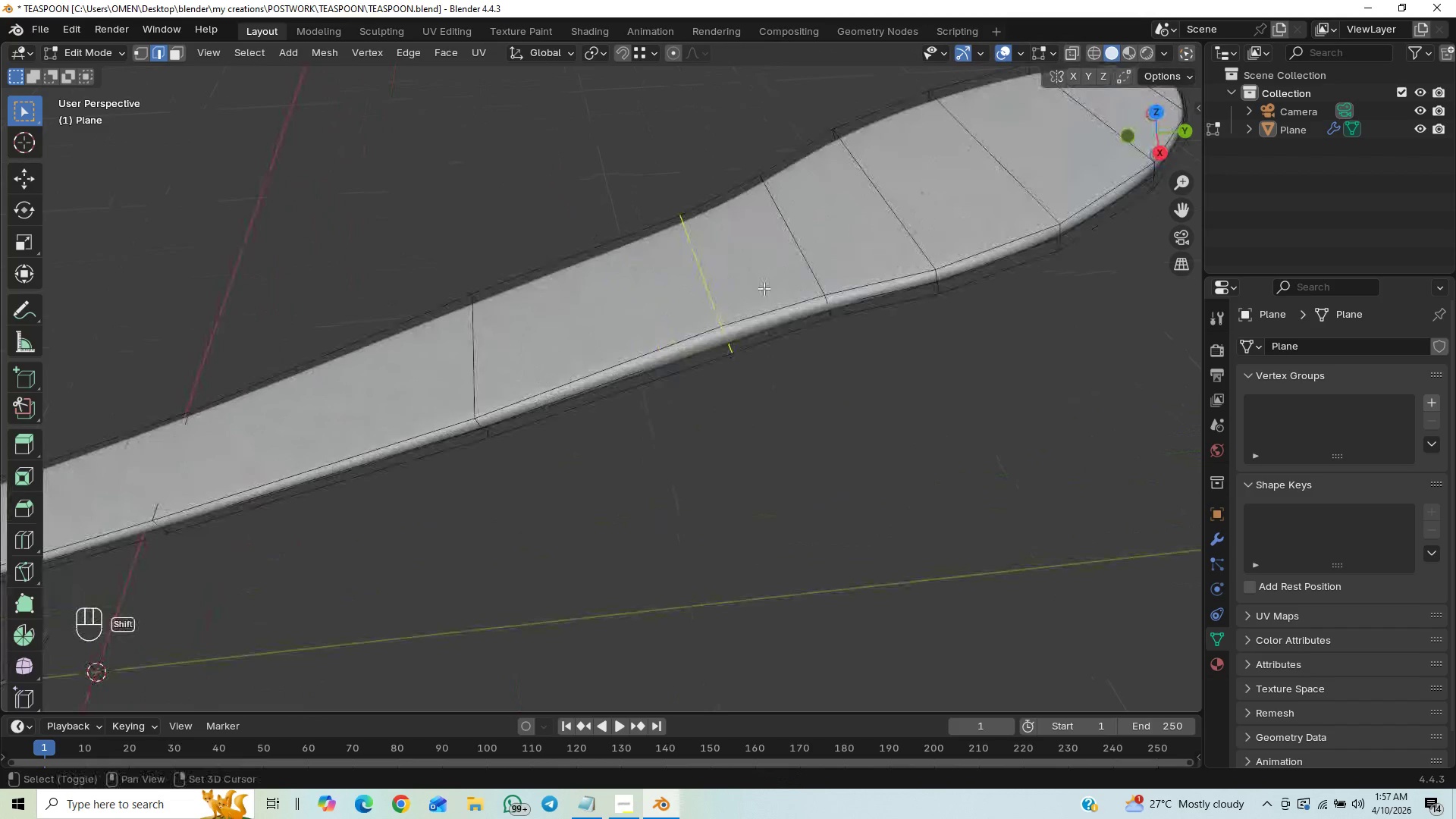 
hold_key(key=ShiftLeft, duration=0.55)
 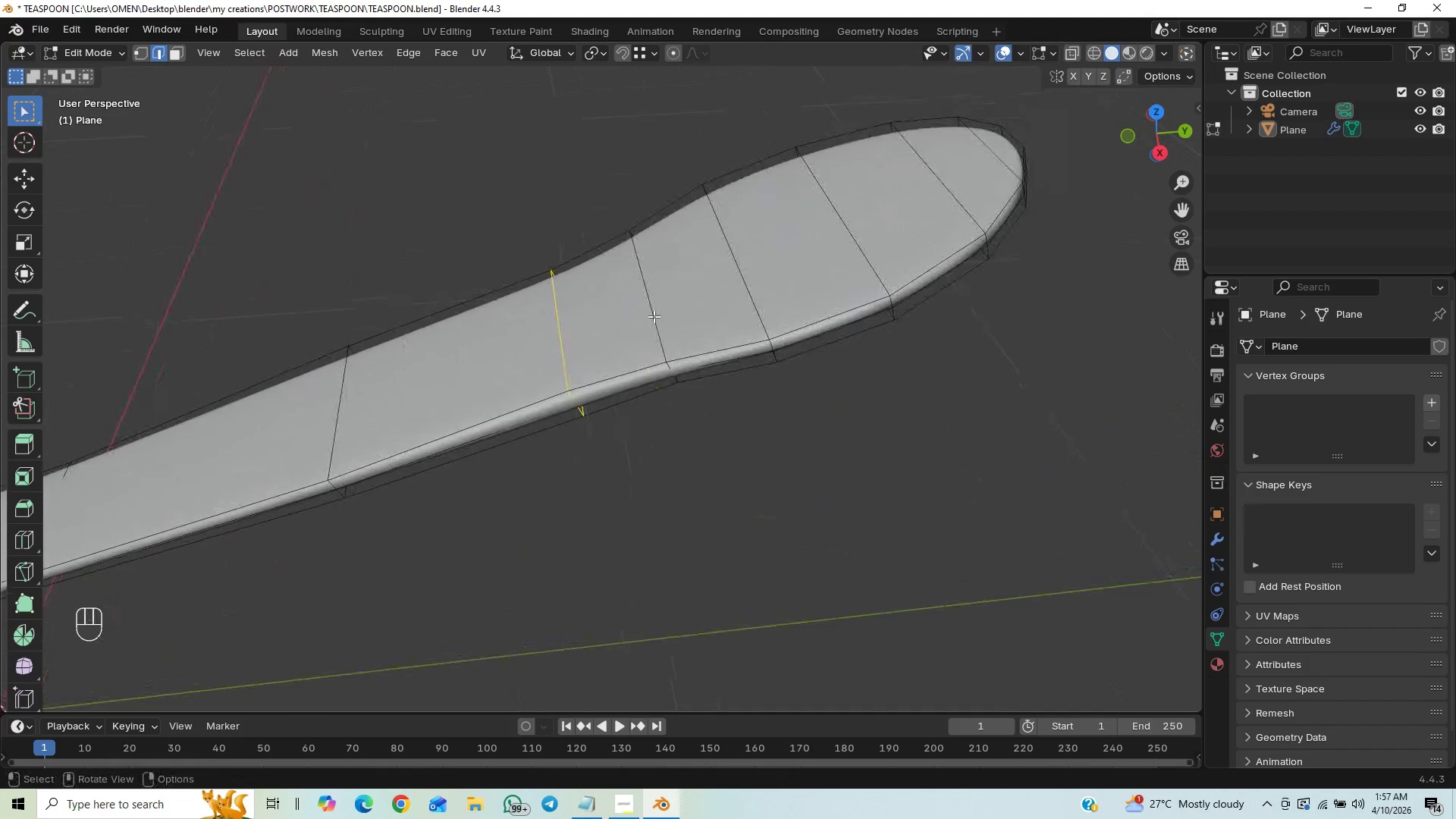 
left_click([654, 316])
 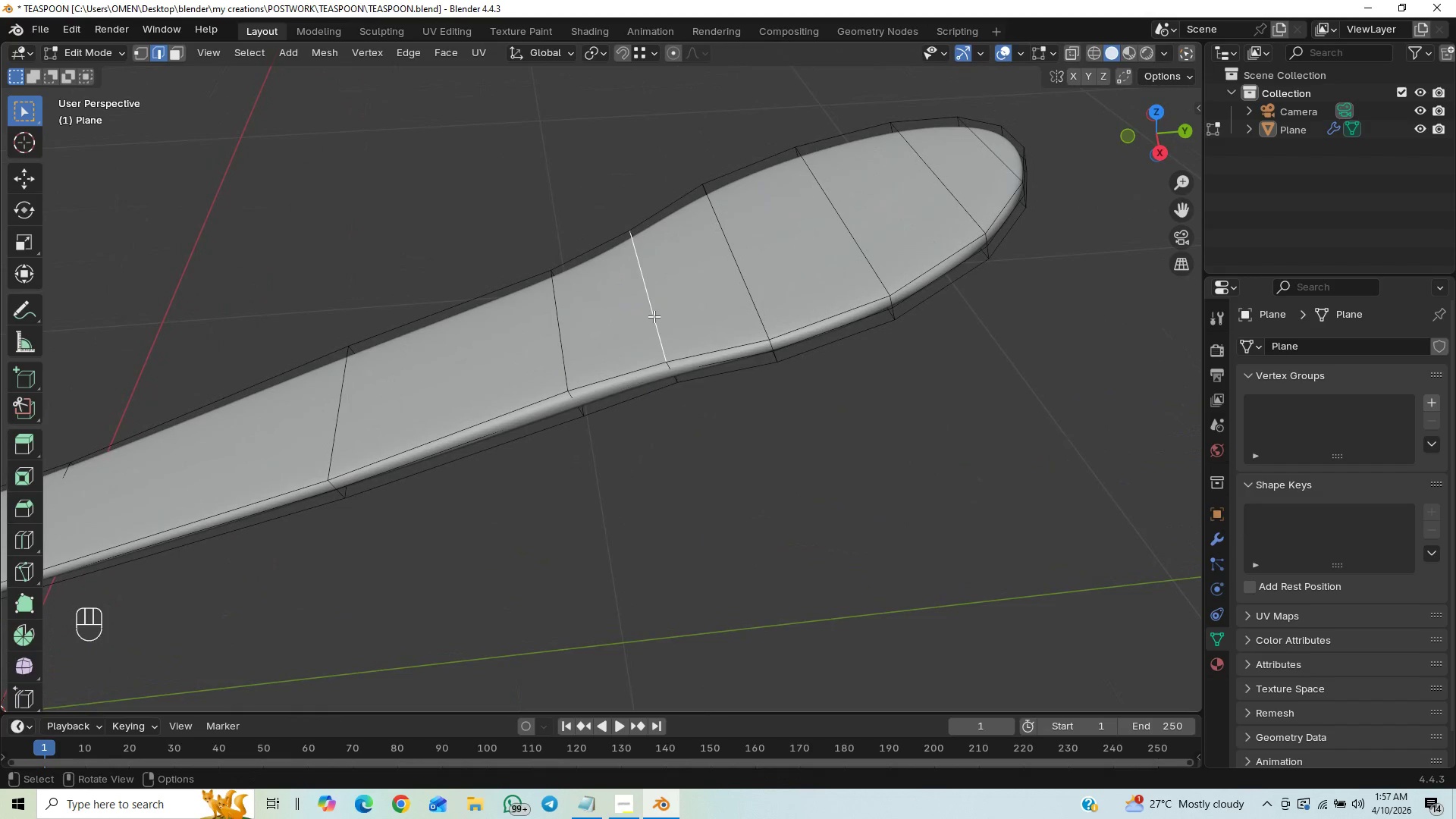 
hold_key(key=AltLeft, duration=0.72)
left_click([654, 316])
 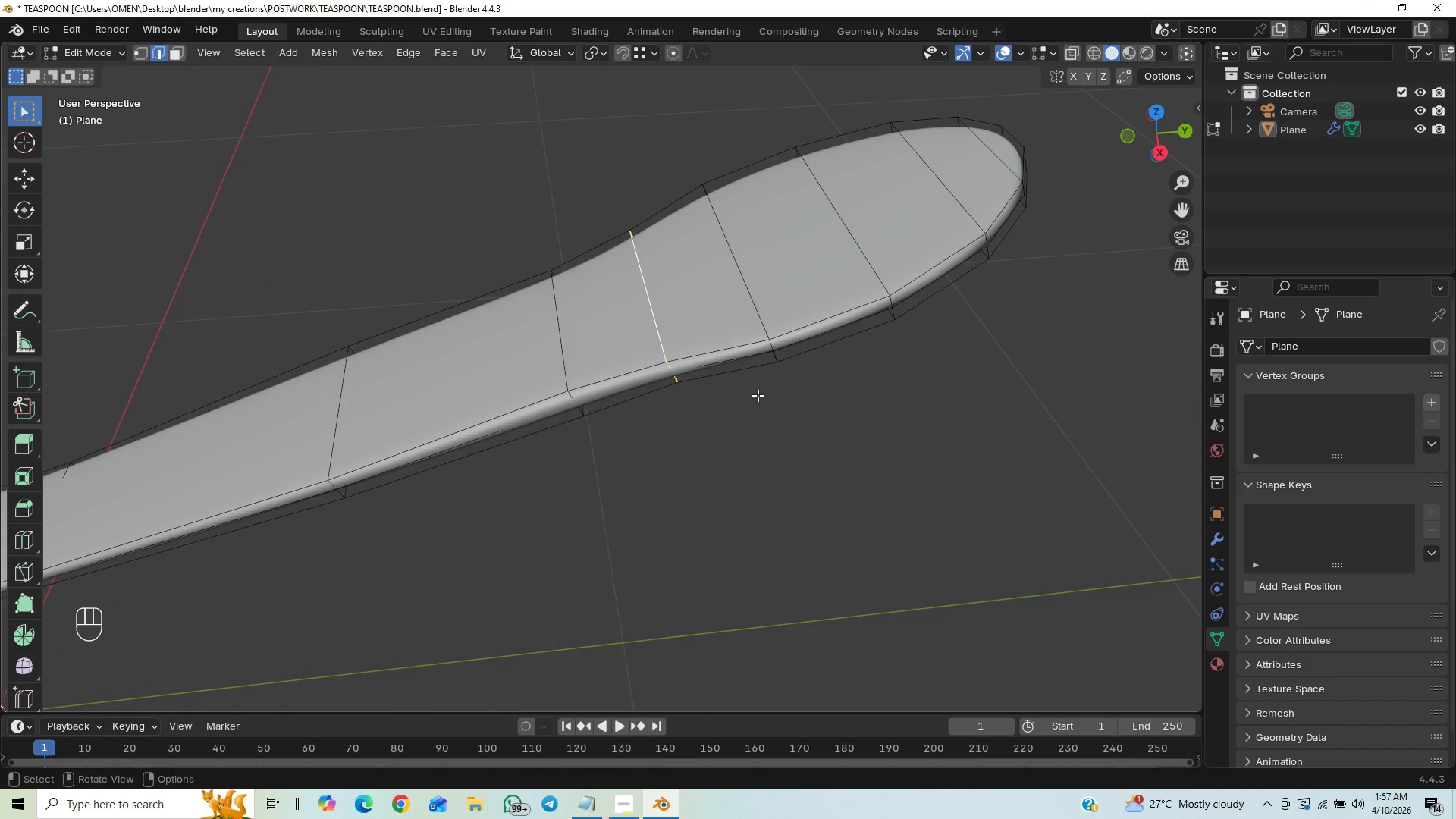 
type(GZ)
 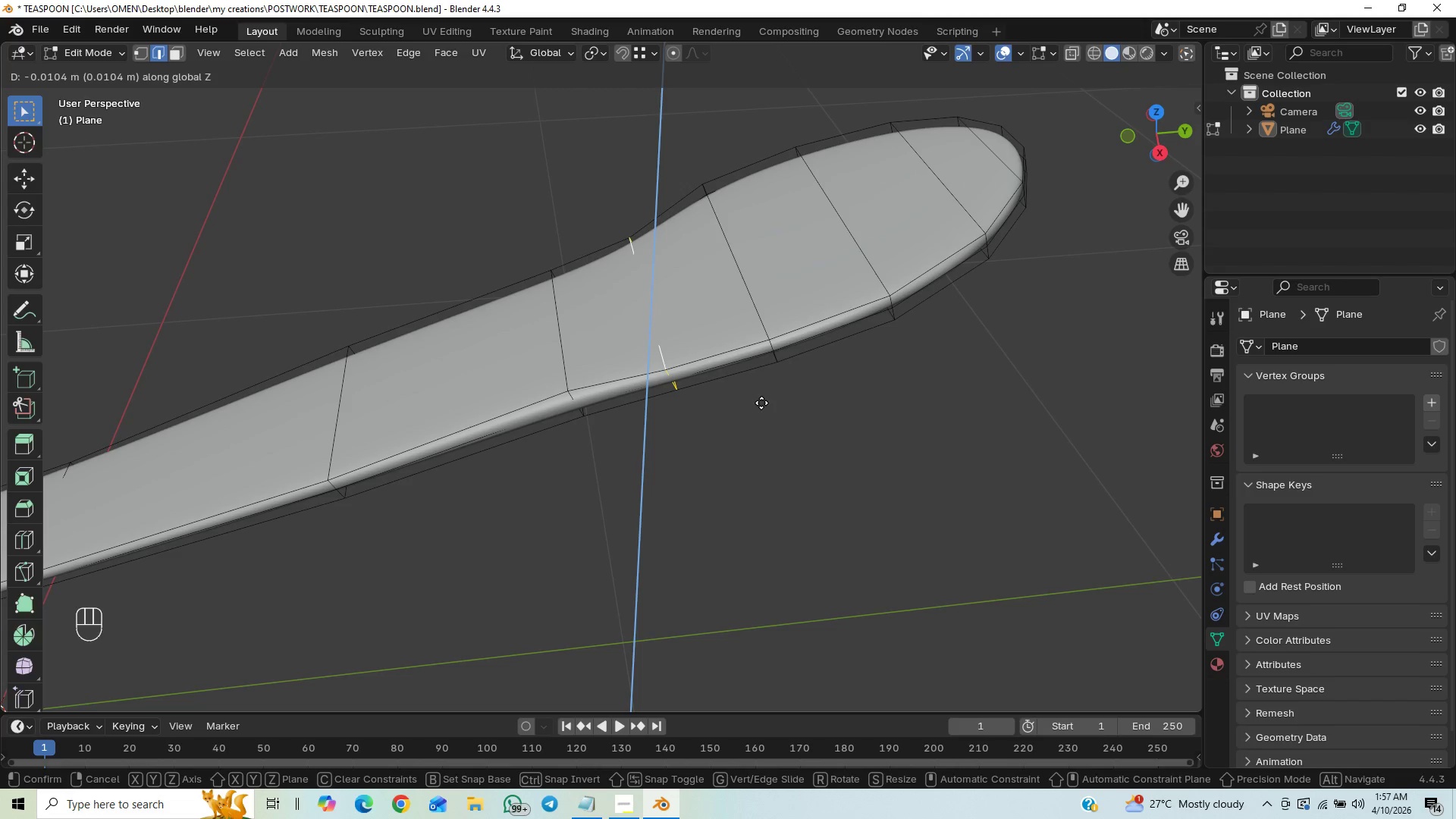 
left_click([761, 403])
 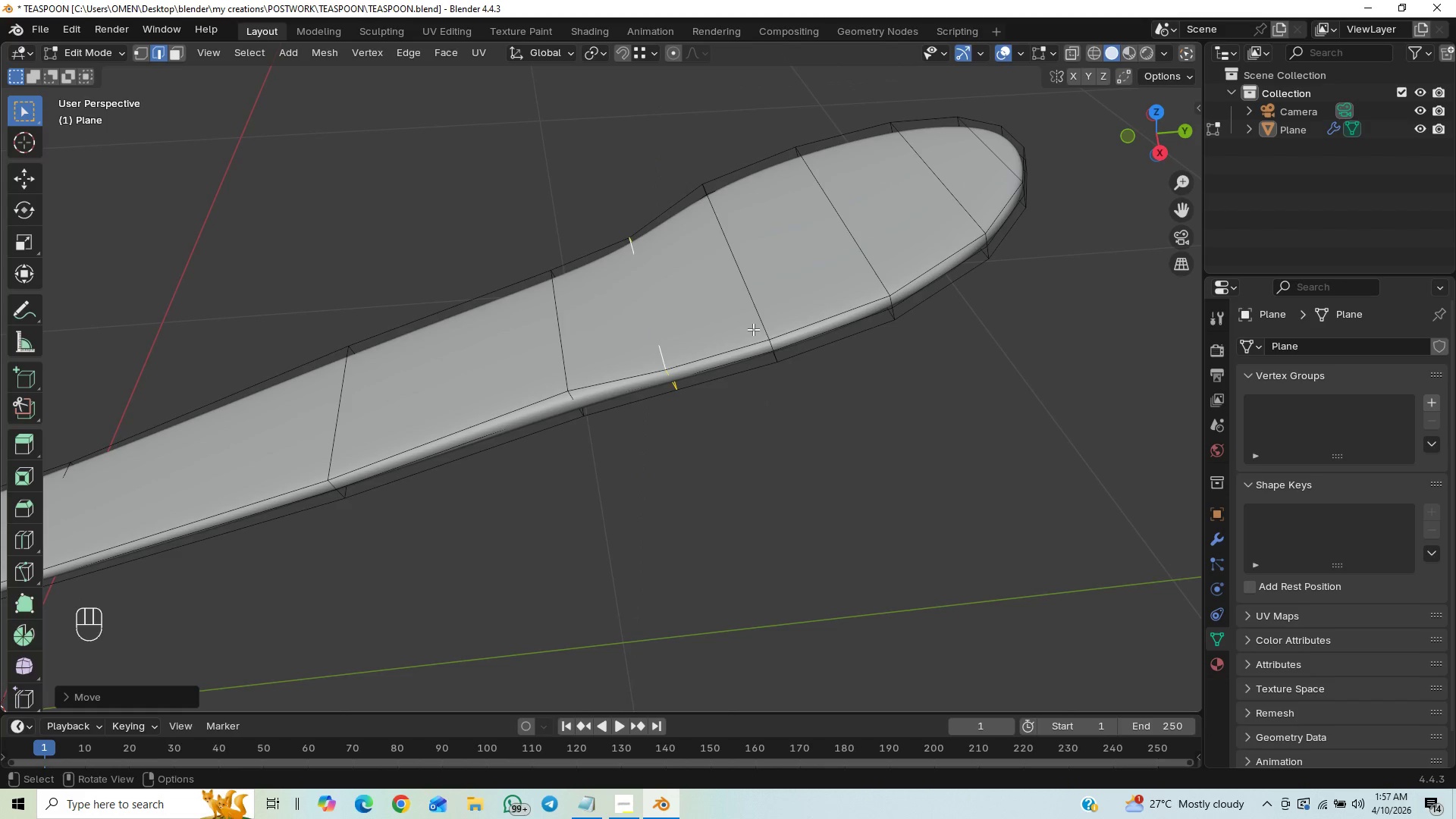 
left_click([753, 329])
 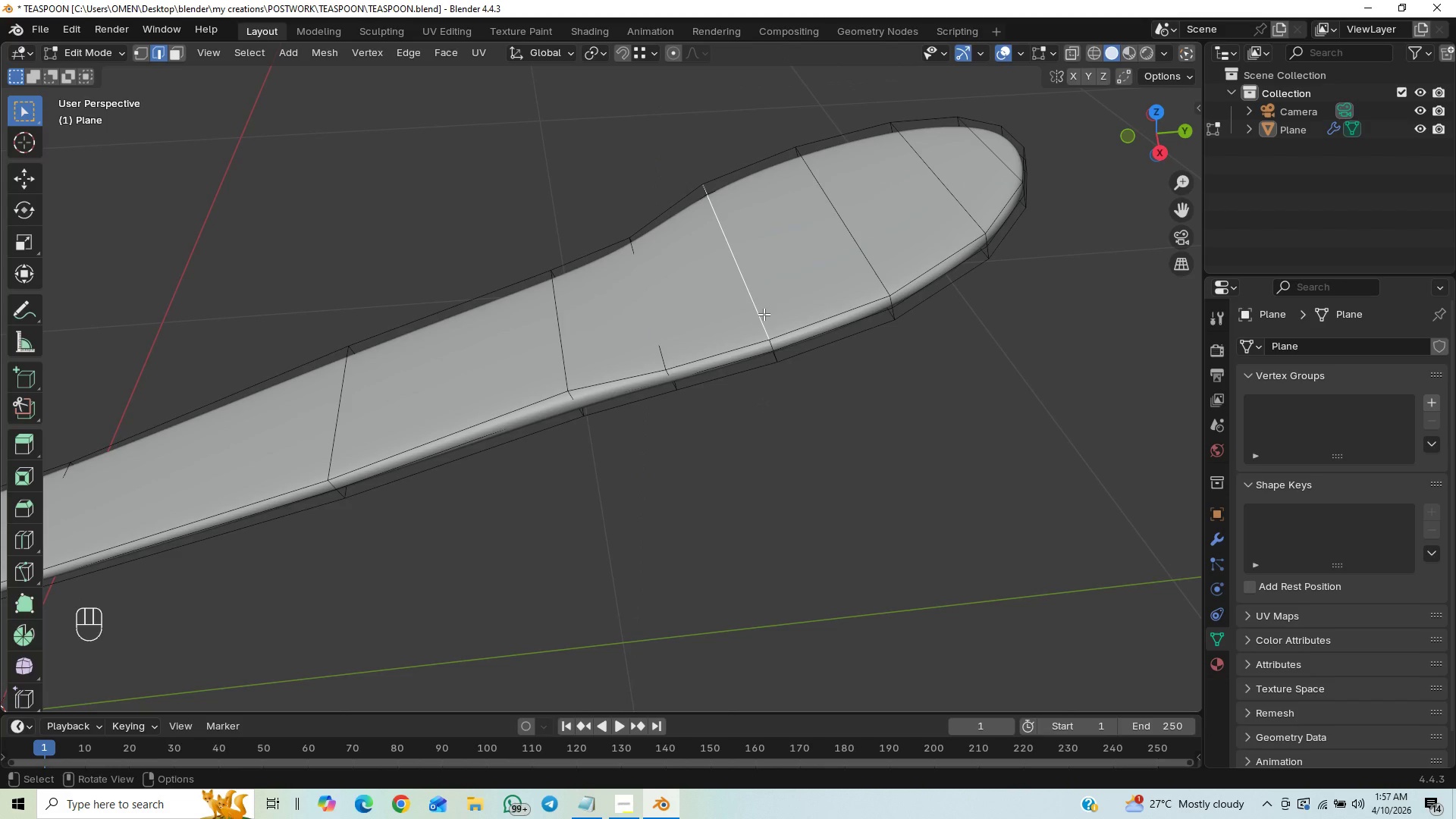 
hold_key(key=AltLeft, duration=0.45)
left_click([764, 314])
 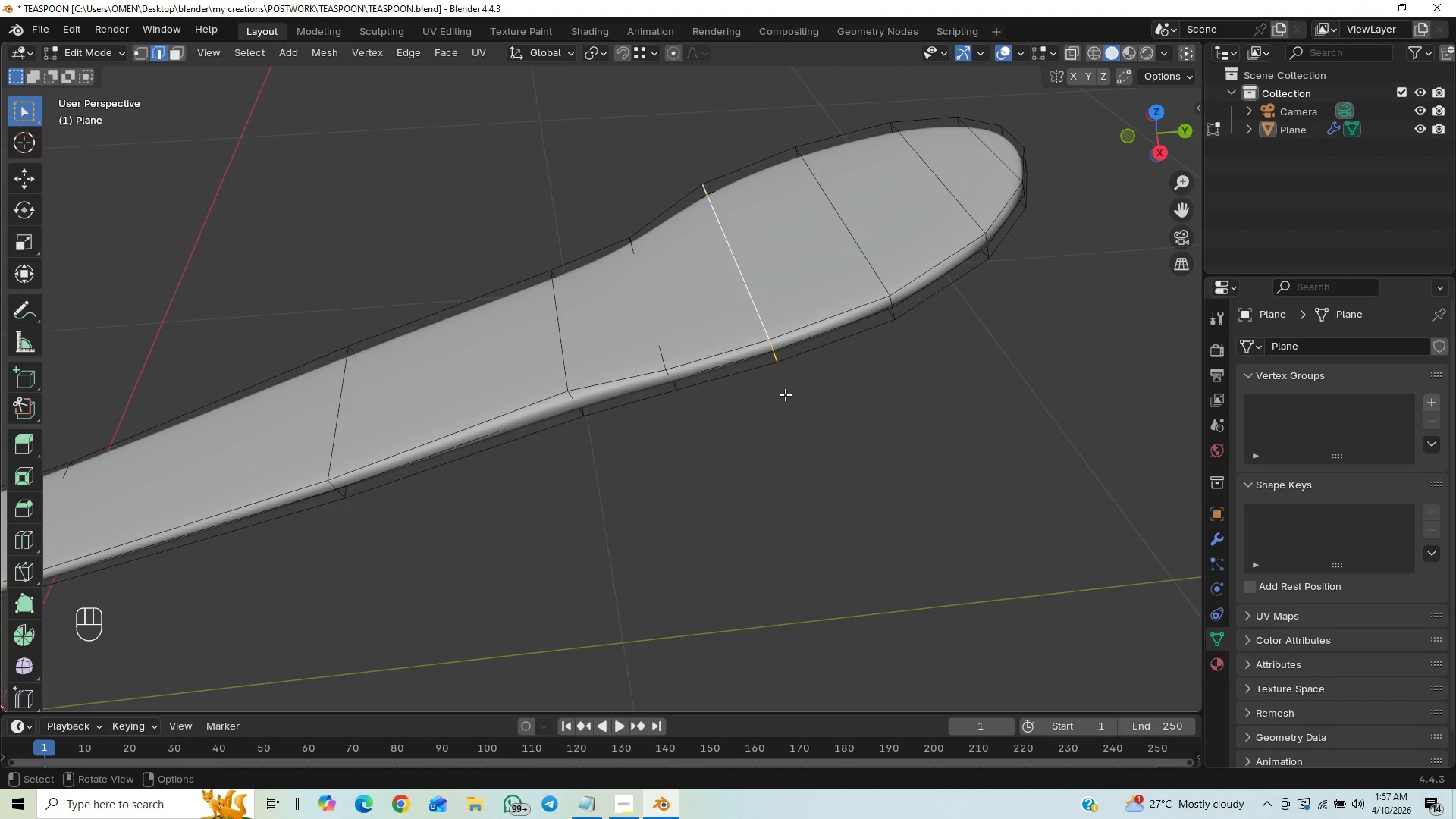 
type(GZ)
 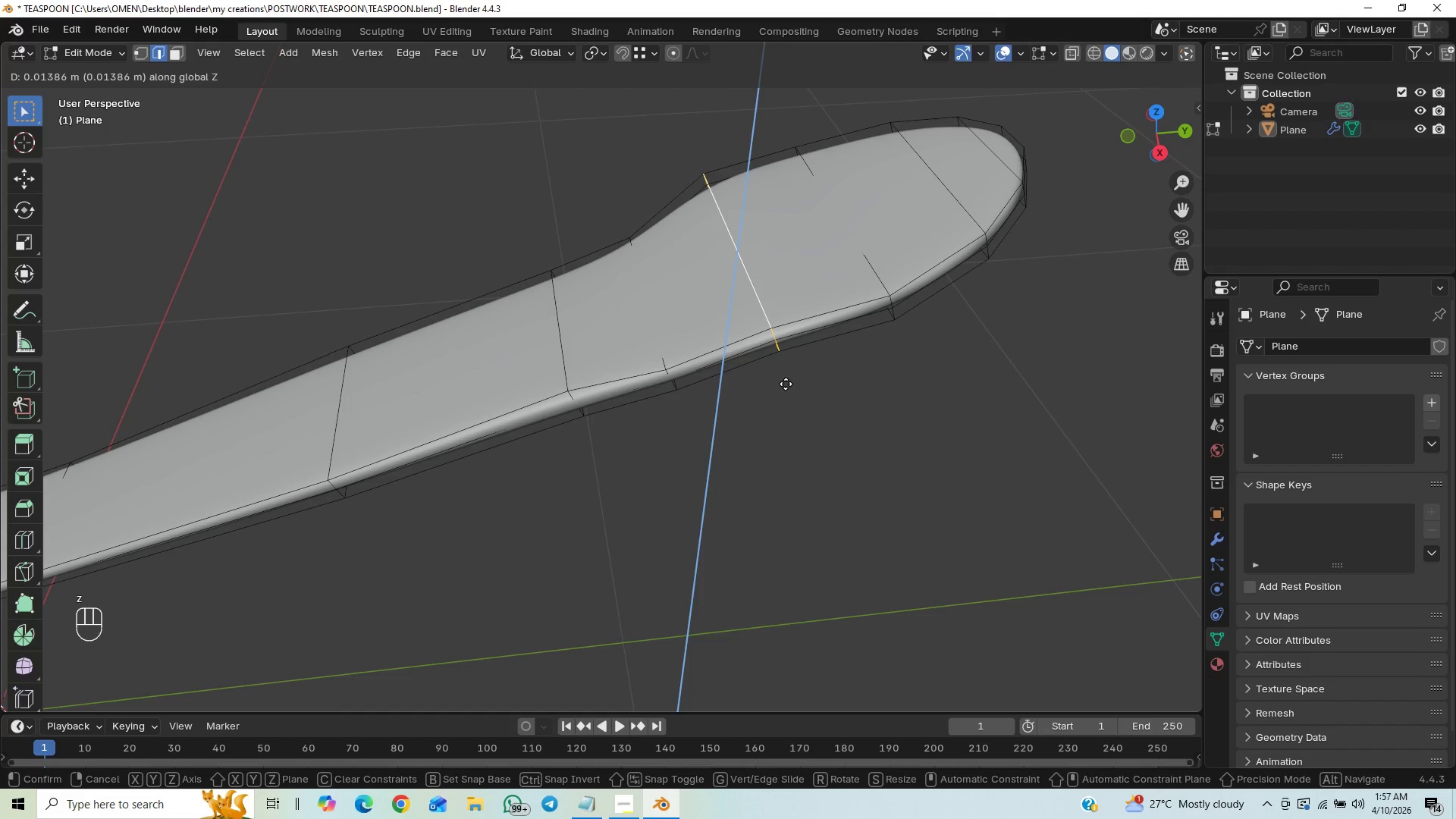 
left_click([786, 384])
 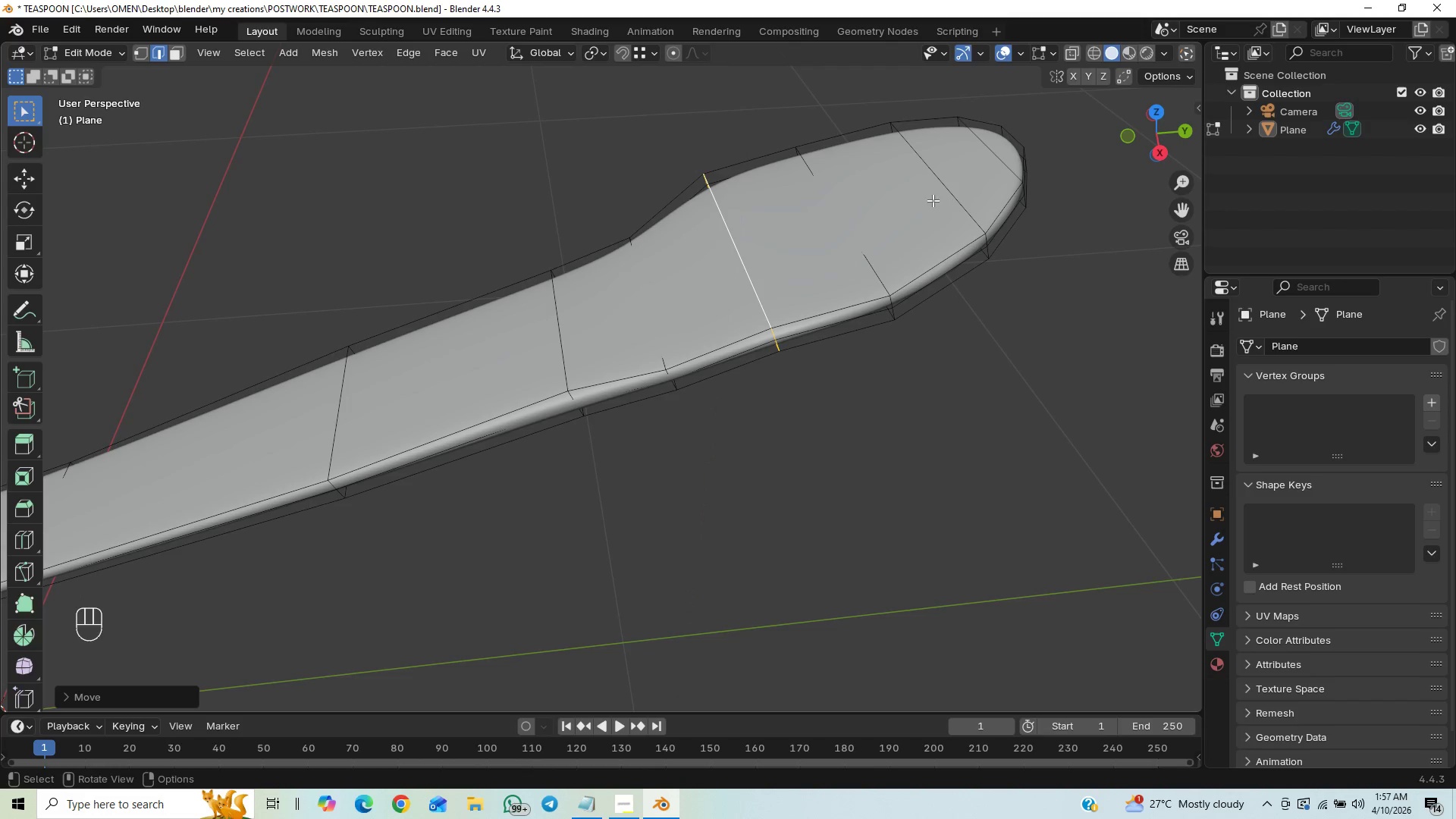 
left_click([956, 192])
 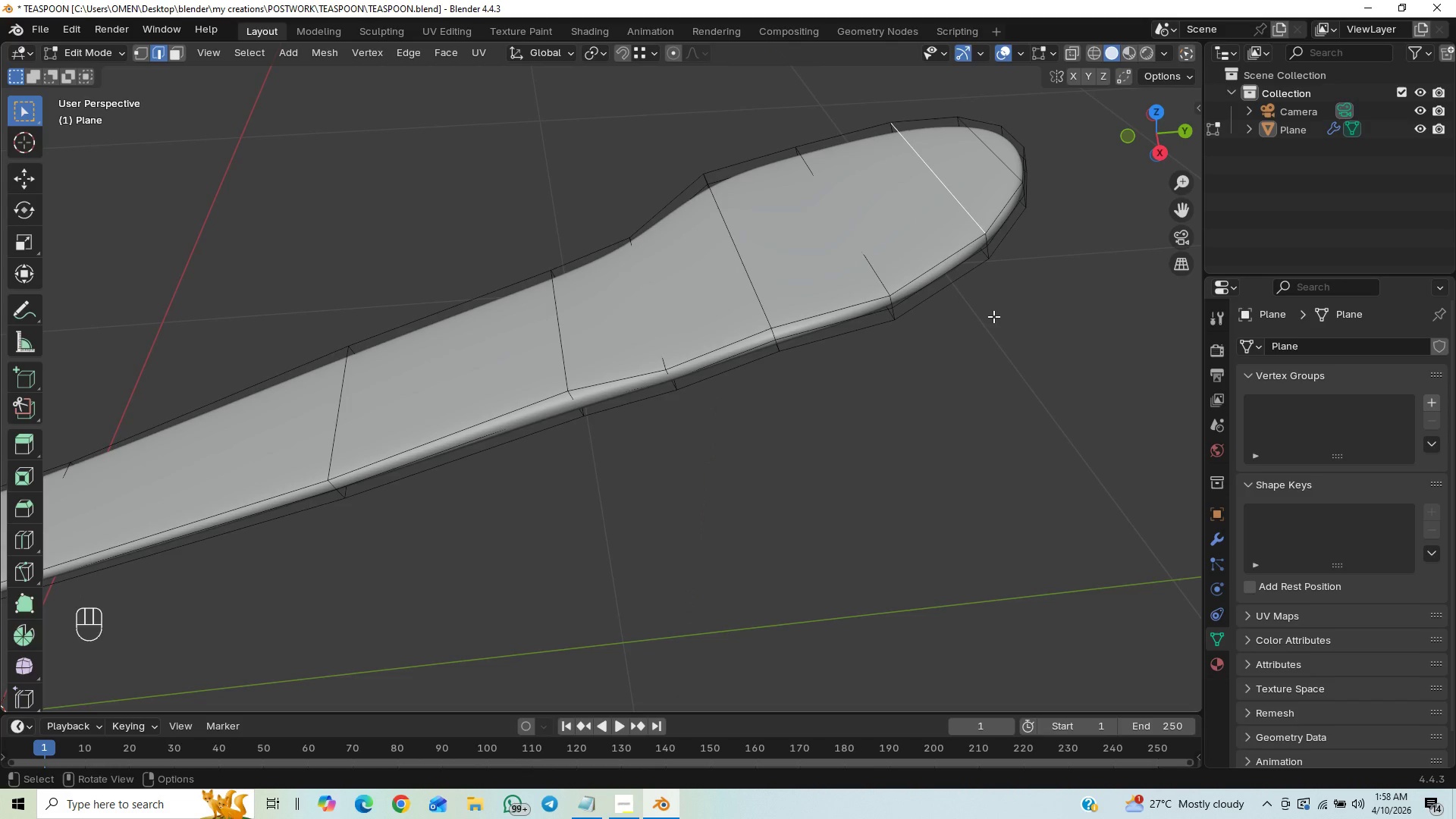 
type(GZ)
 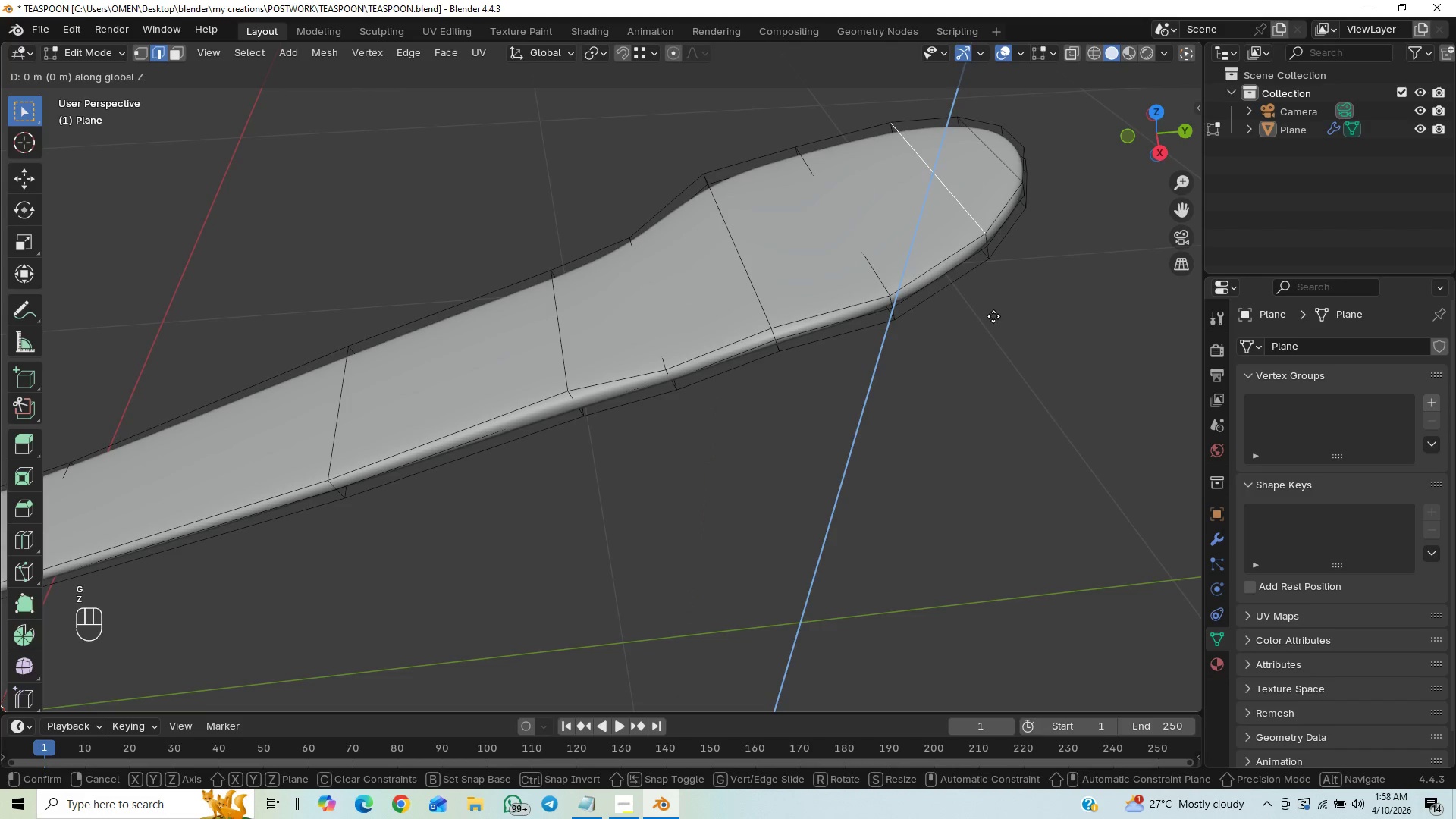 
right_click([993, 316])
 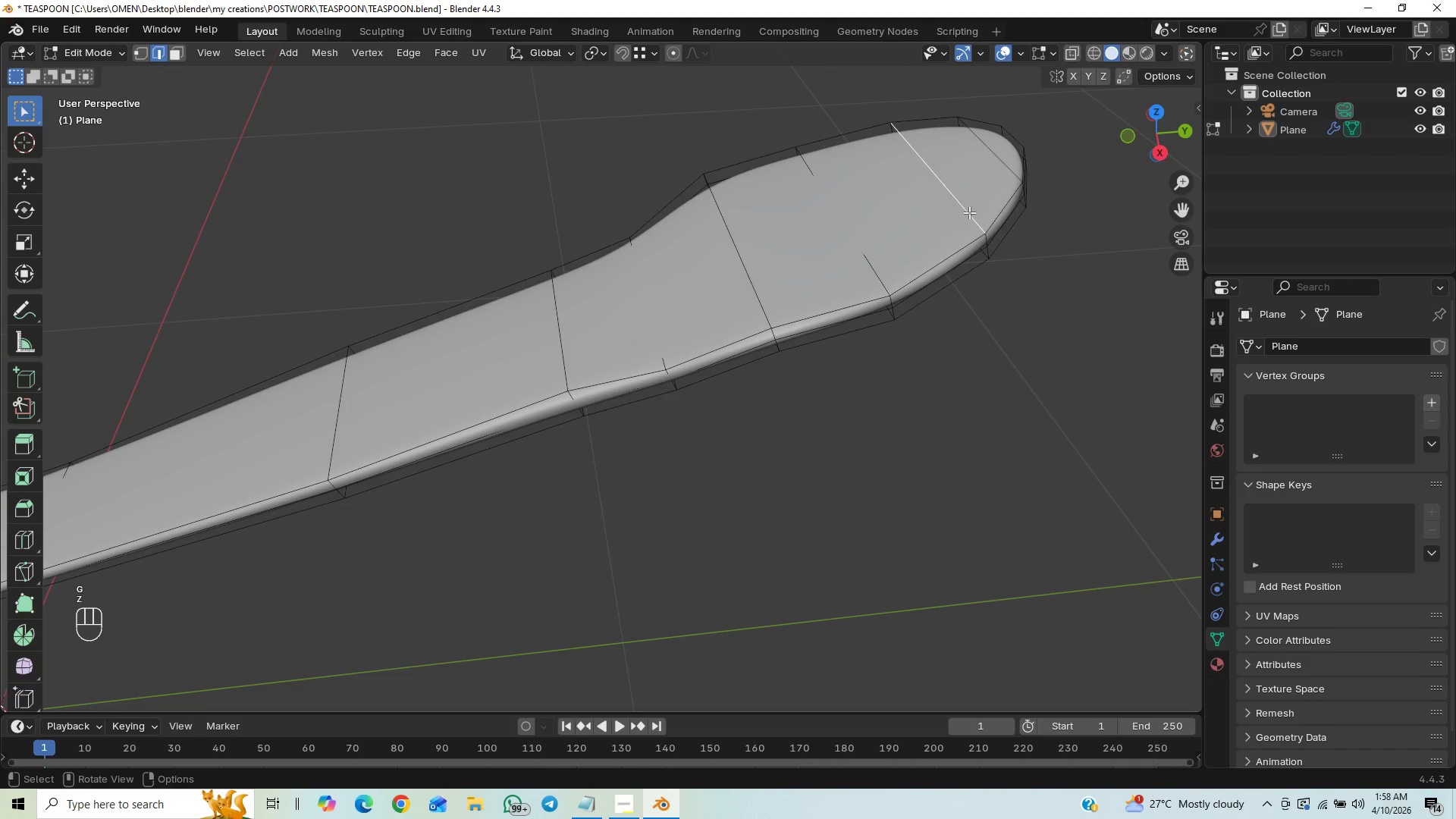 
hold_key(key=AltLeft, duration=0.72)
left_click([962, 206])
 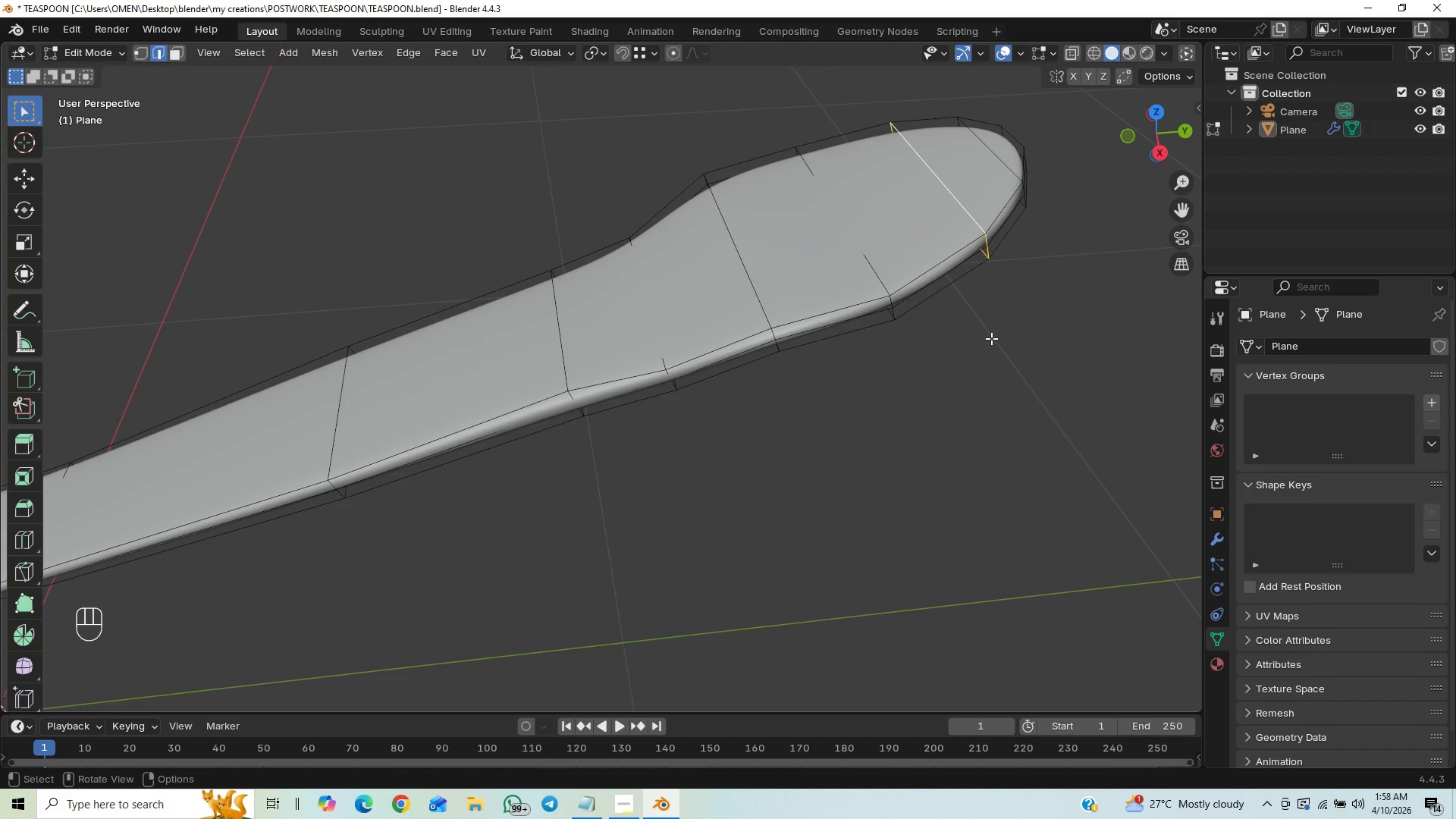 
type(GZ)
 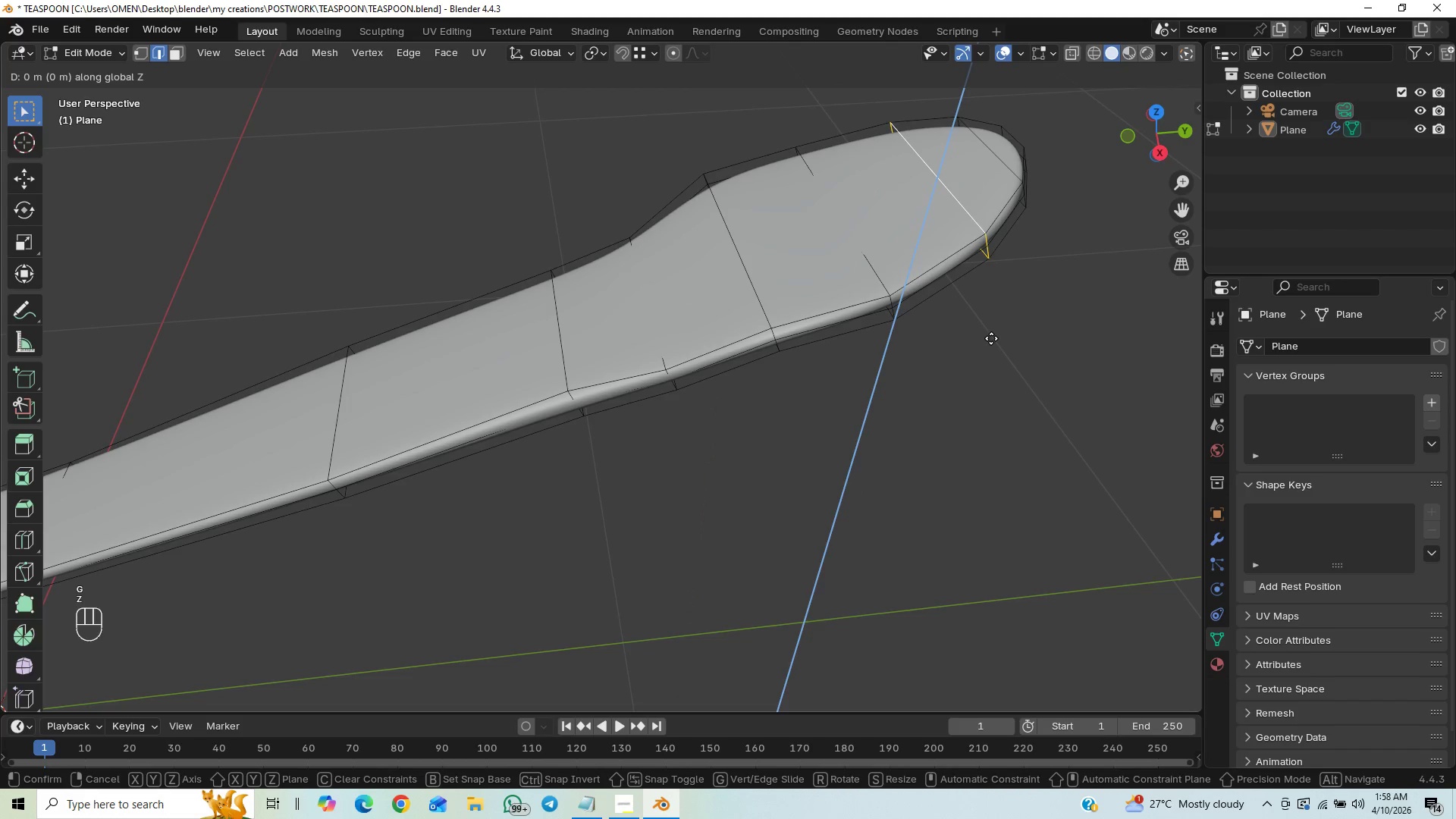 
hold_key(key=ShiftLeft, duration=0.77)
 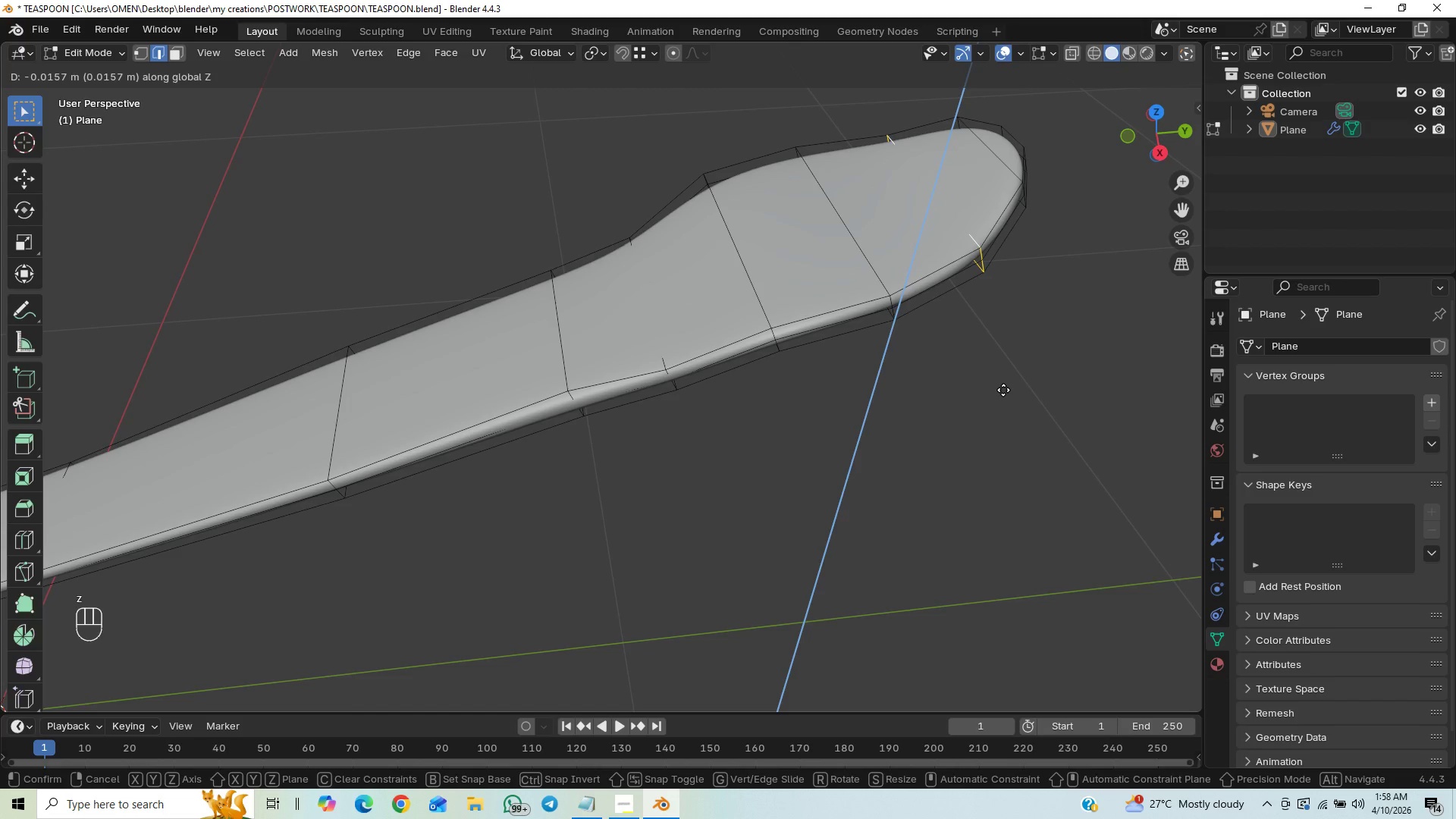 
left_click([1003, 390])
 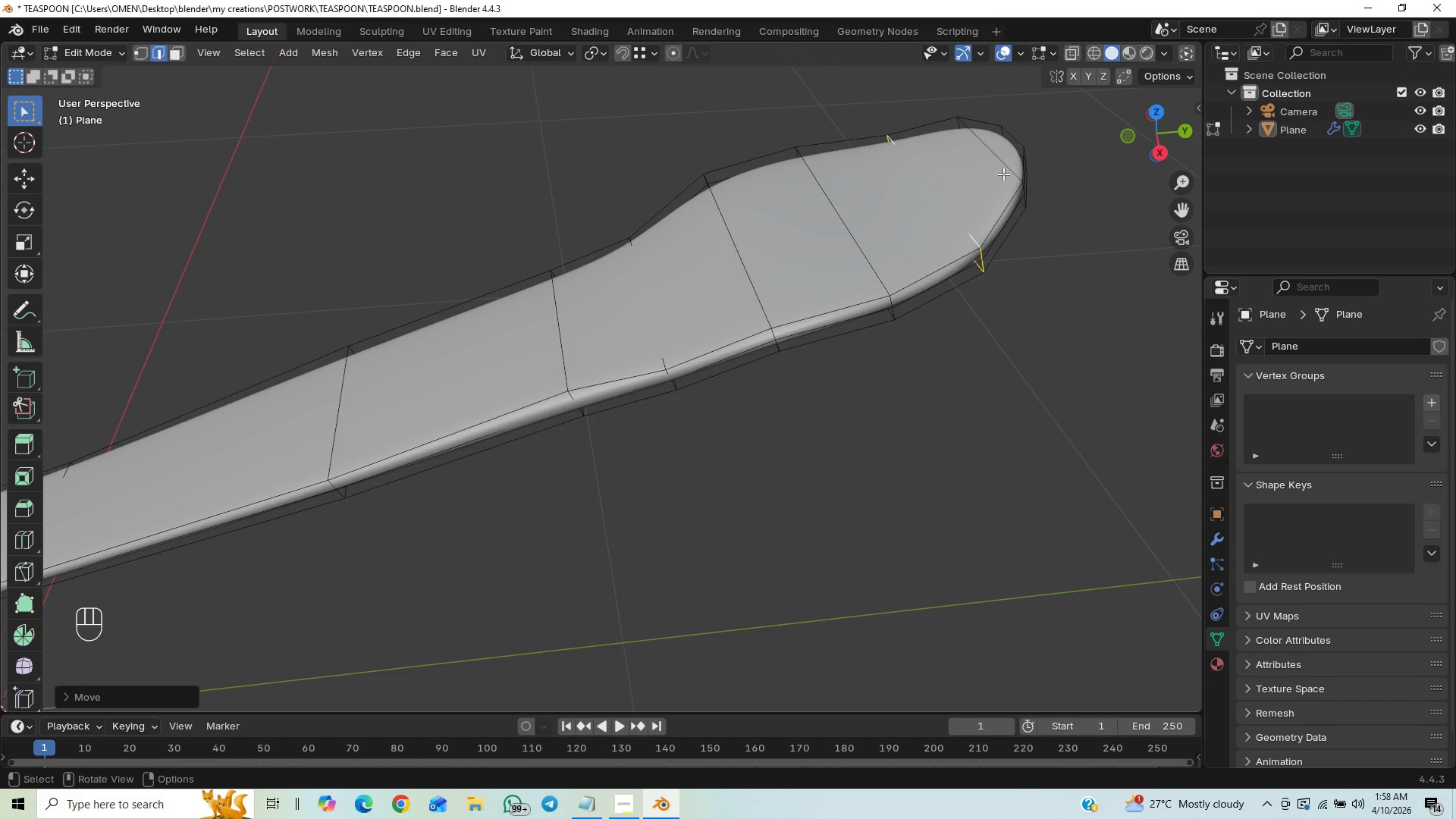 
left_click([1007, 163])
 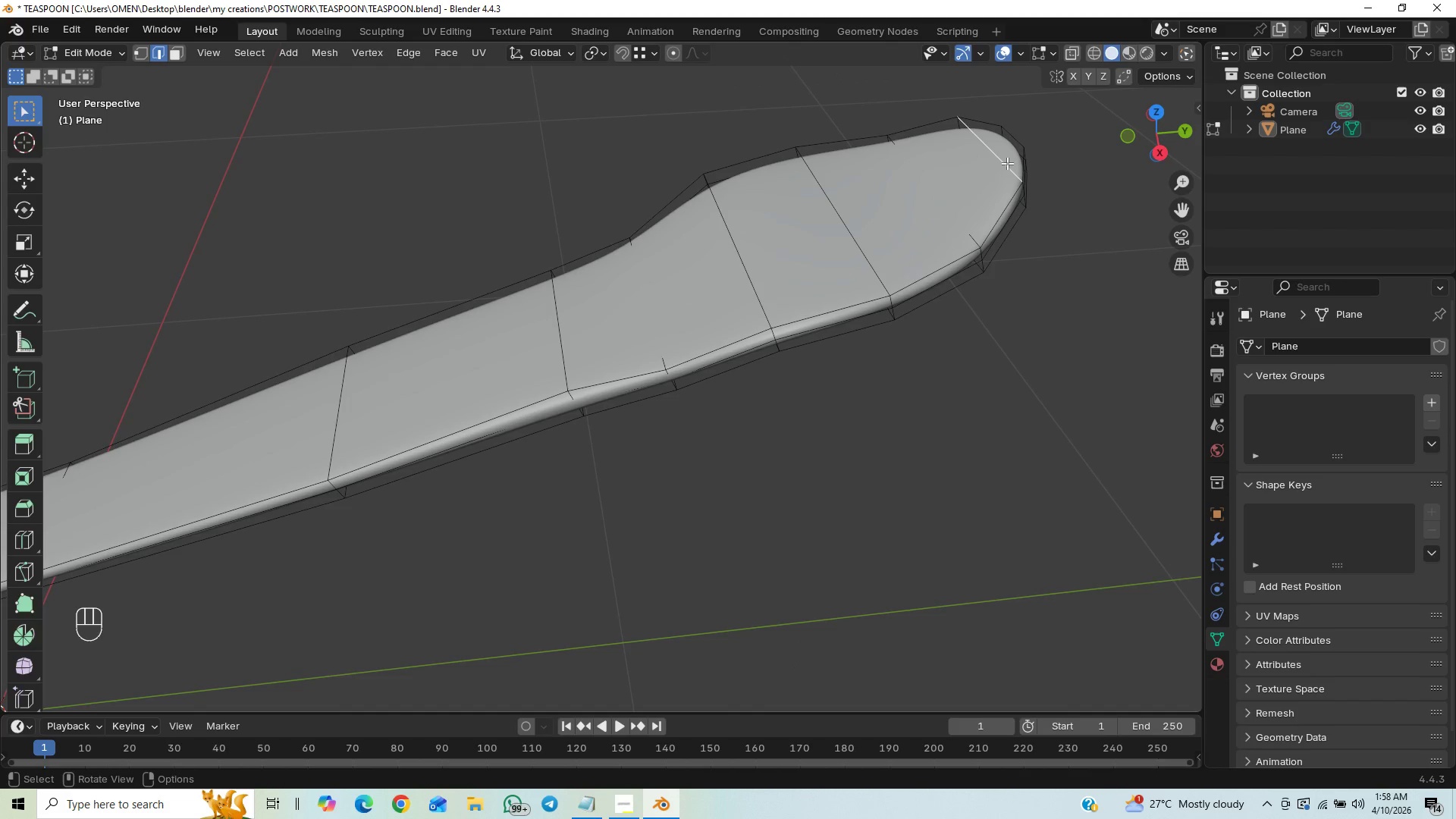 
hold_key(key=AltLeft, duration=0.69)
left_click([1007, 163])
 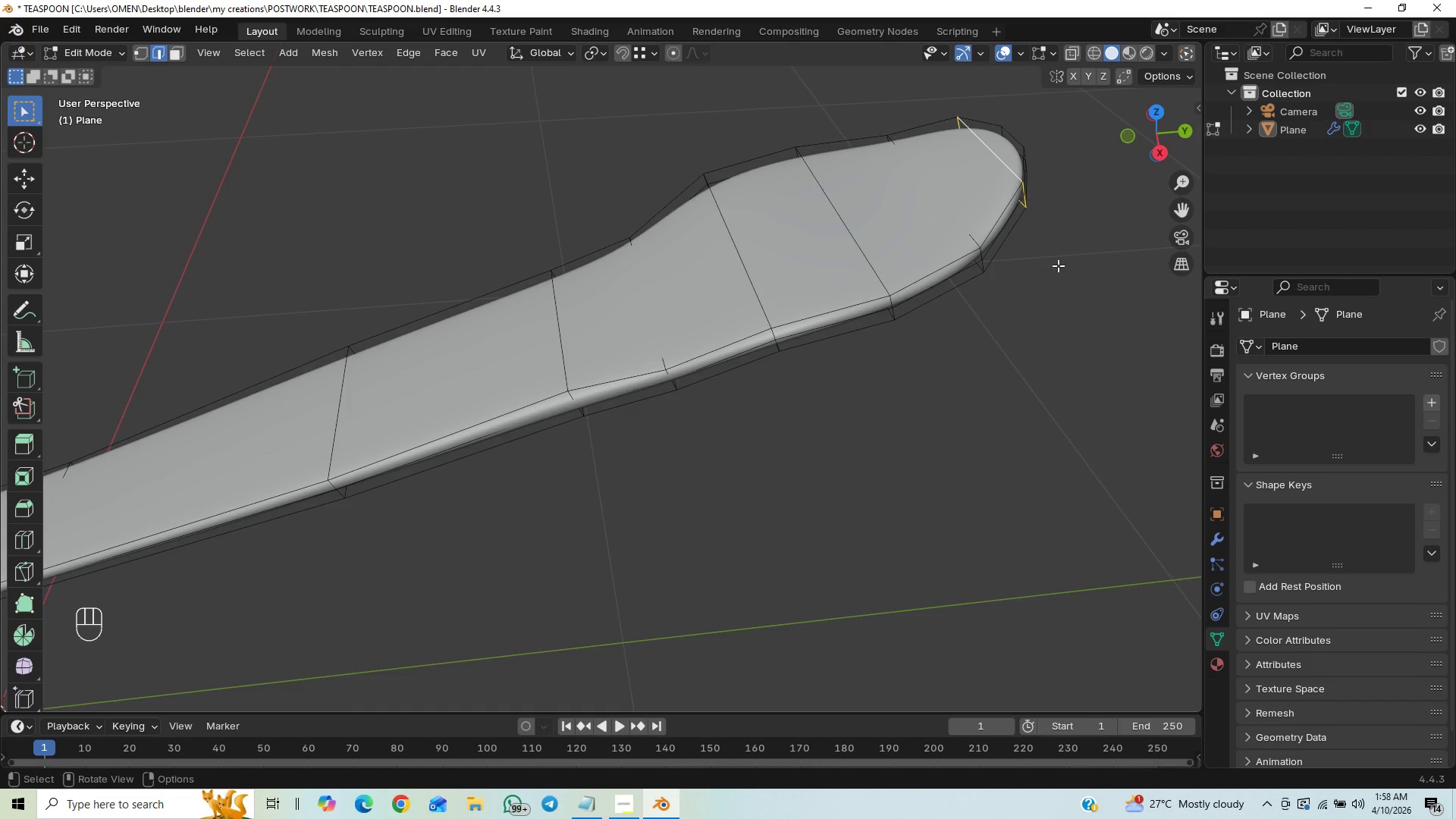 
type(GZ)
 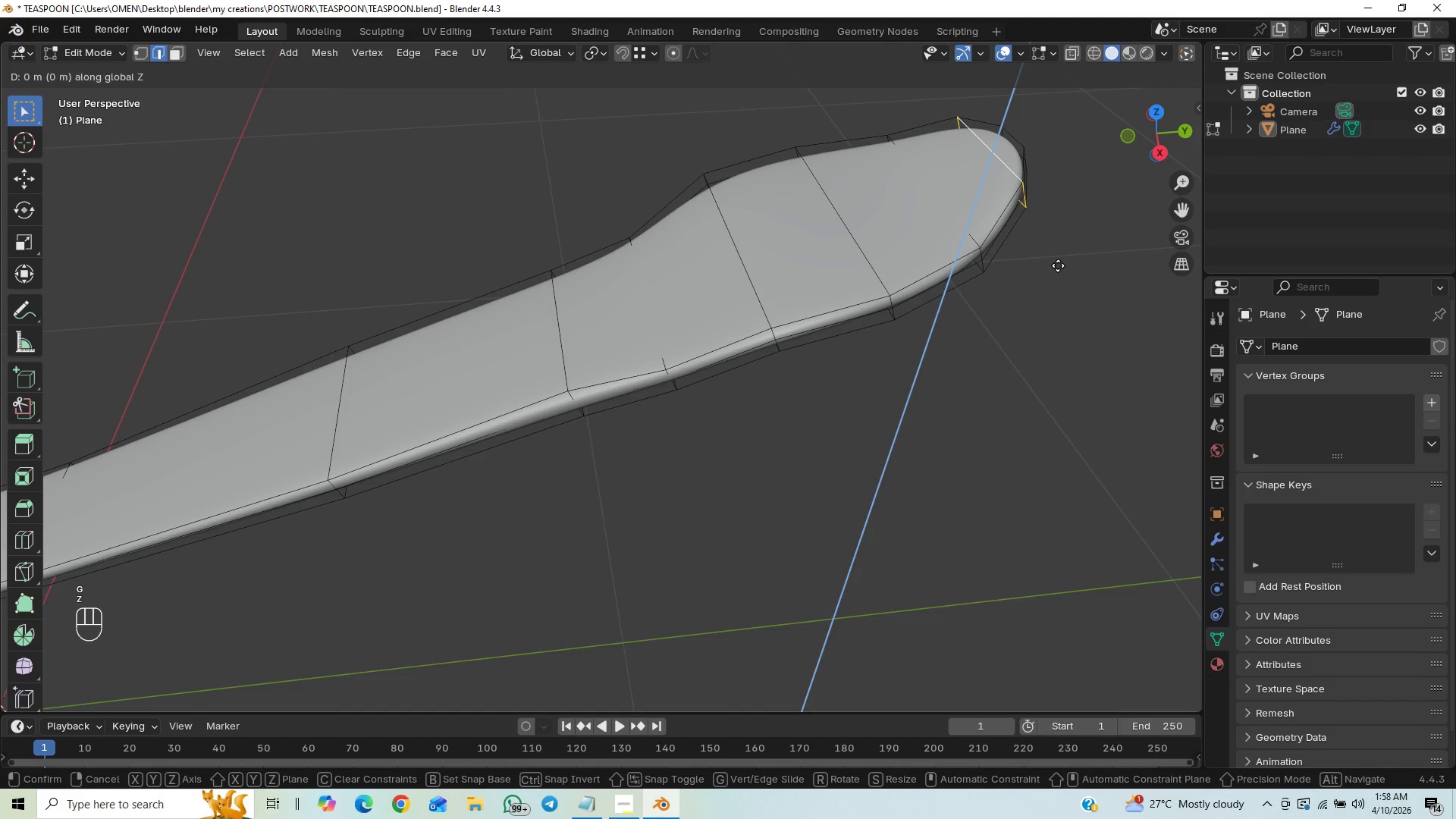 
hold_key(key=ShiftLeft, duration=0.58)
 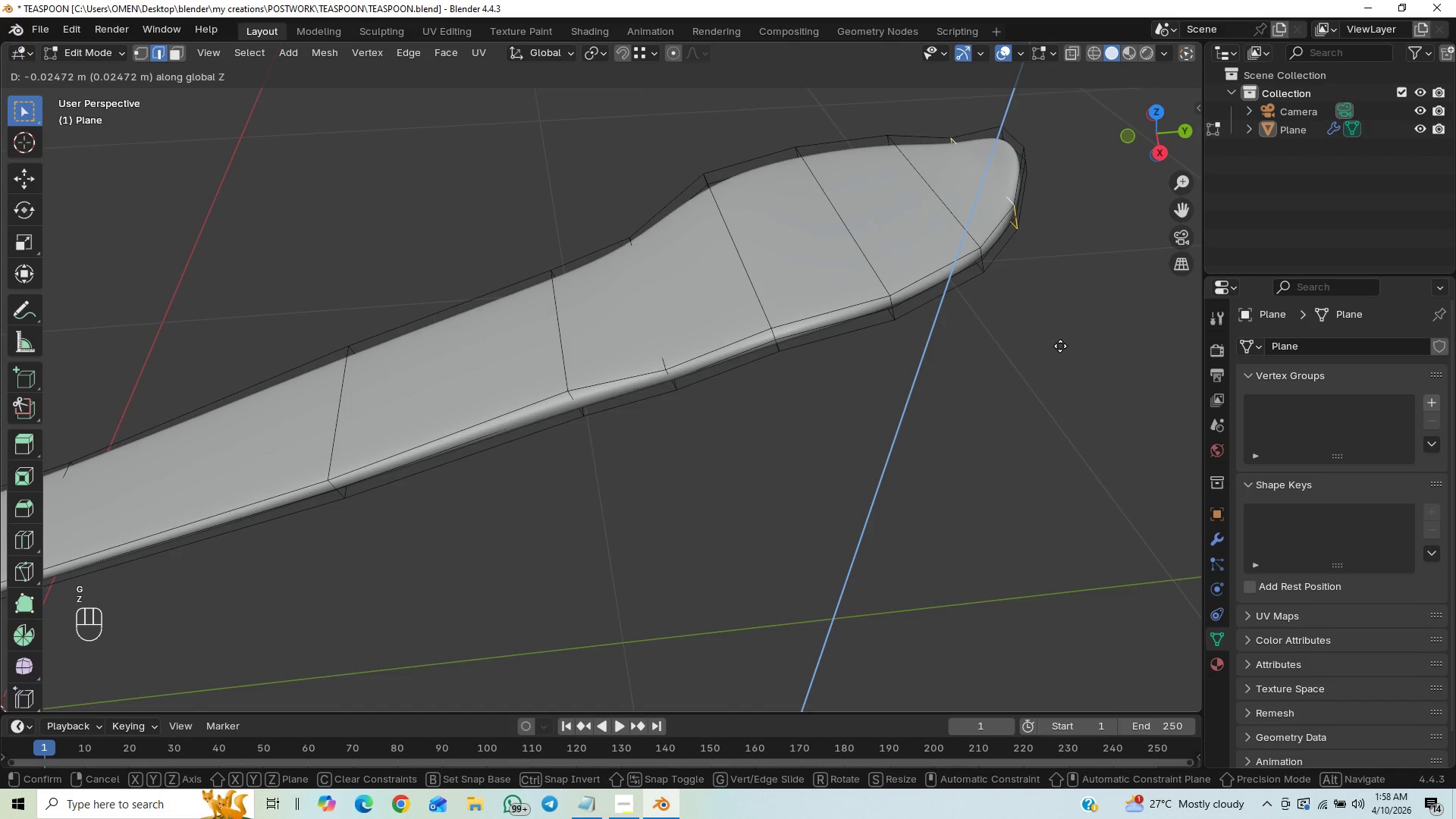 
hold_key(key=ShiftLeft, duration=1.2)
left_click([1060, 348])
 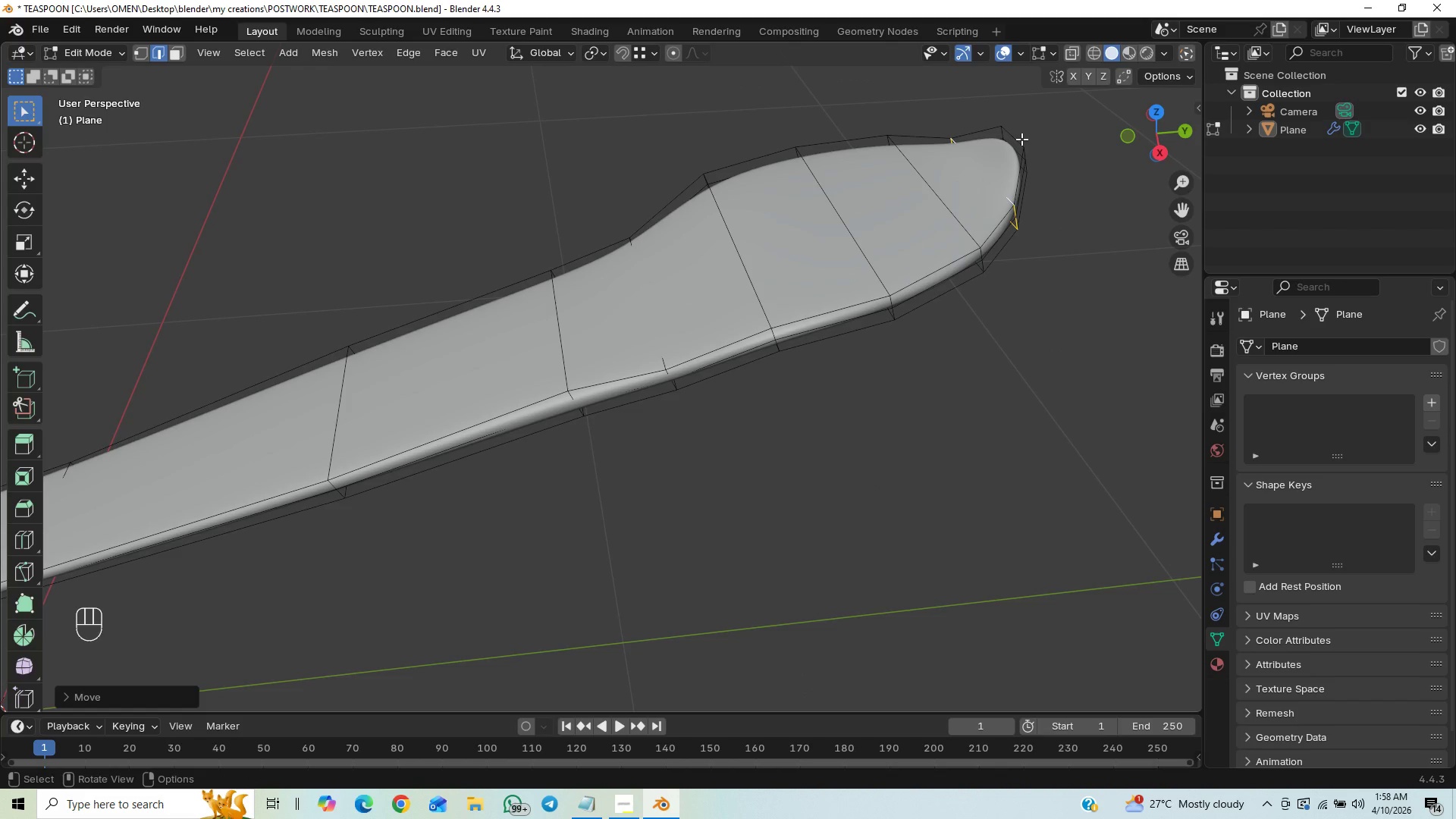 
left_click([1021, 139])
 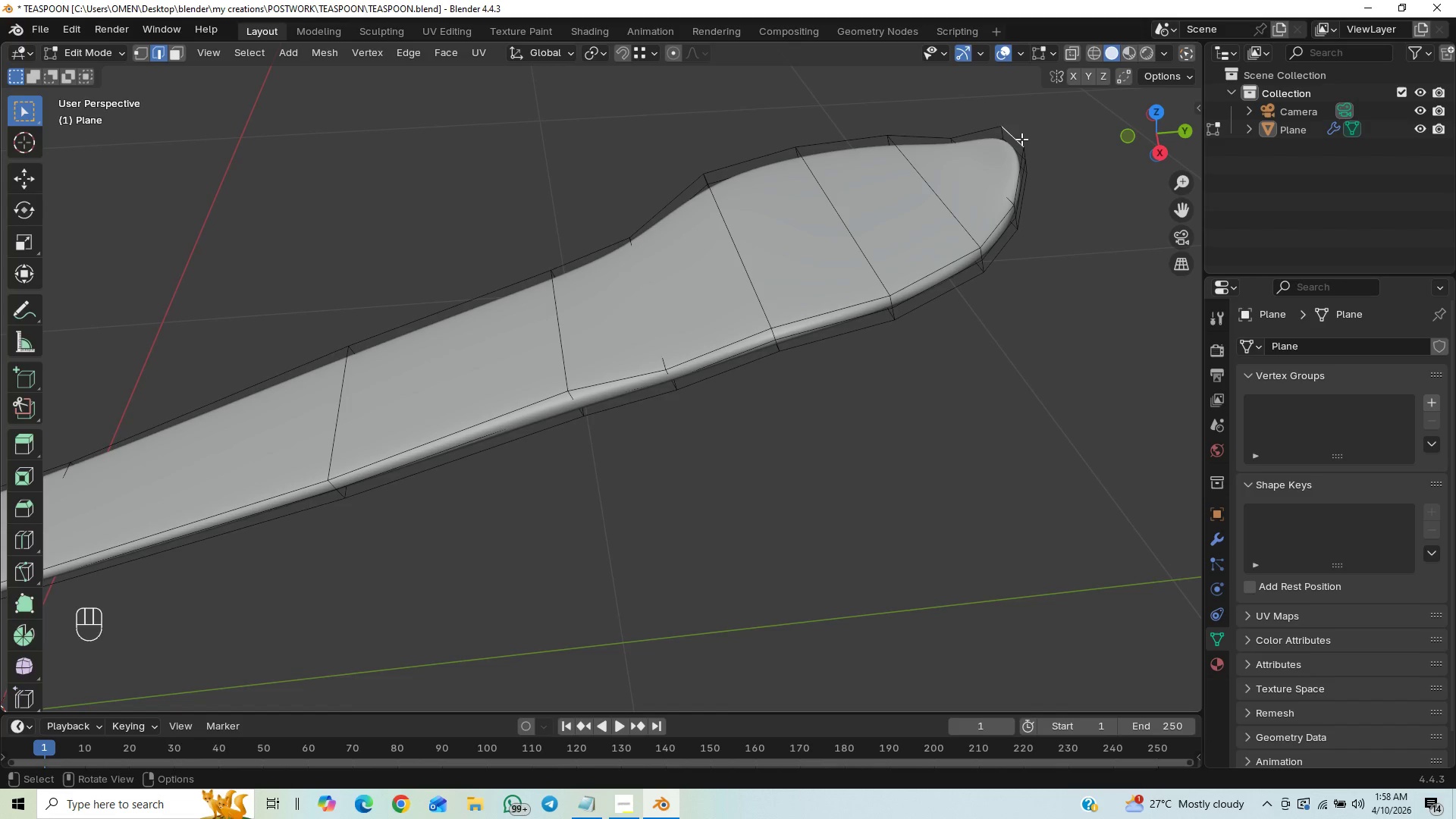 
hold_key(key=AltLeft, duration=0.45)
left_click([1021, 139])
 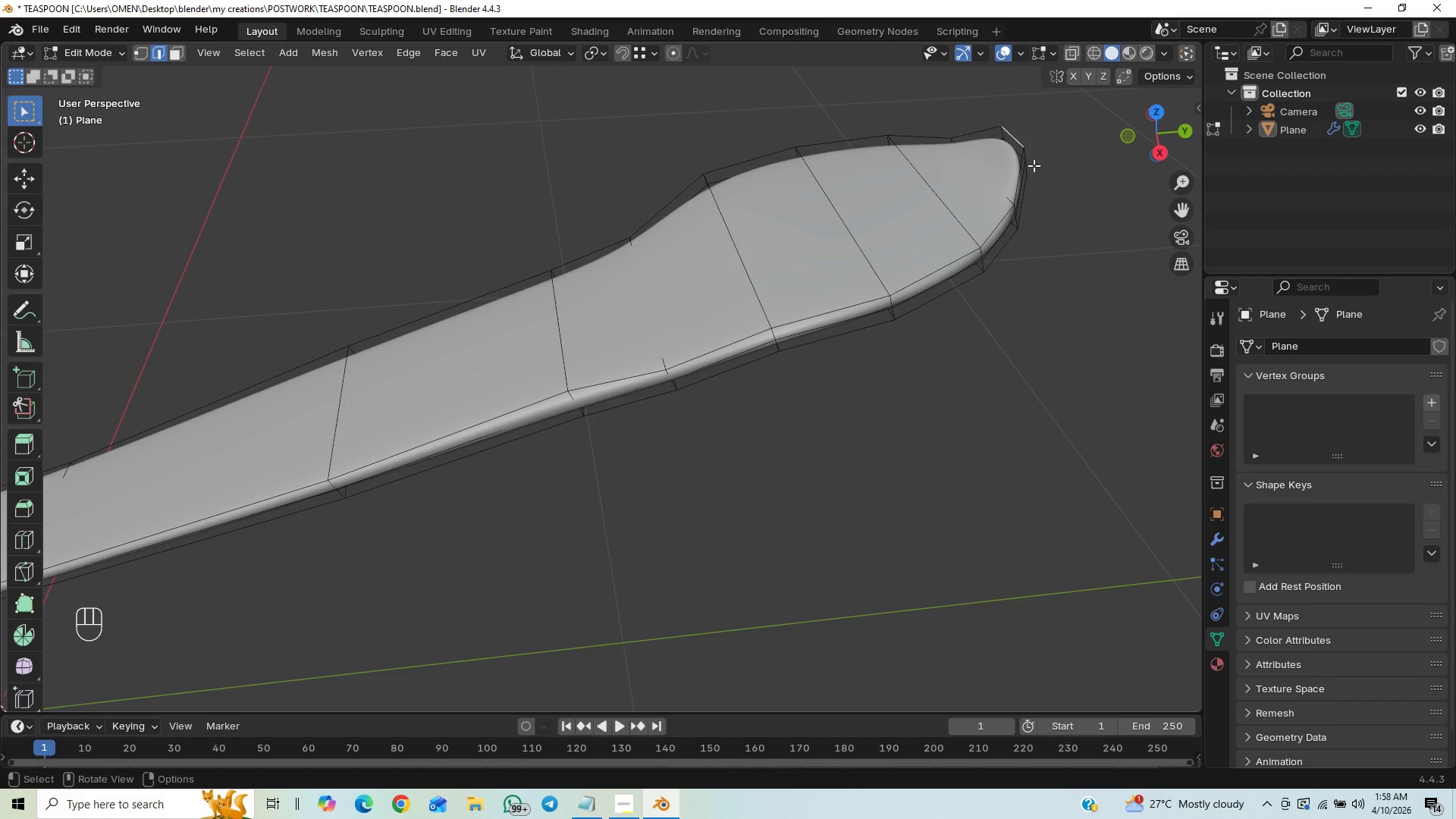 
hold_key(key=AltLeft, duration=0.92)
left_click([1015, 139])
 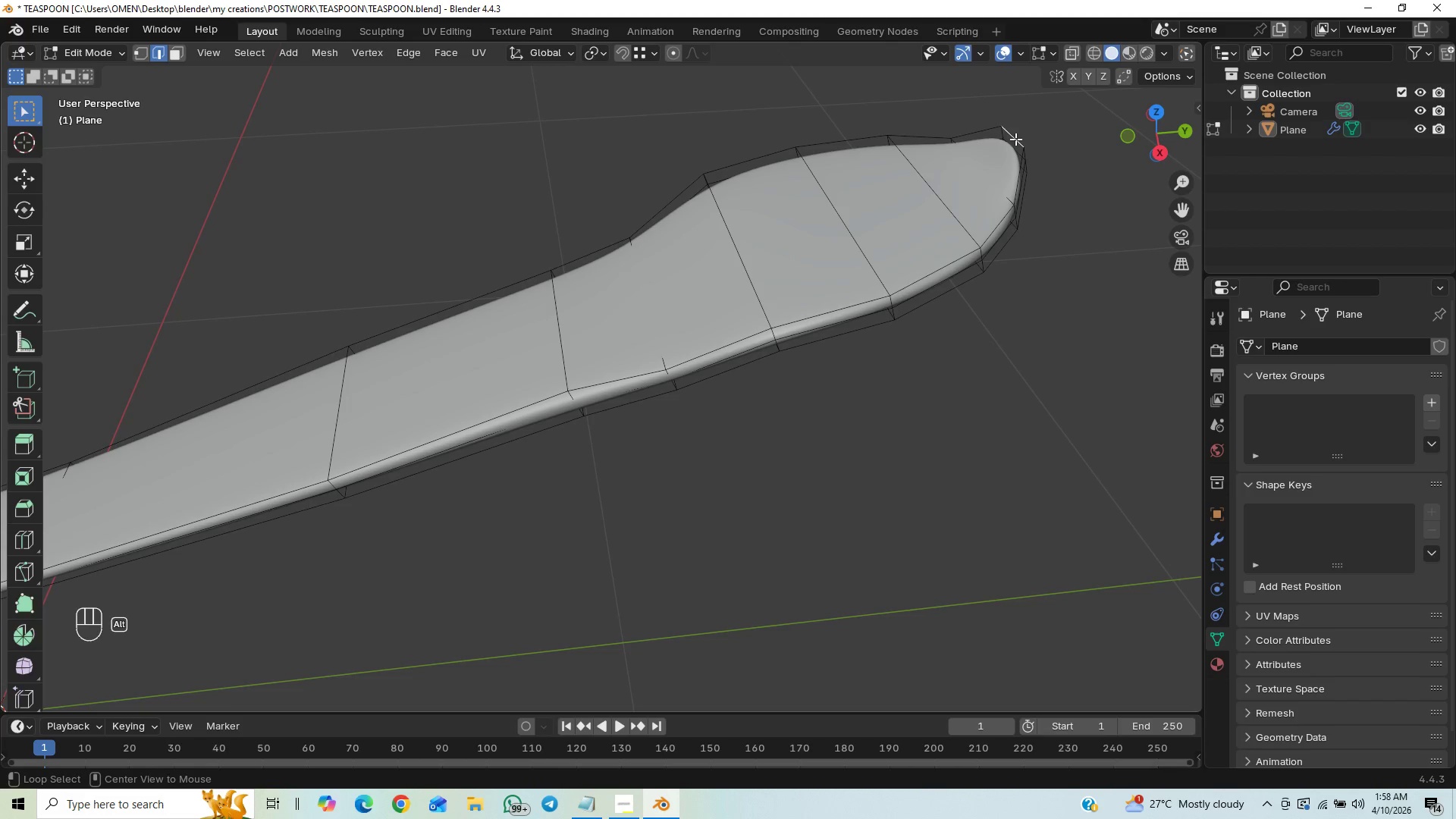 
double_click([1015, 139])
 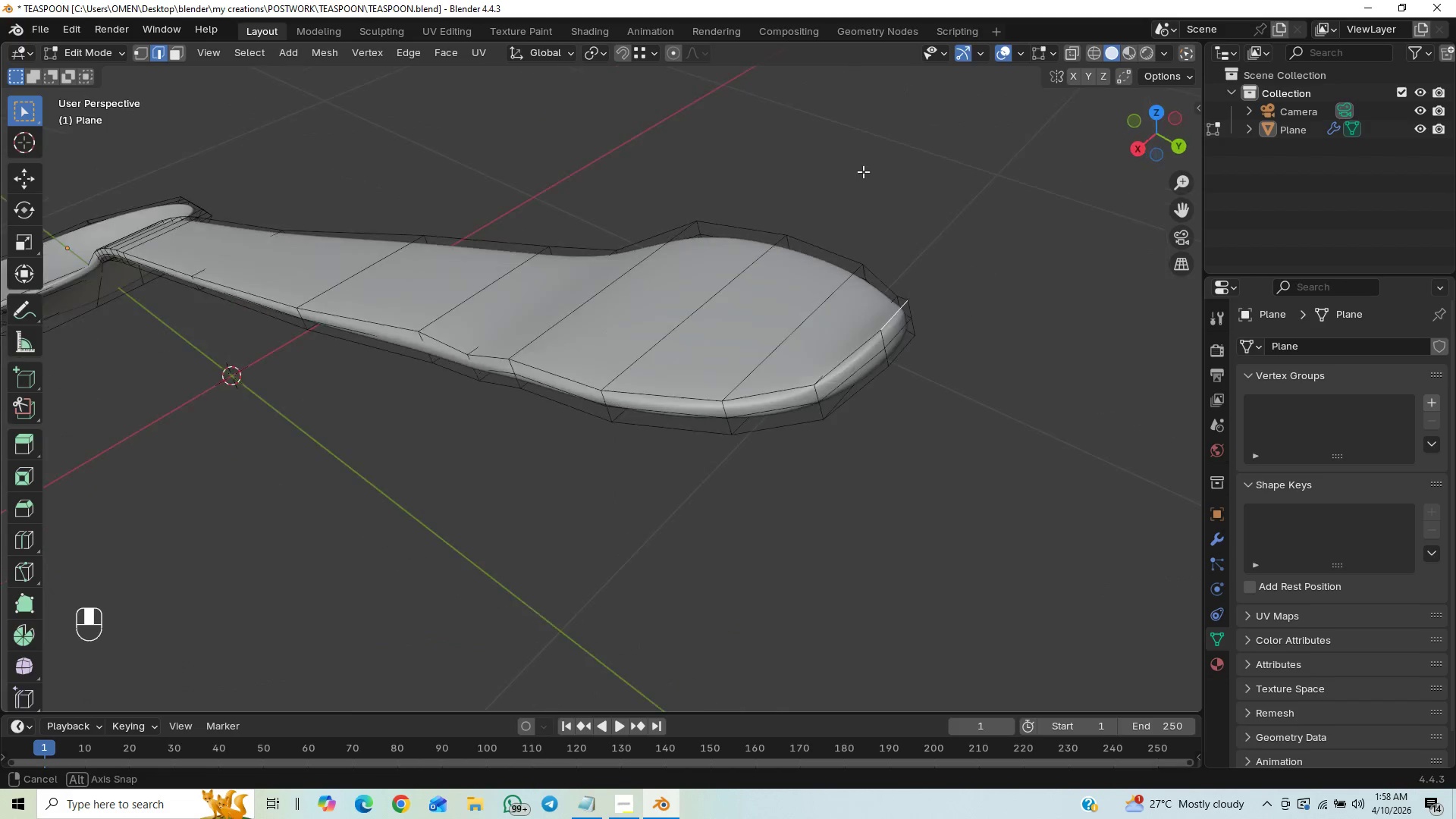 
scroll: coordinate [917, 246], scroll_direction: up, amount: 13.0
 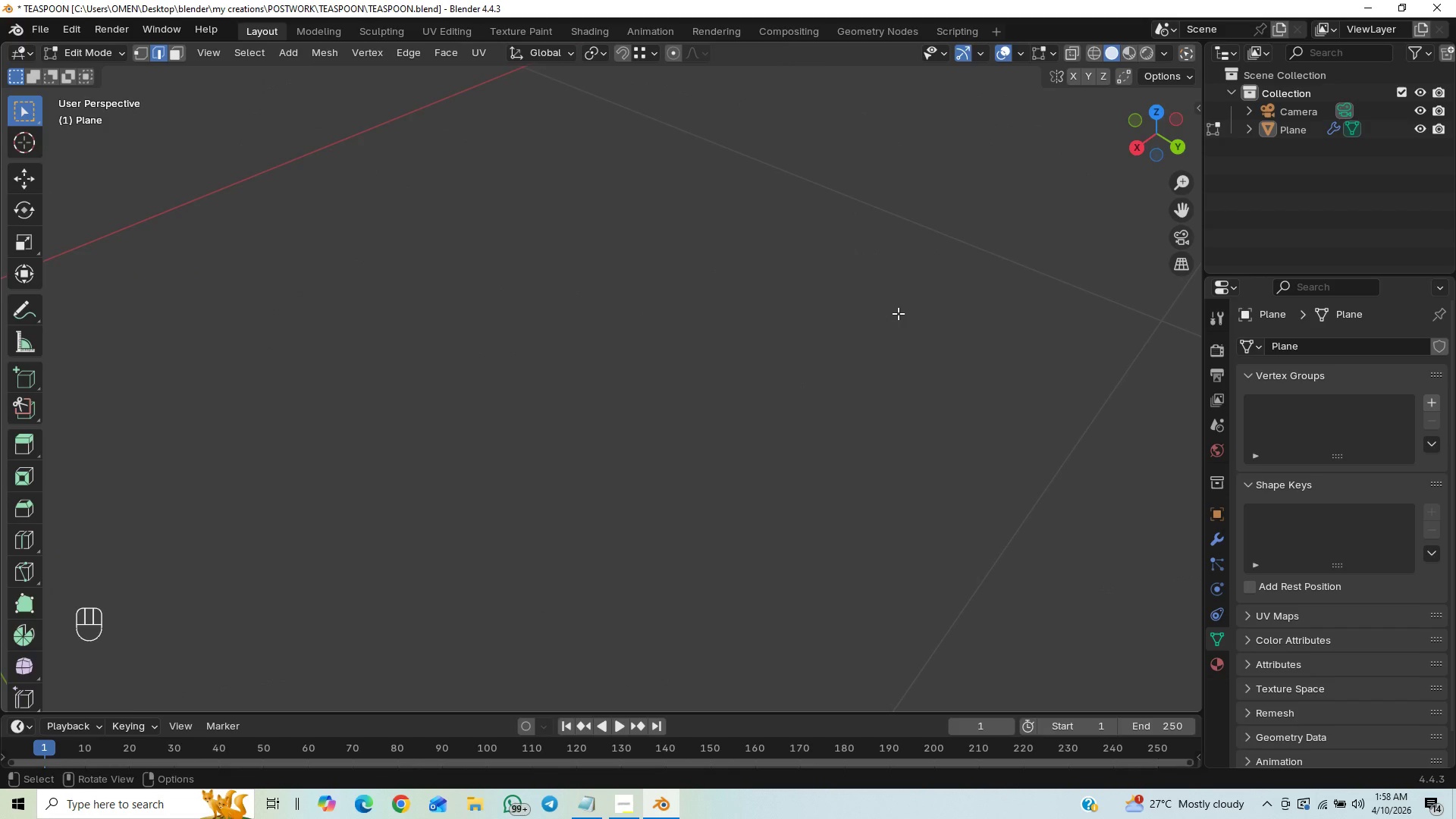 
scroll: coordinate [896, 313], scroll_direction: down, amount: 11.0
 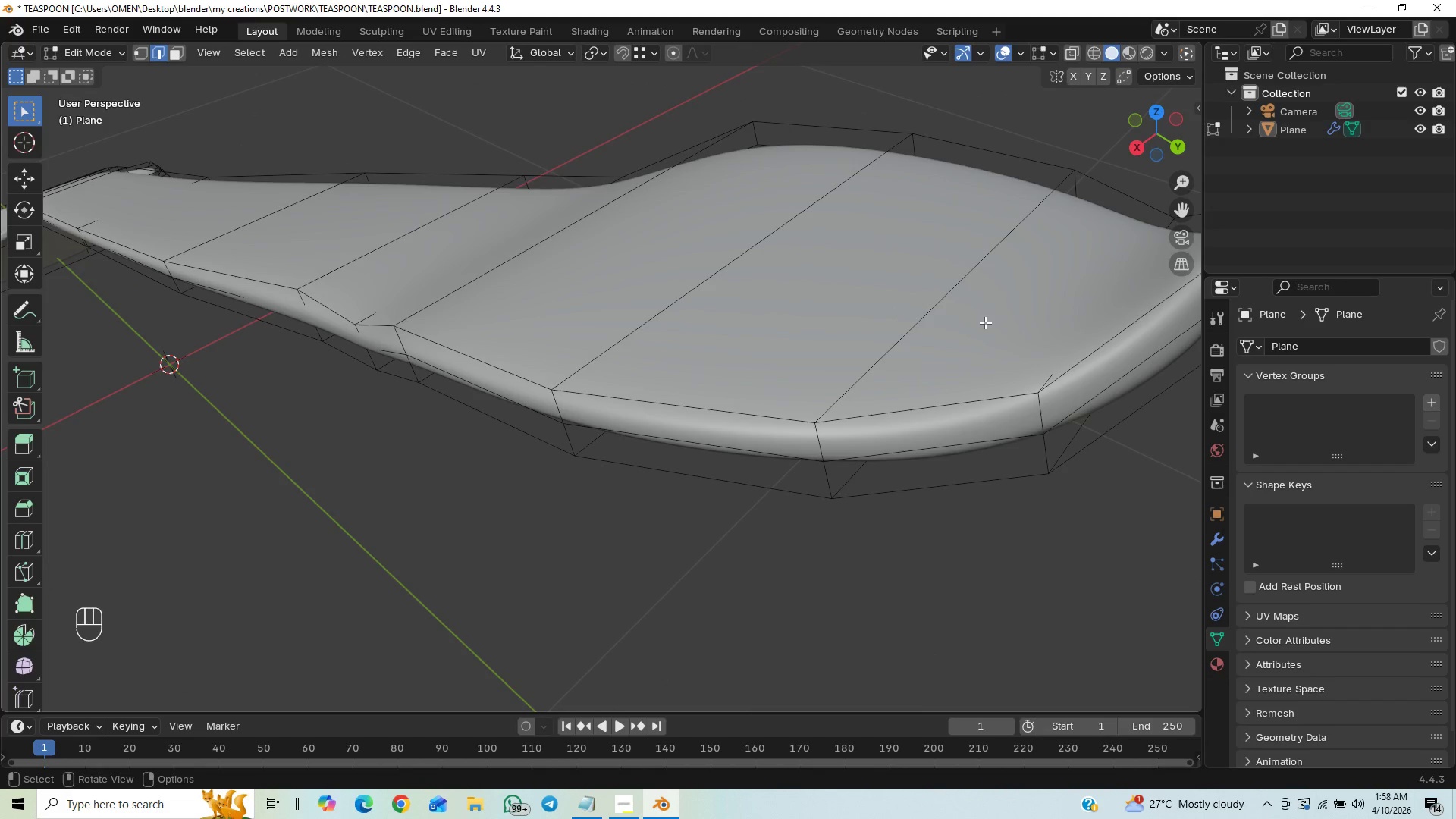 
hold_key(key=ShiftLeft, duration=0.62)
 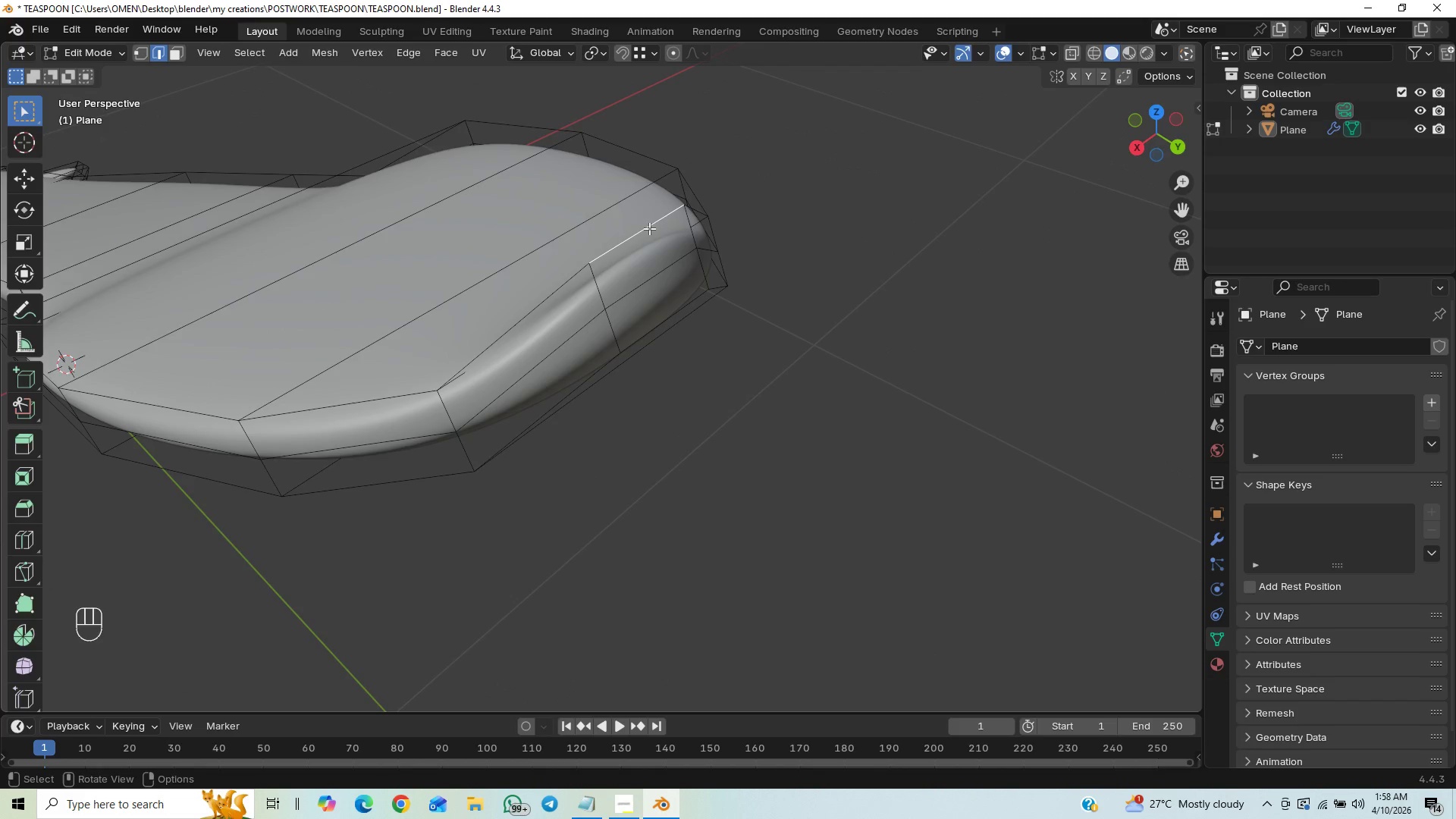 
hold_key(key=ShiftLeft, duration=3.7)
left_click([649, 228])
 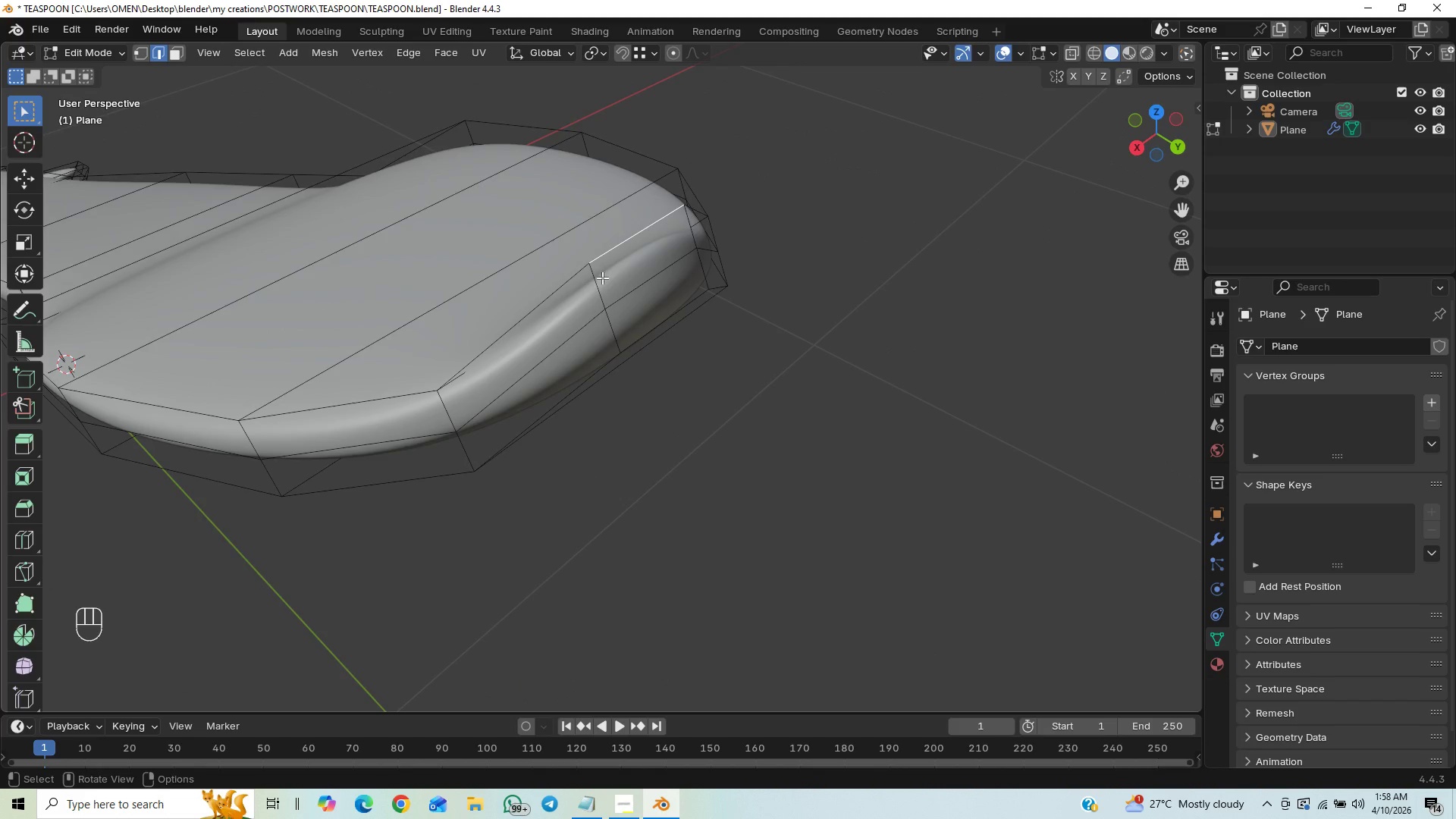 
hold_key(key=AltLeft, duration=1.5)
left_click([598, 292])
 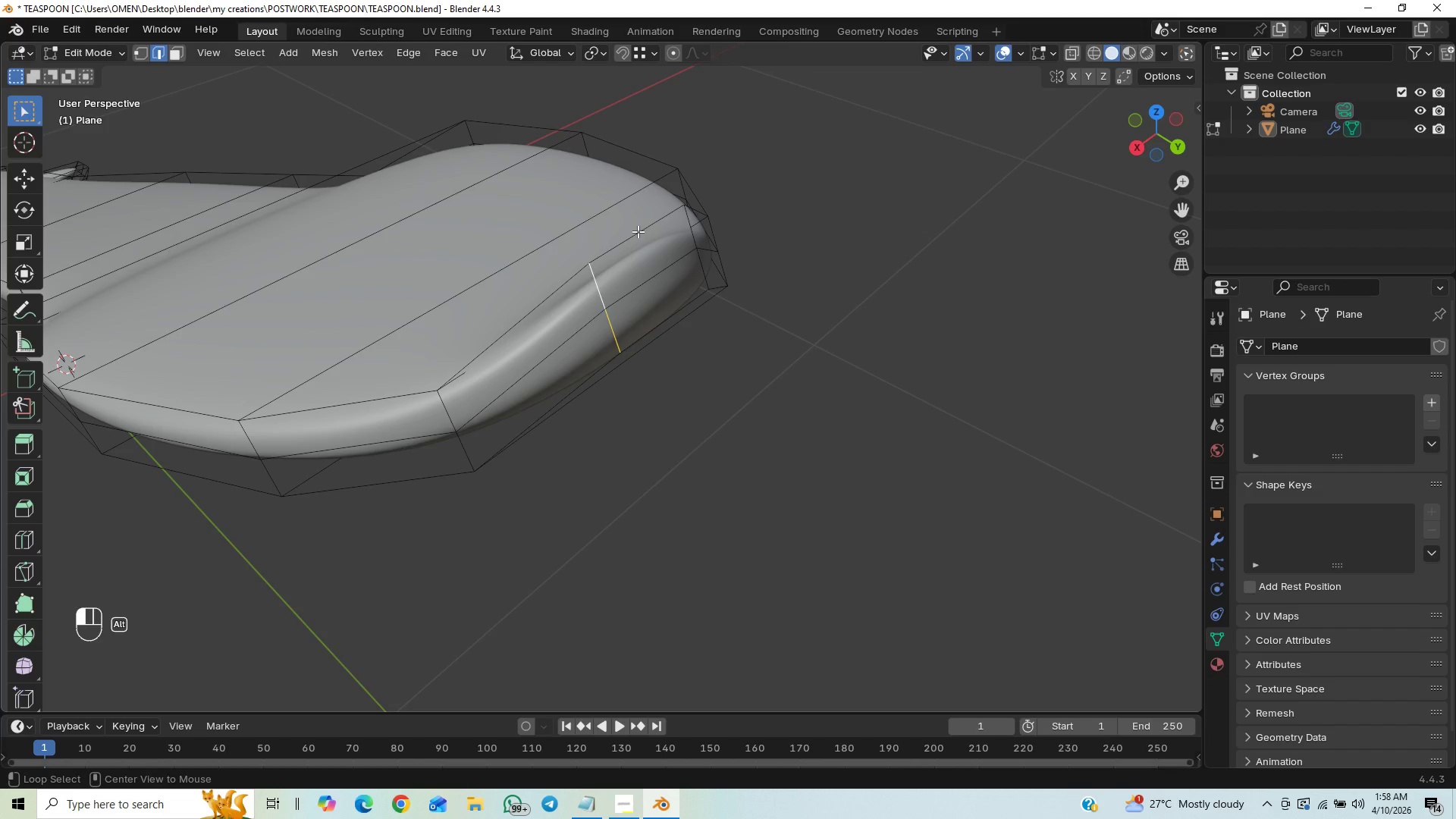 
key(Alt+AltLeft)
 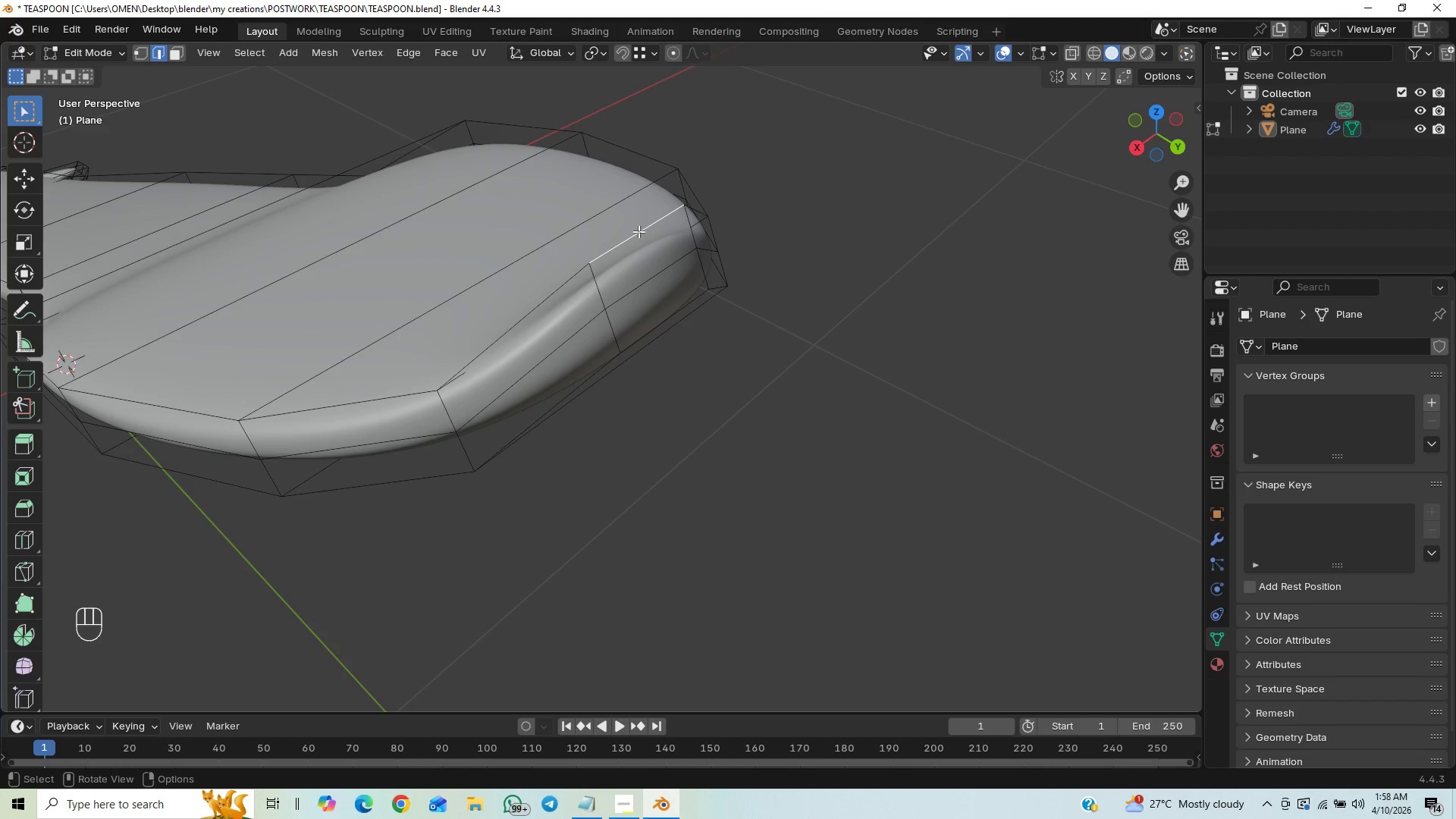 
hold_key(key=ShiftLeft, duration=2.91)
hold_key(key=AltLeft, duration=1.53)
left_click([601, 290])
 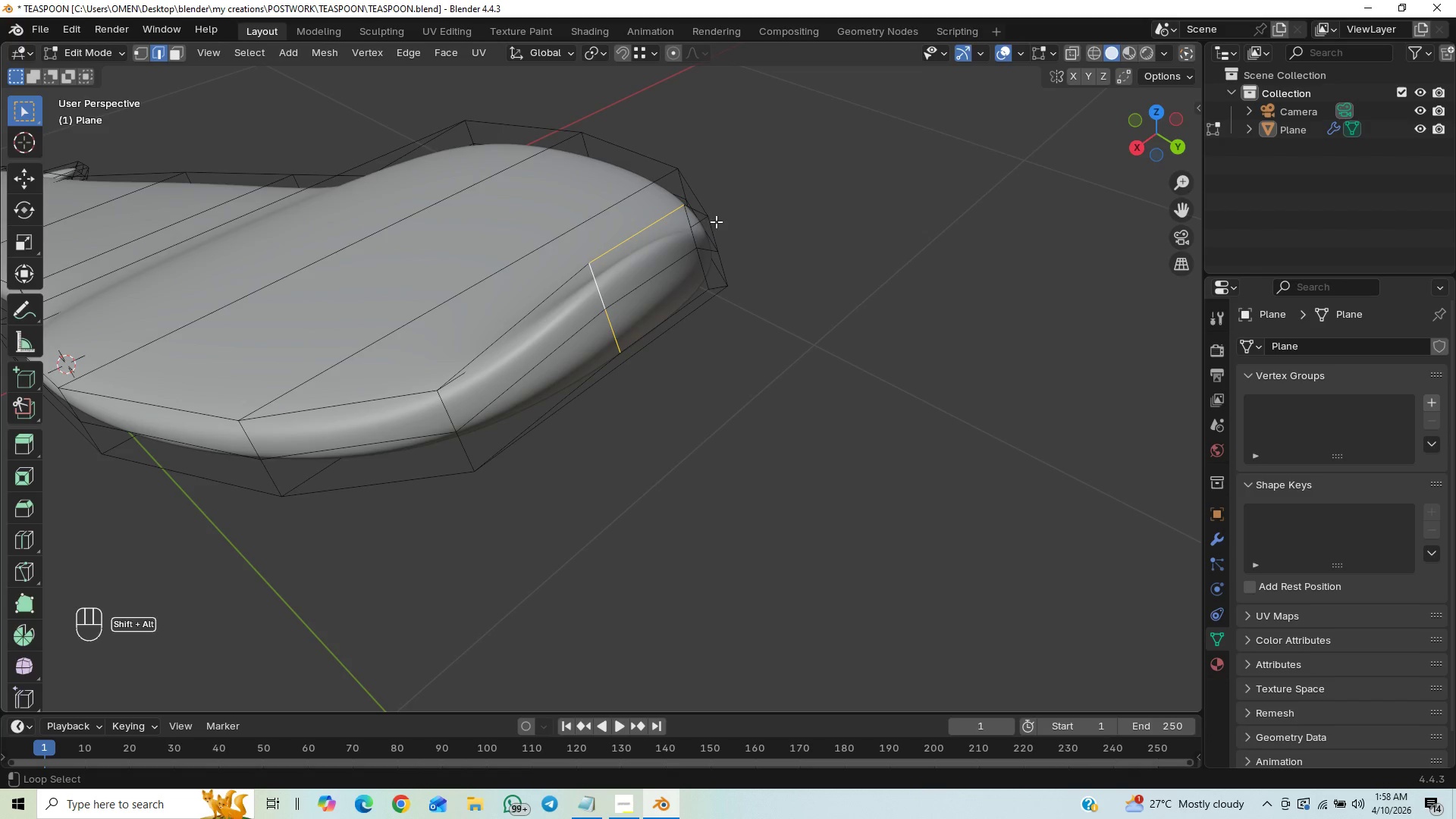 
hold_key(key=AltLeft, duration=0.89)
left_click([698, 239])
 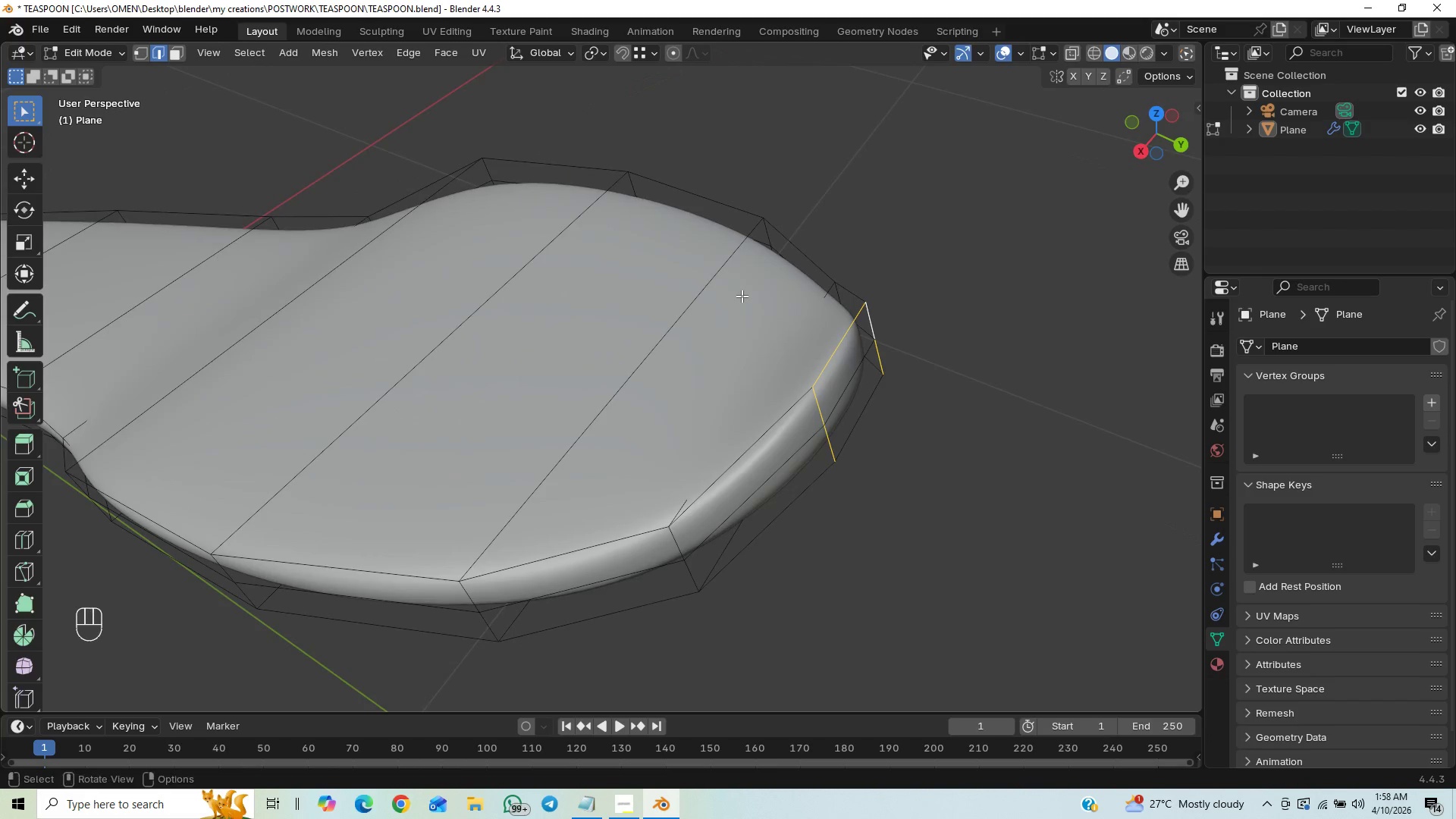 
hold_key(key=ShiftLeft, duration=1.92)
 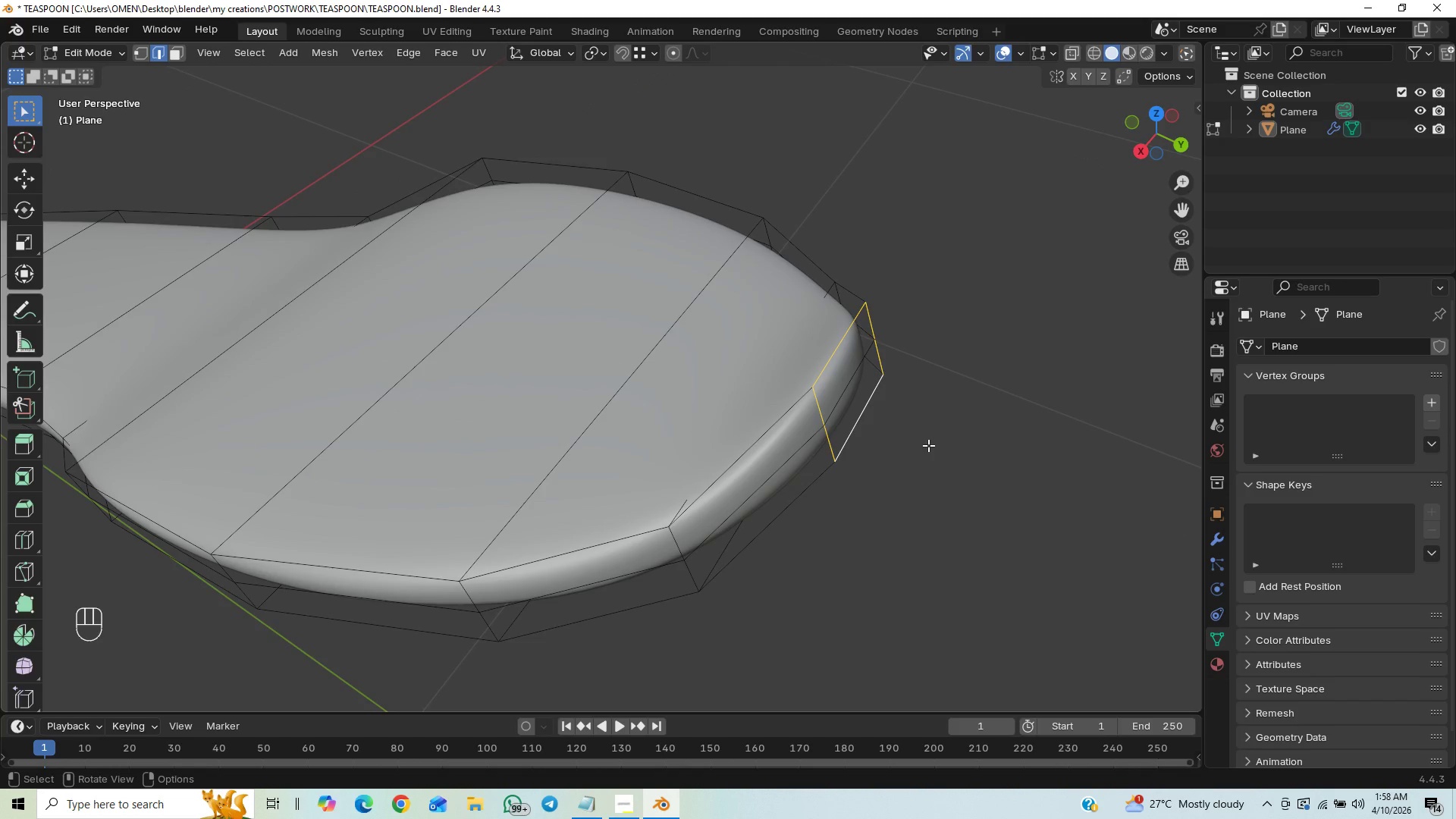 
hold_key(key=AltLeft, duration=1.22)
 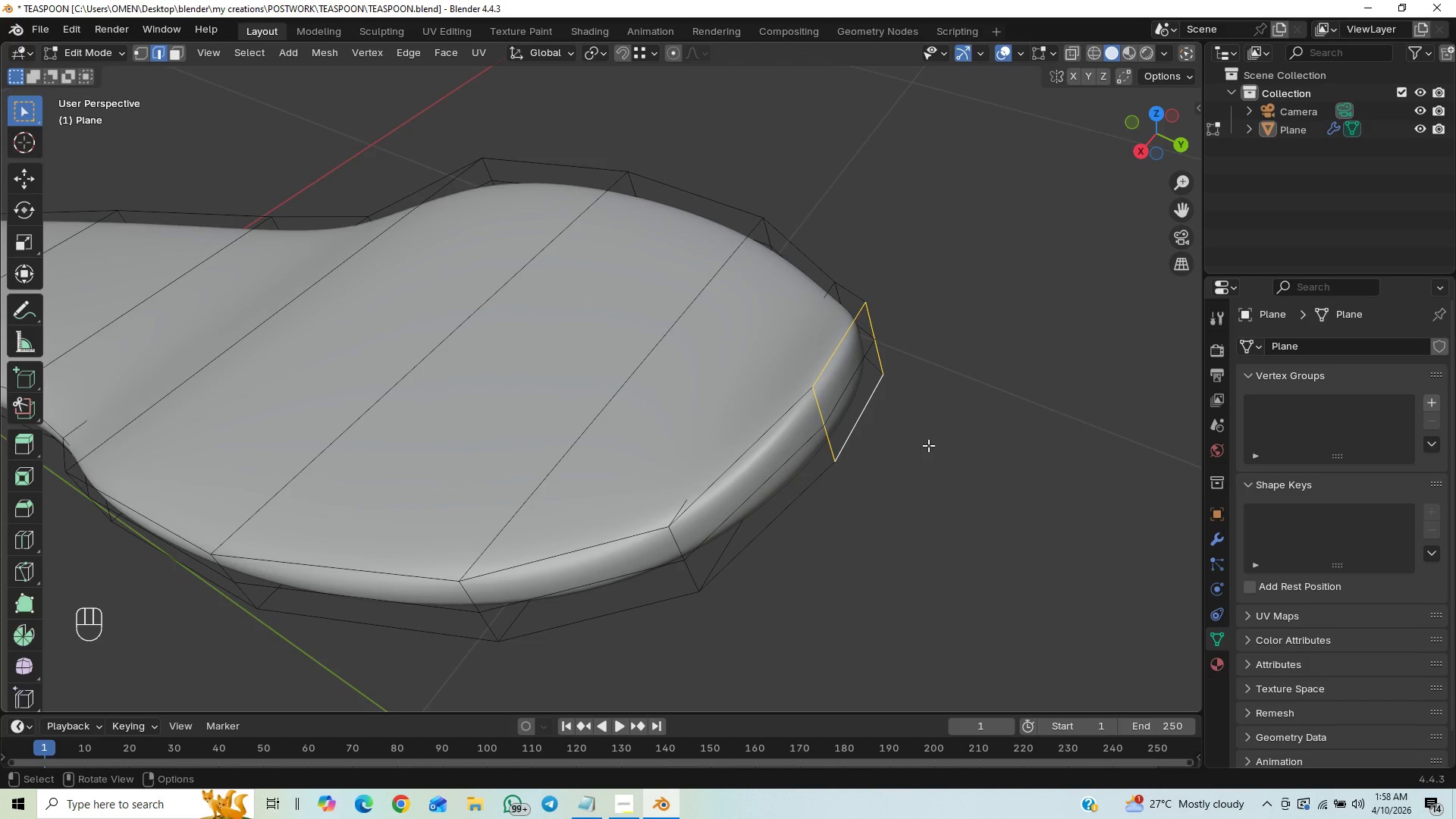 
type(GZ)
 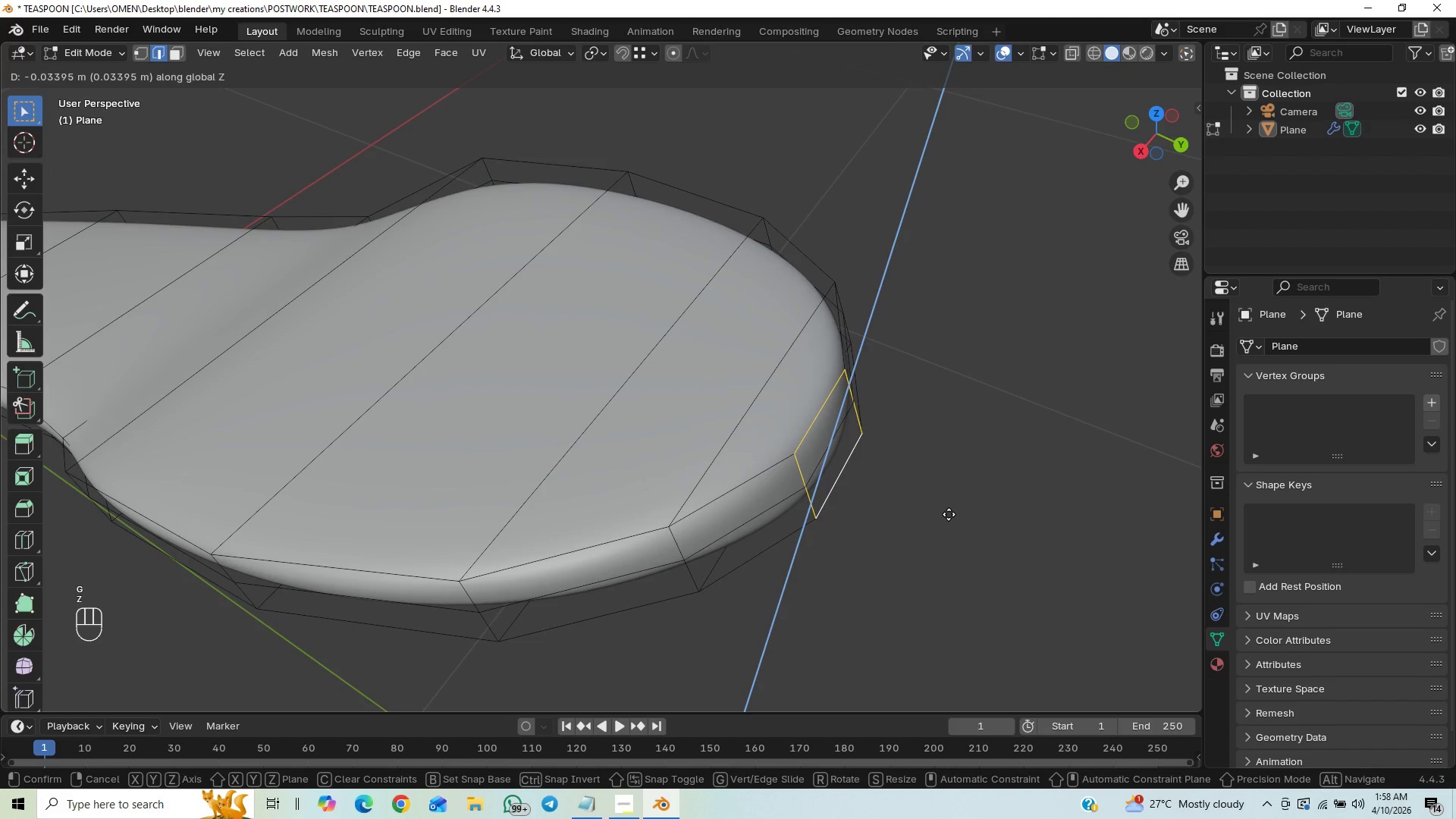 
left_click([949, 514])
 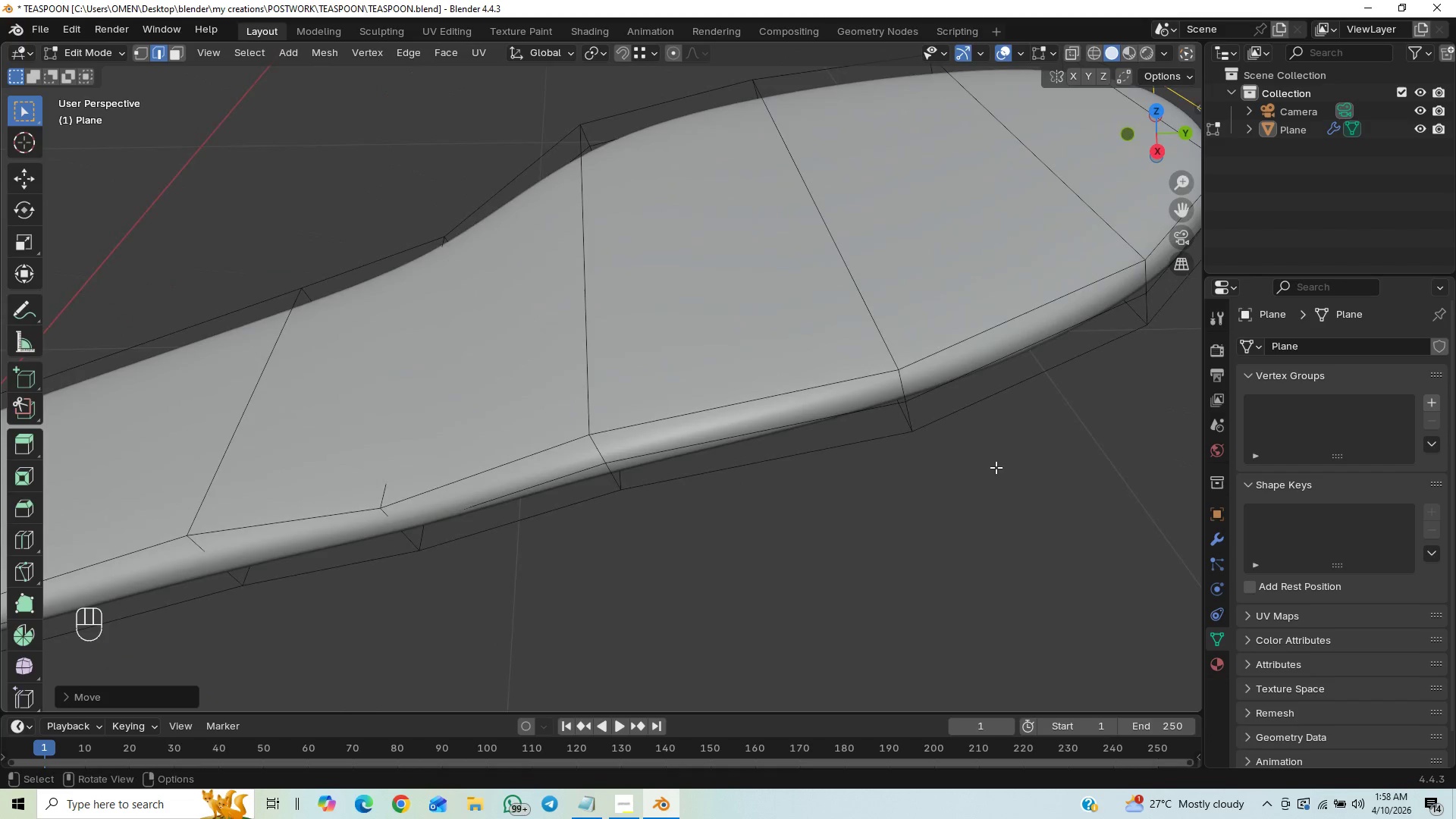 
scroll: coordinate [988, 466], scroll_direction: down, amount: 3.0
 